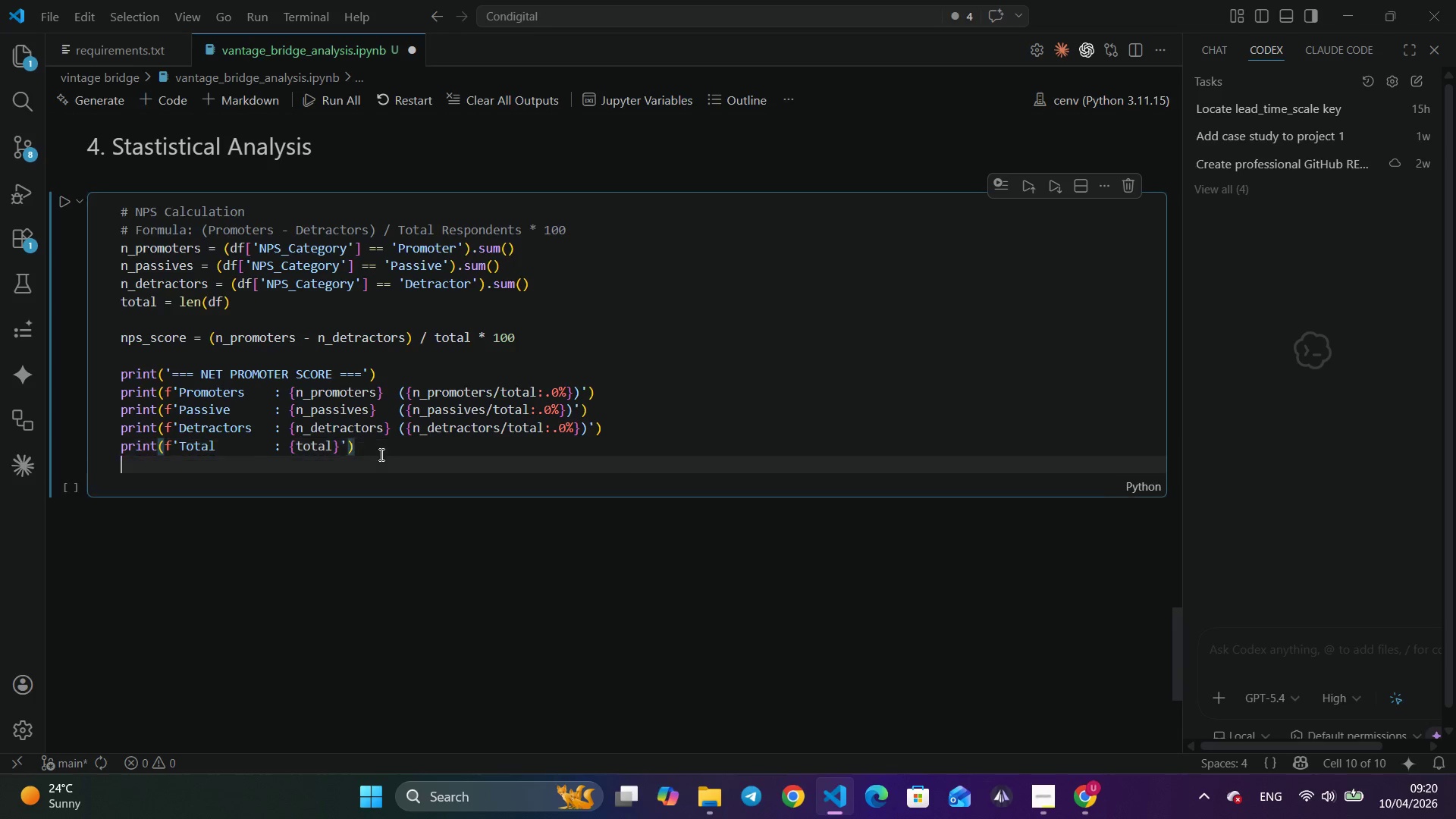 
key(Enter)
 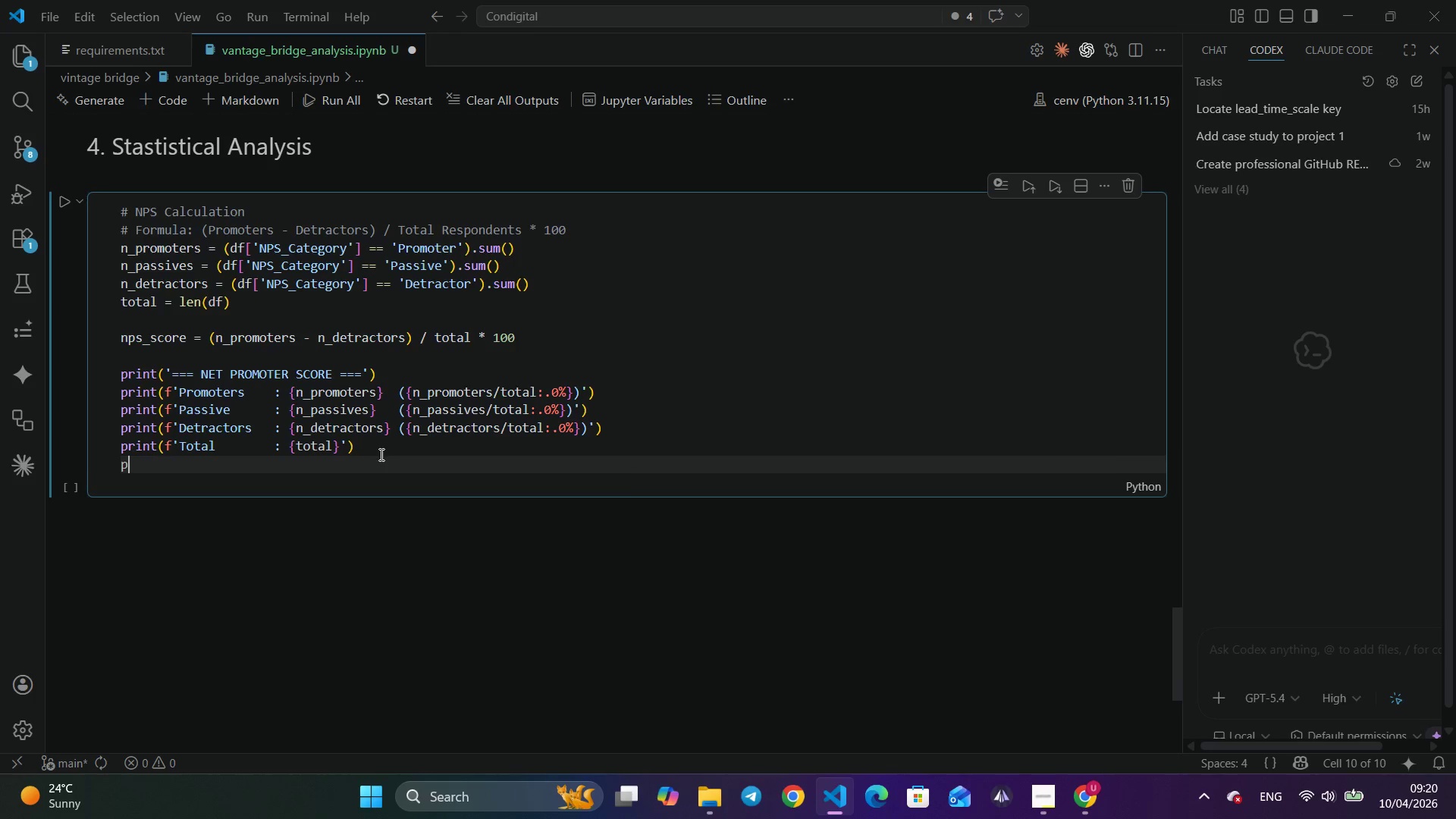 
type(print()
 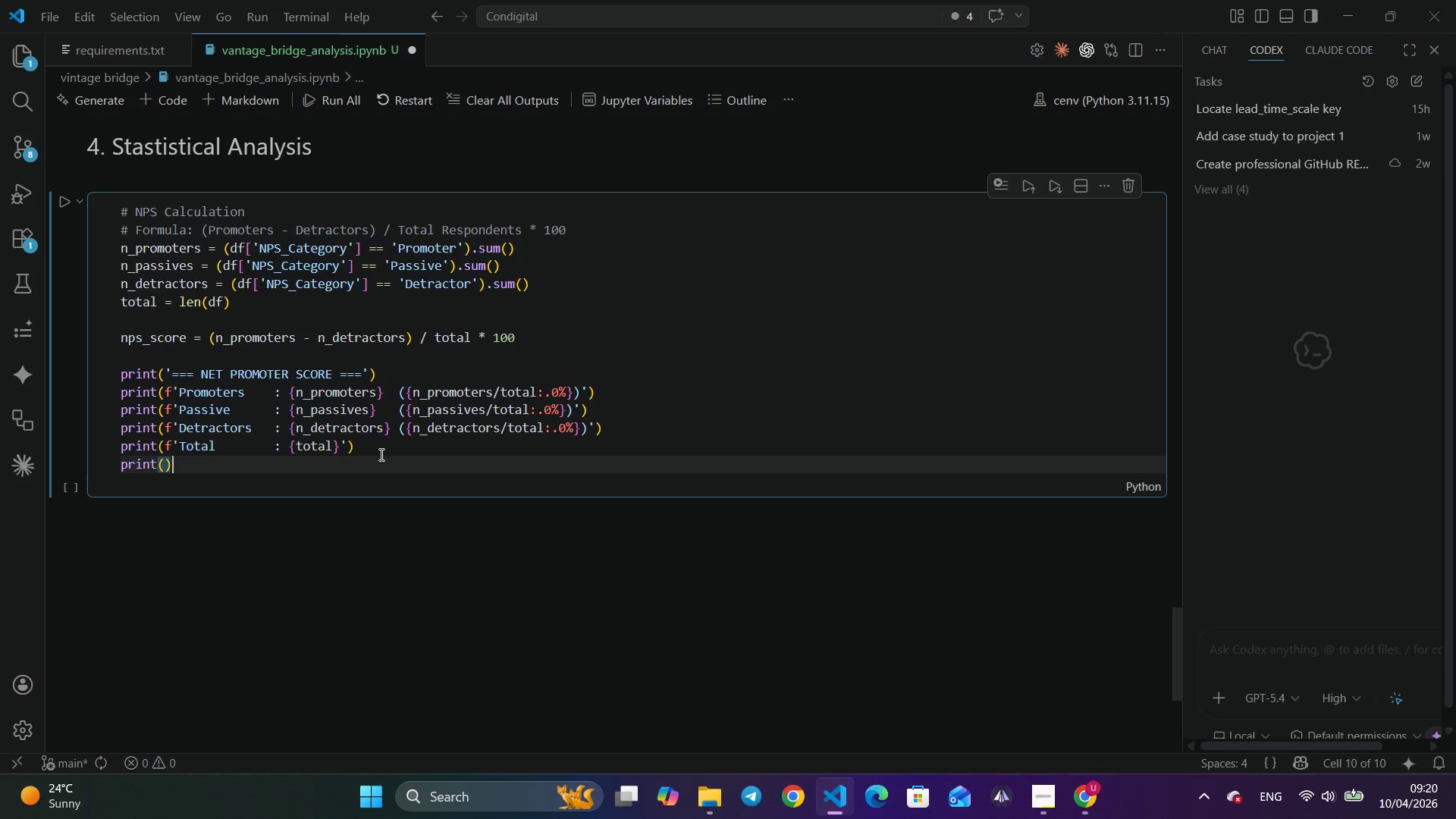 
key(ArrowRight)
 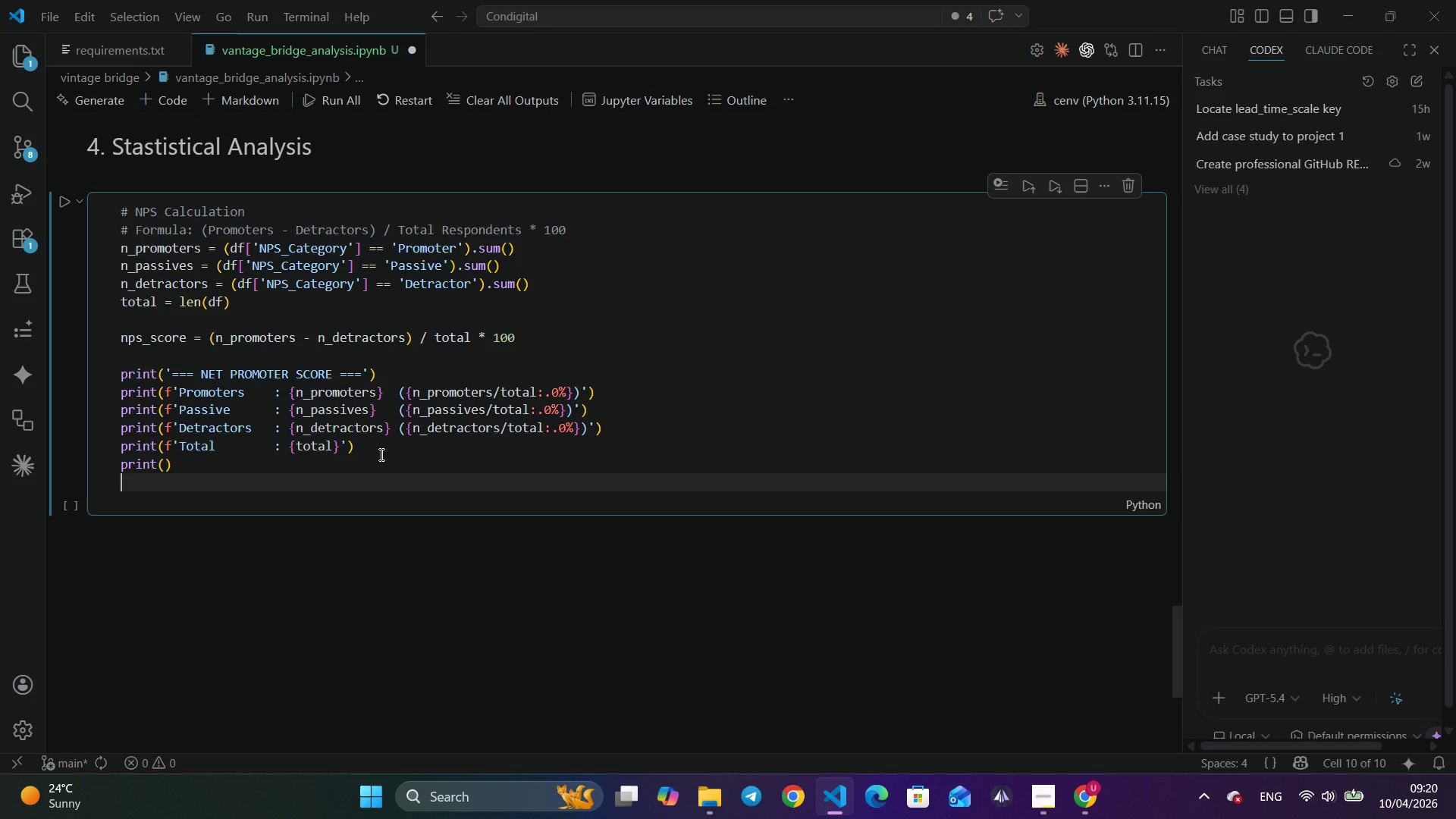 
key(Enter)
 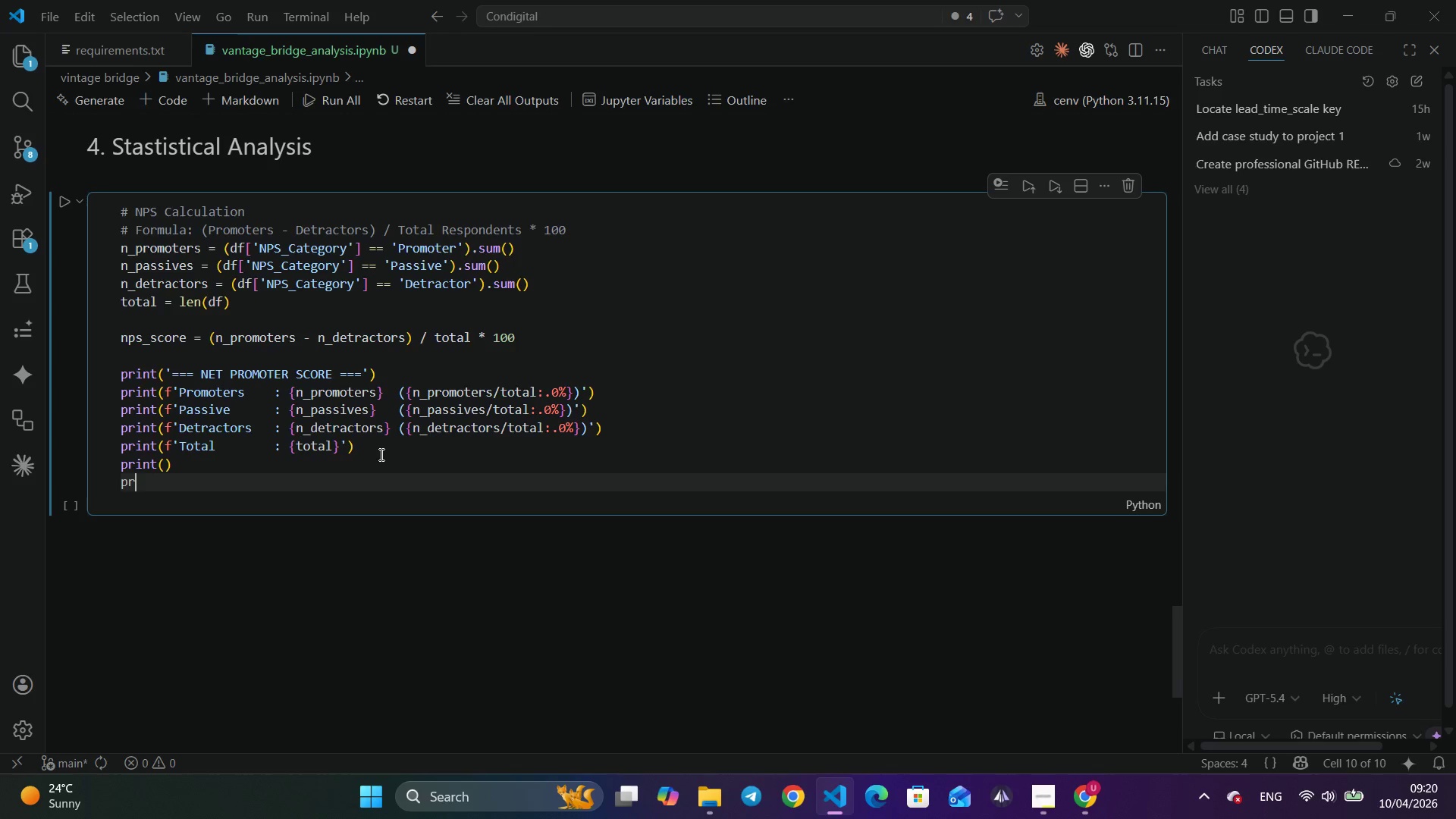 
type(print(f'NPS = {npr)
 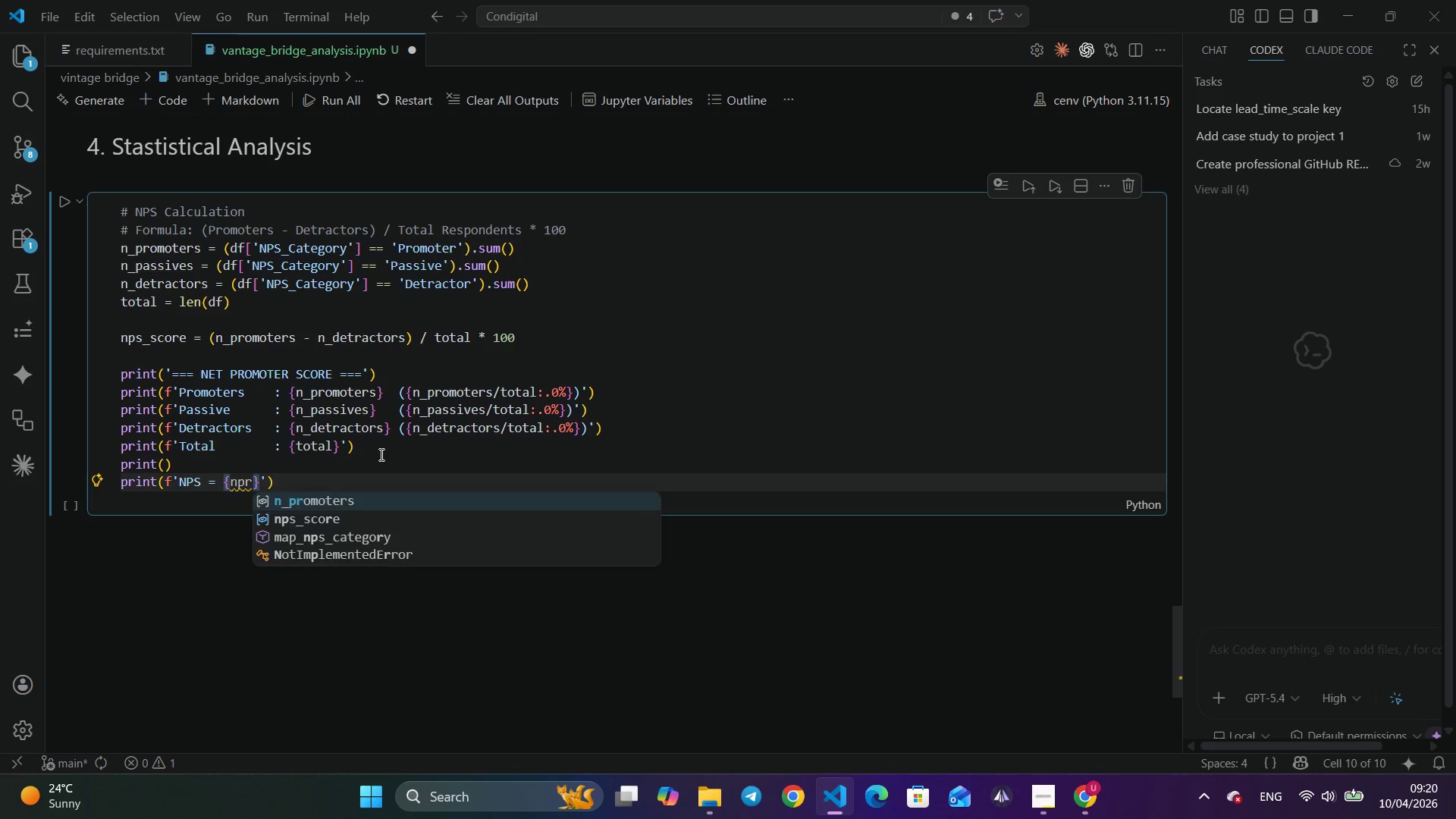 
key(Enter)
 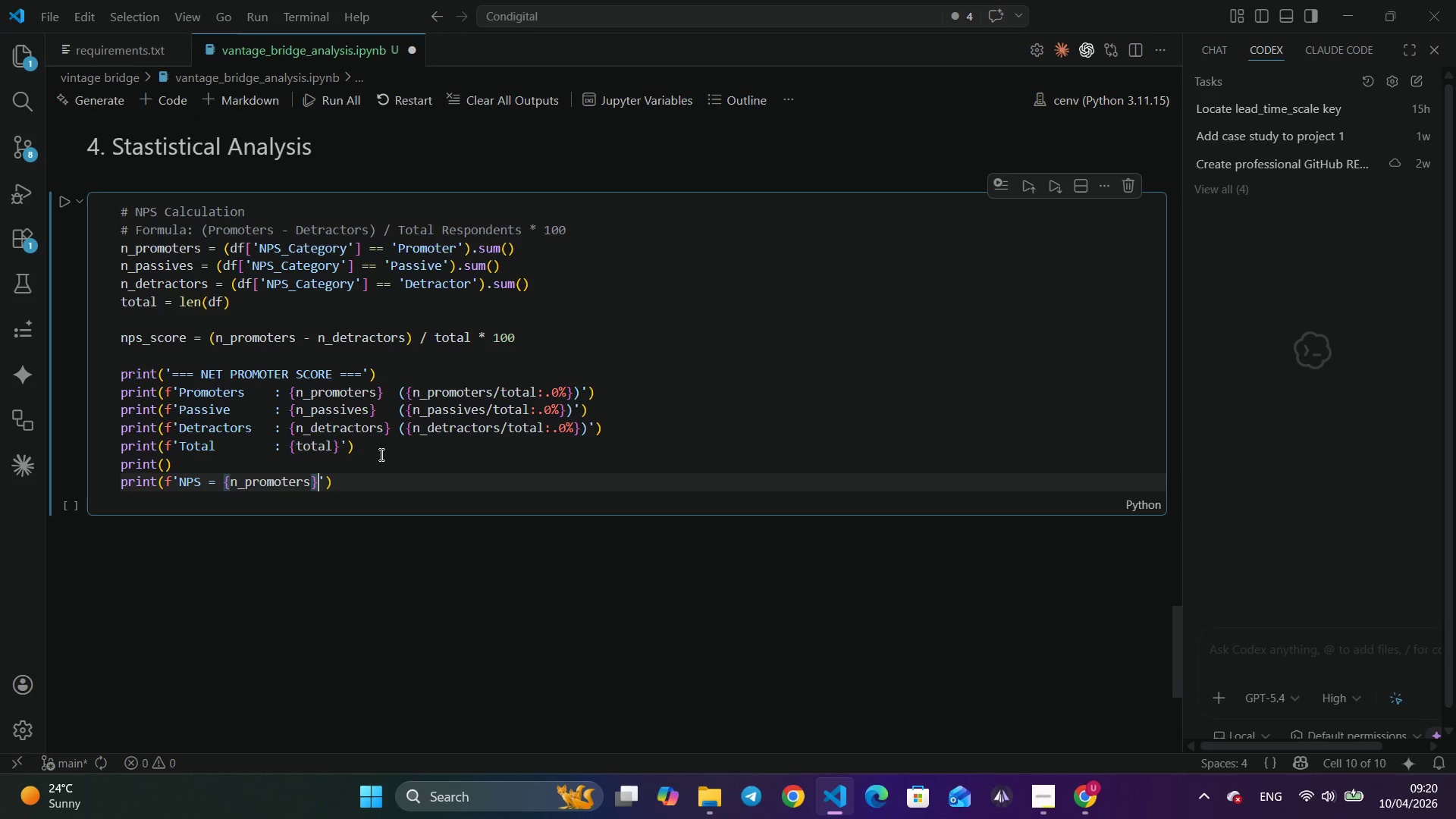 
key(ArrowRight)
 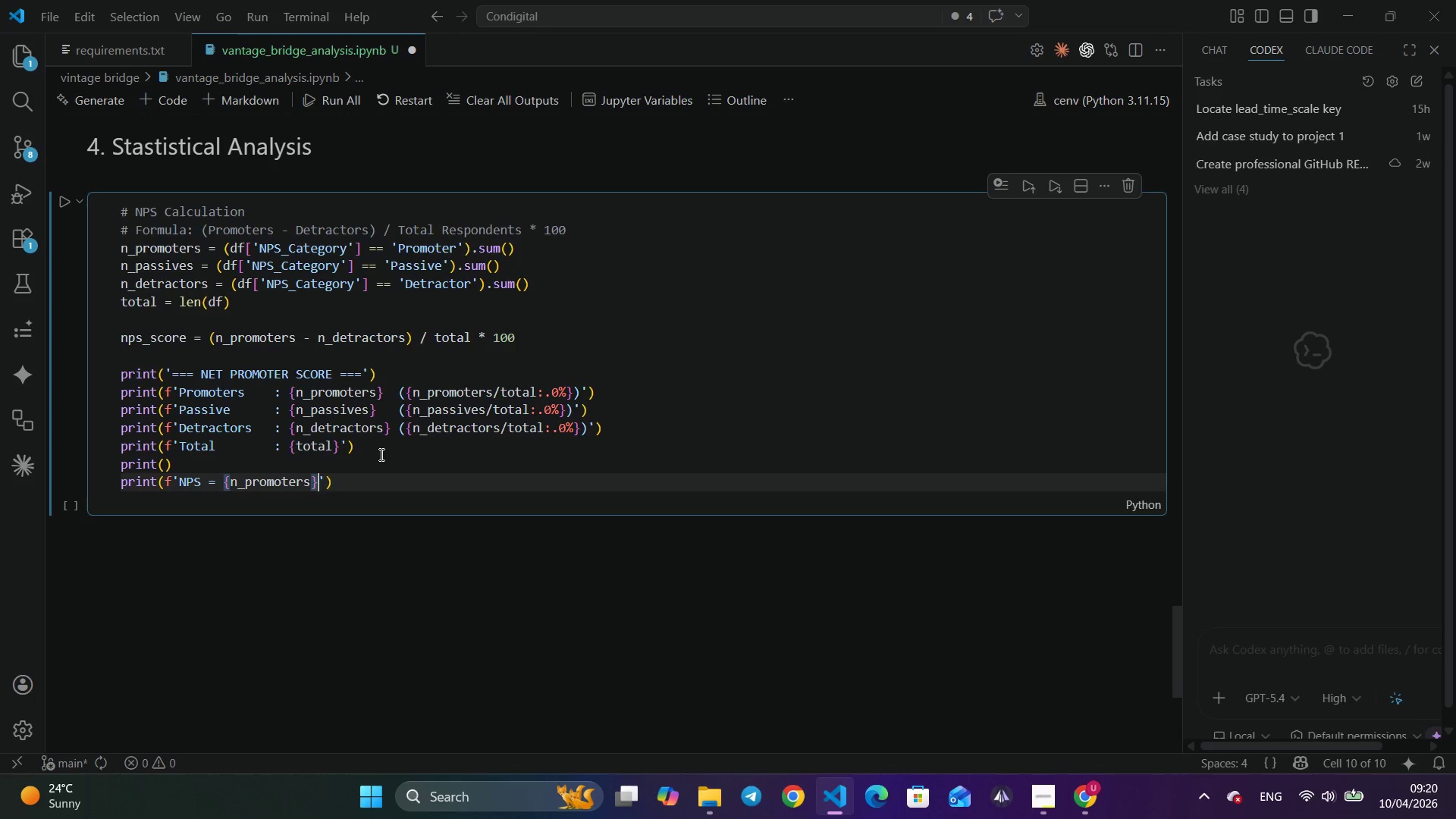 
type( - {ndet)
 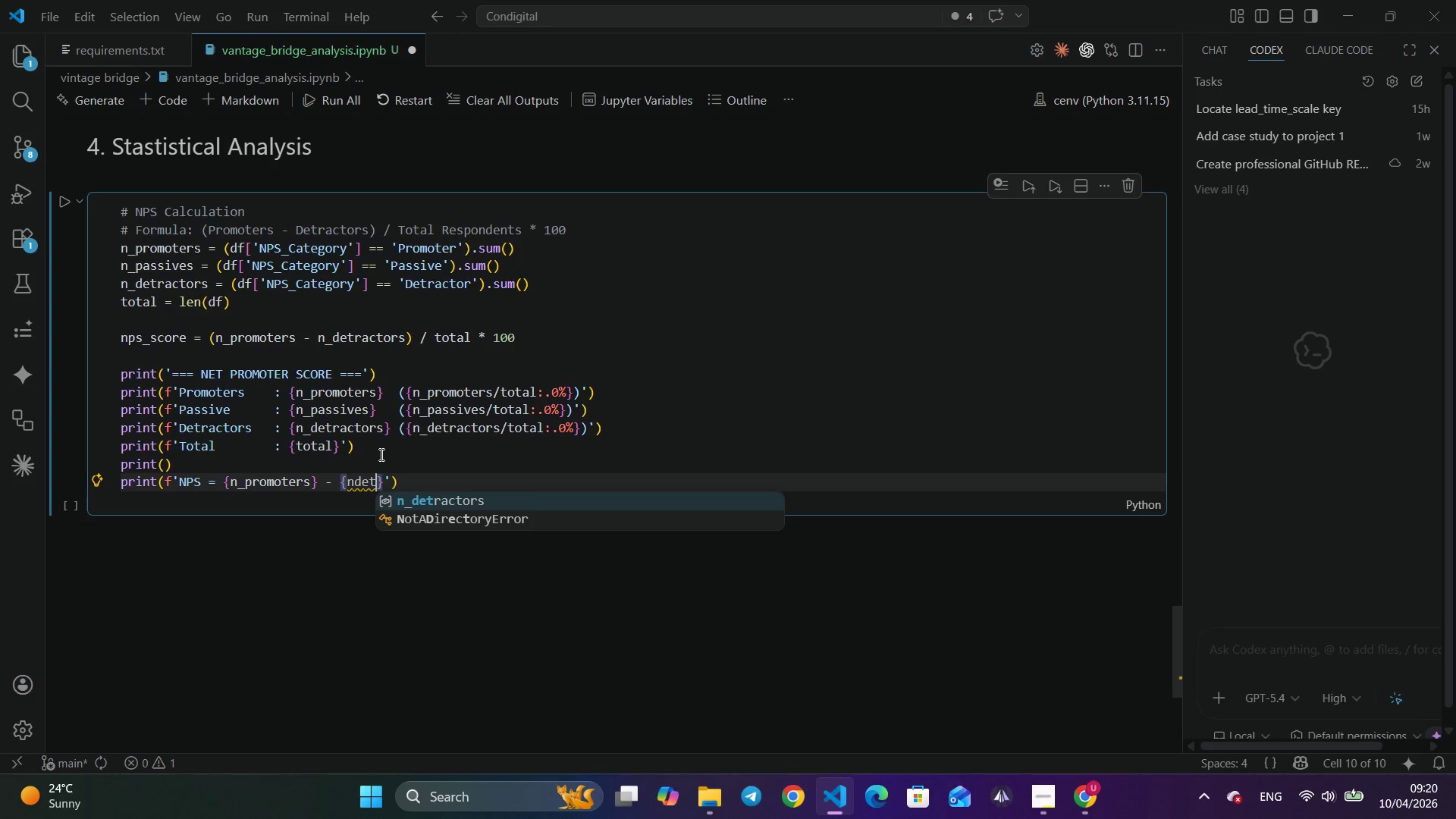 
wait(14.77)
 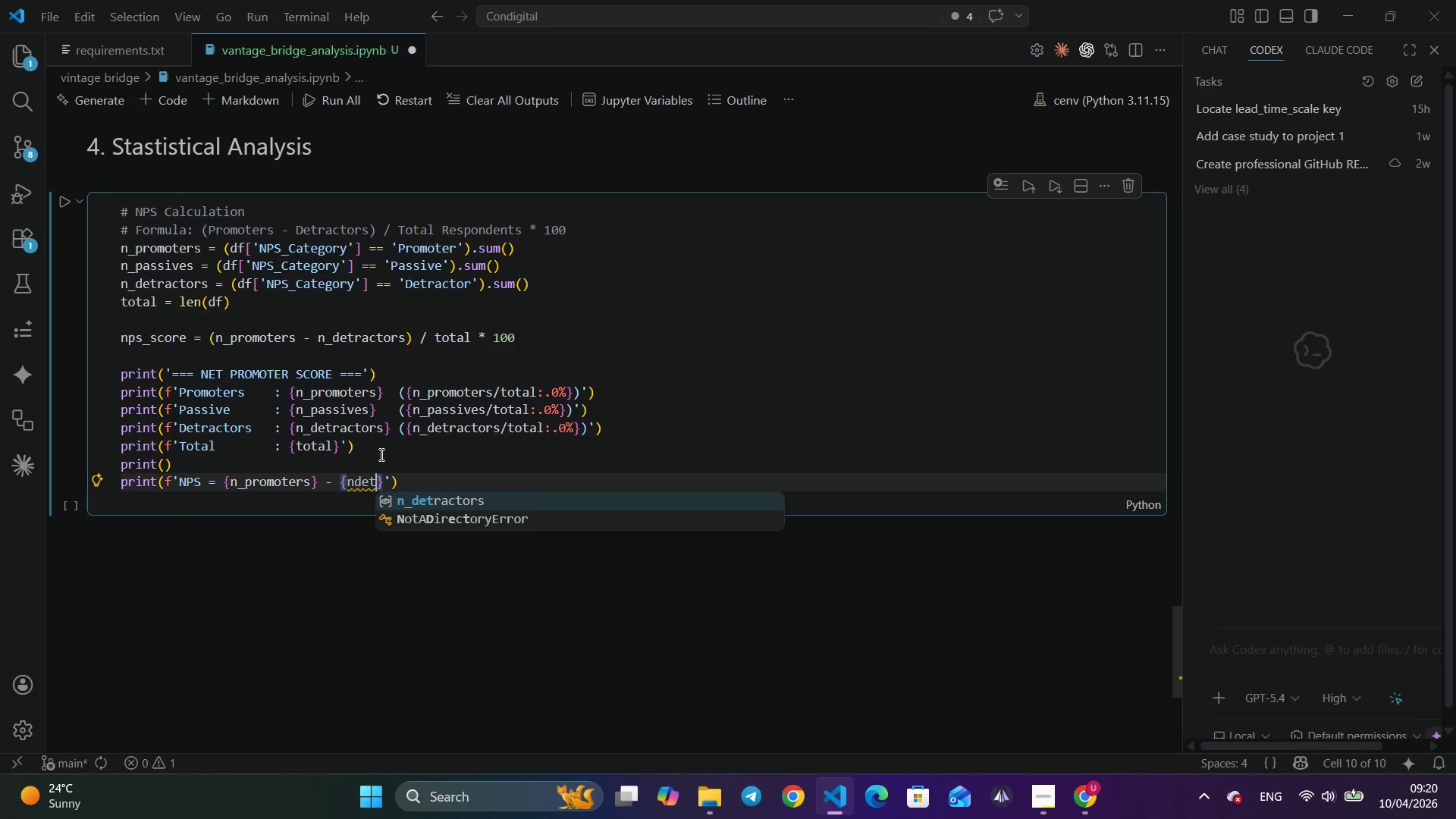 
key(Enter)
 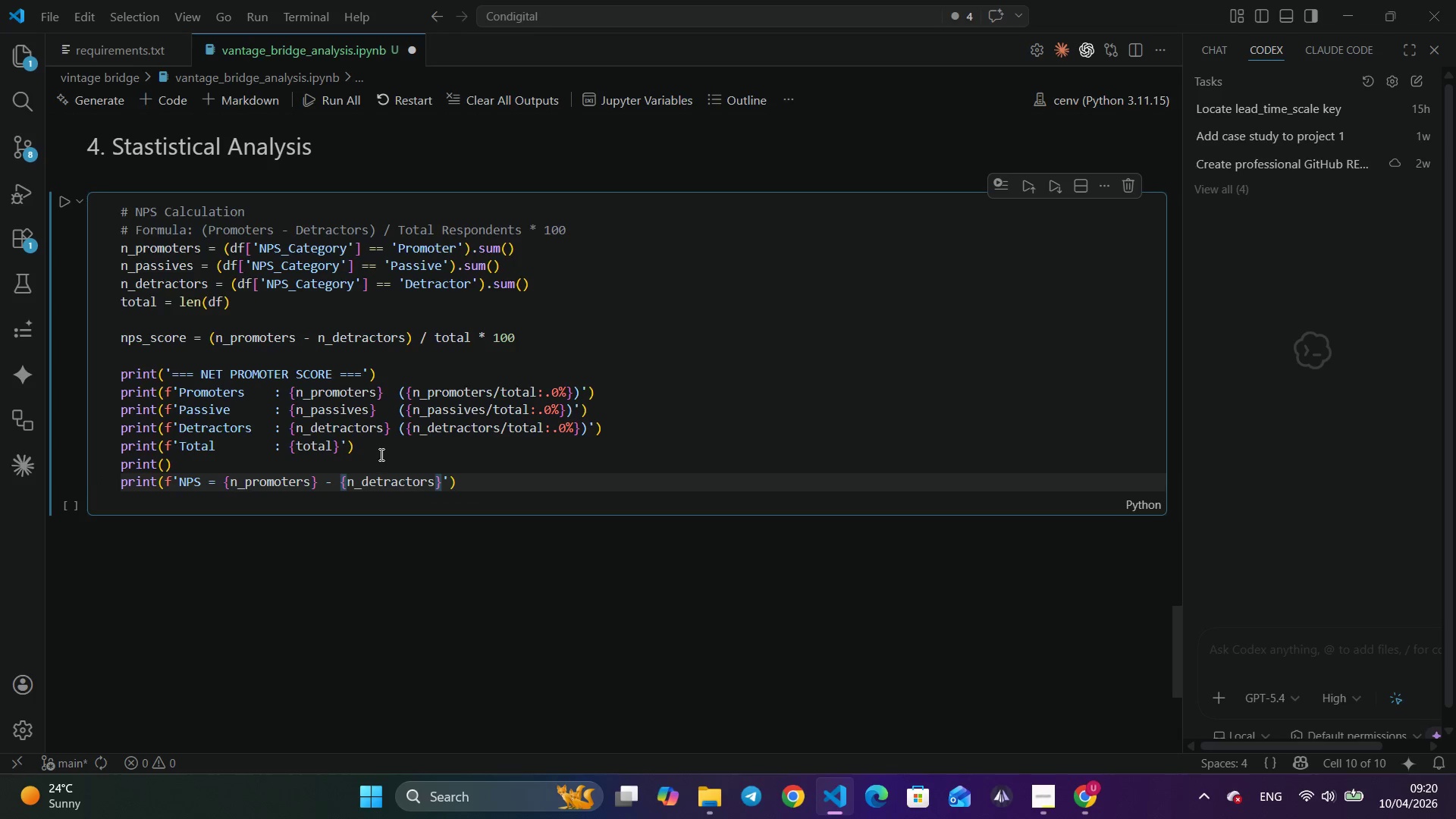 
key(ArrowRight)
 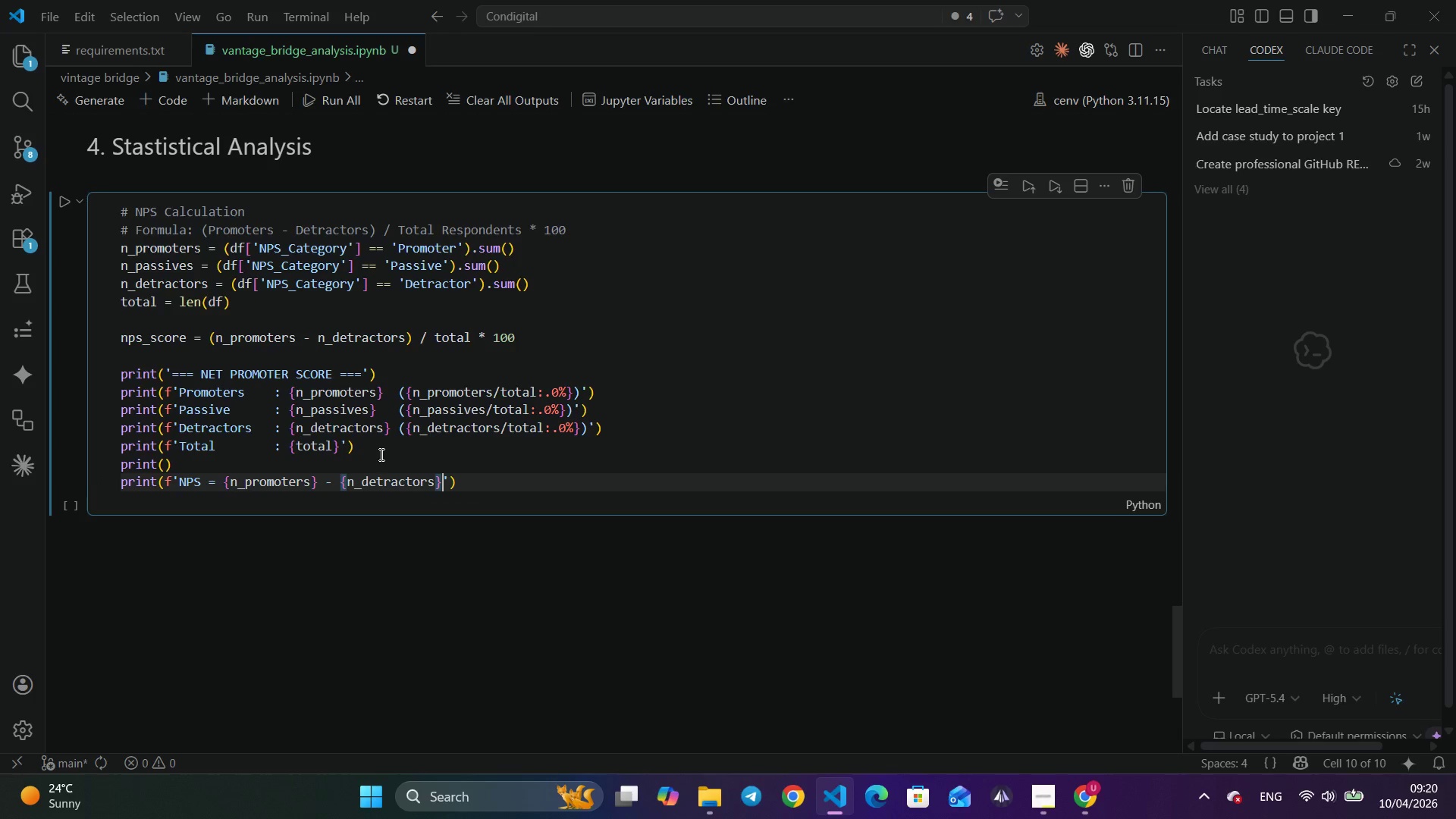 
wait(6.48)
 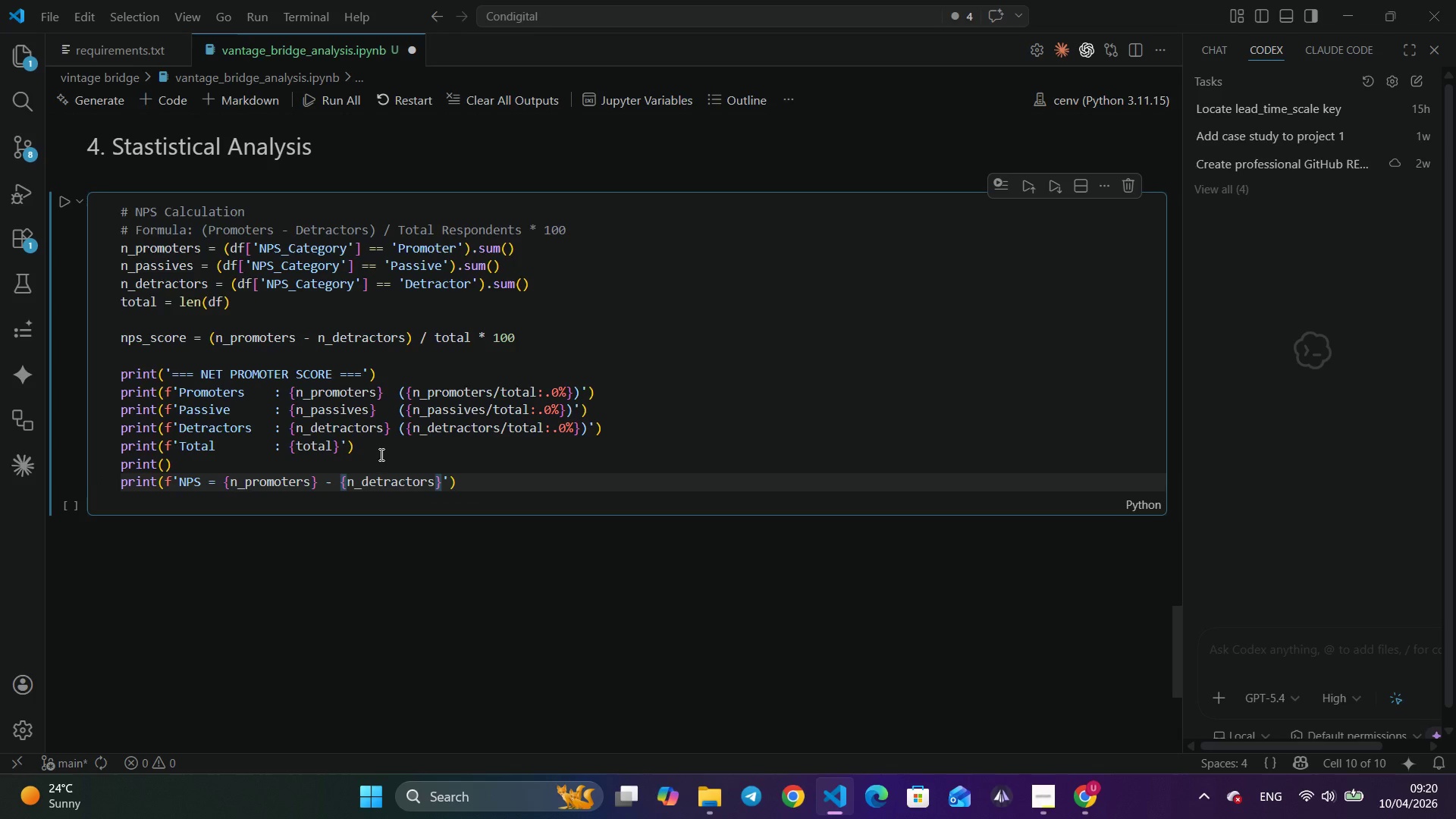 
hold_key(key=ArrowLeft, duration=1.02)
 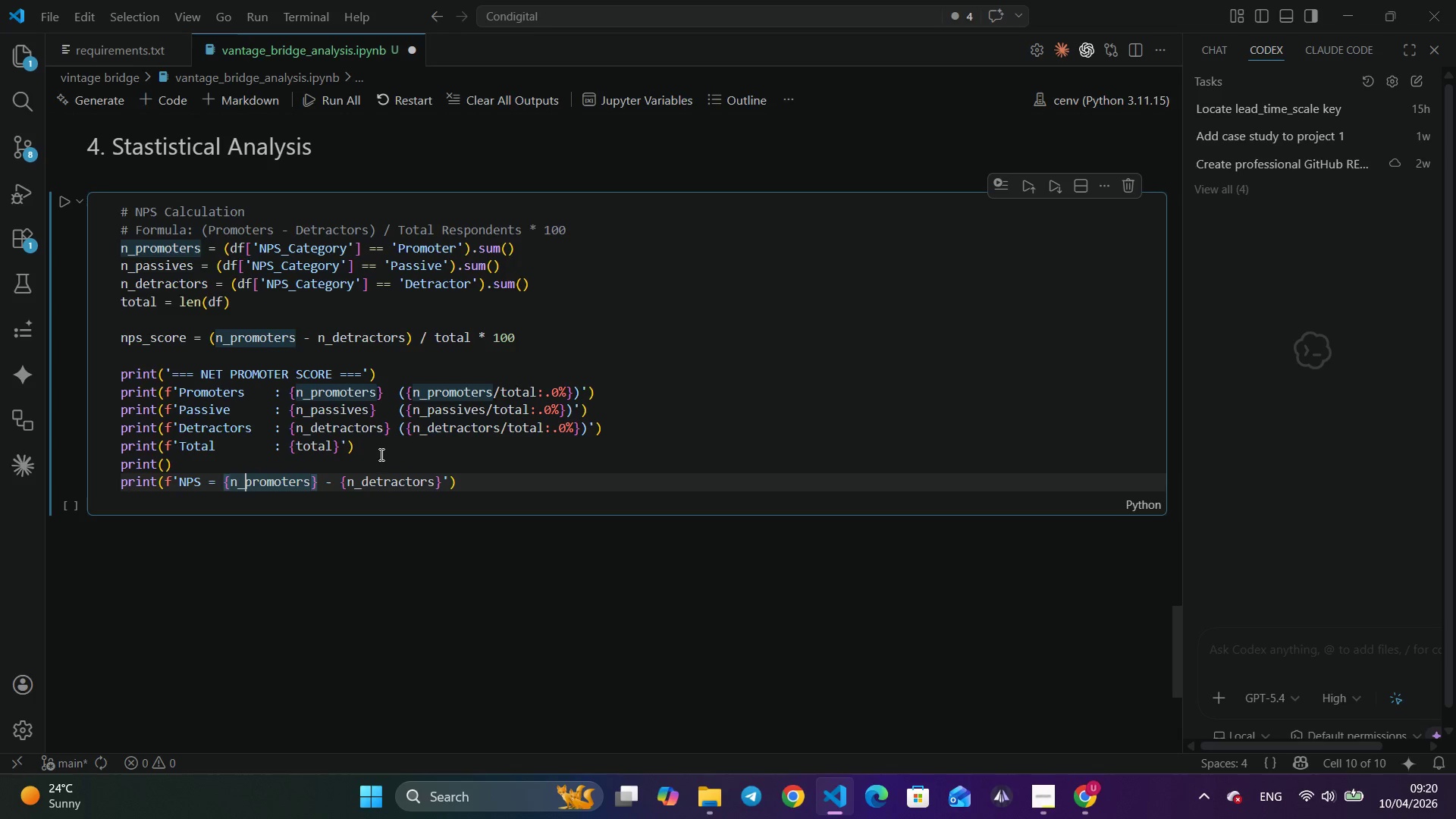 
key(ArrowLeft)
 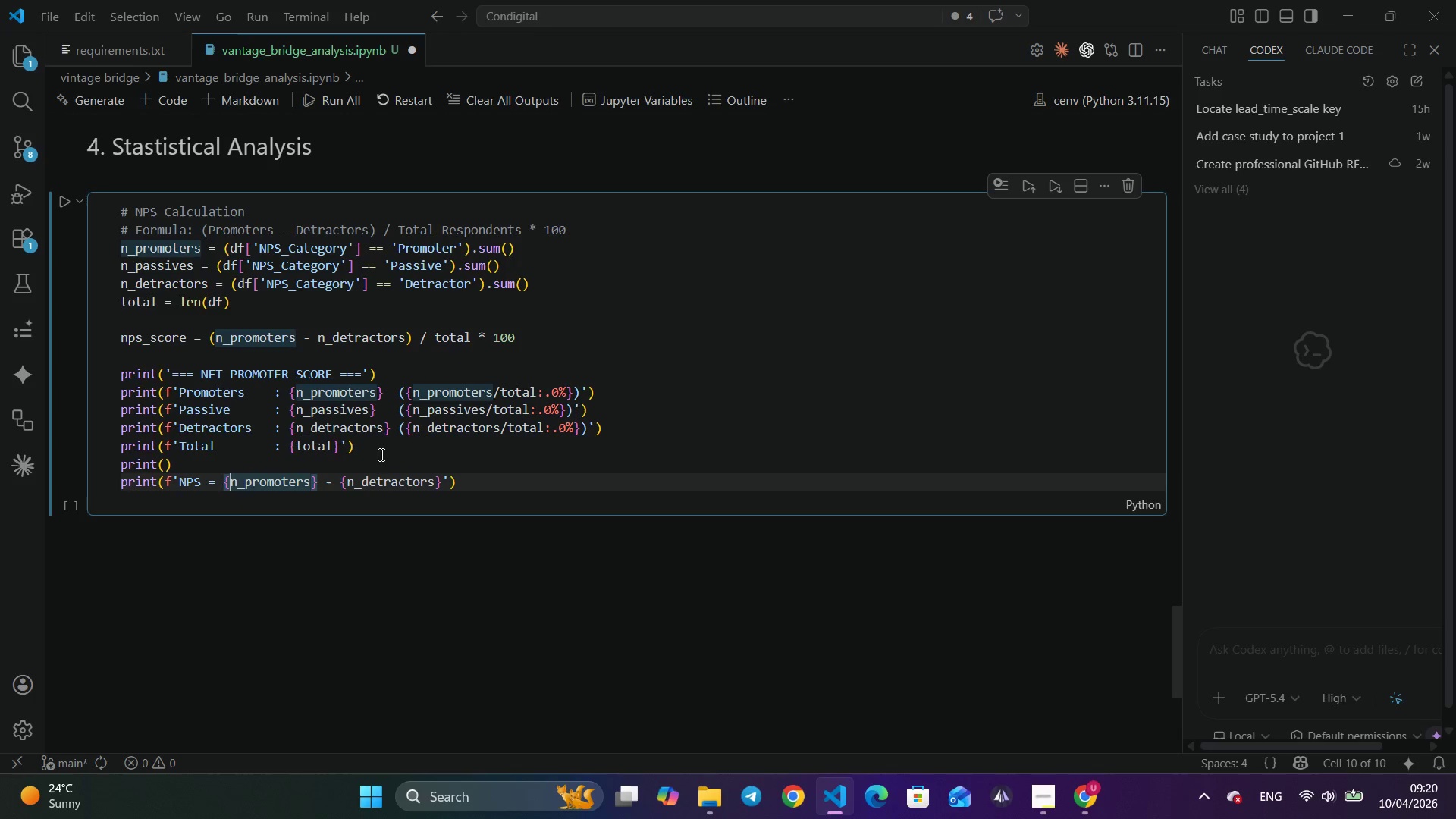 
key(ArrowLeft)
 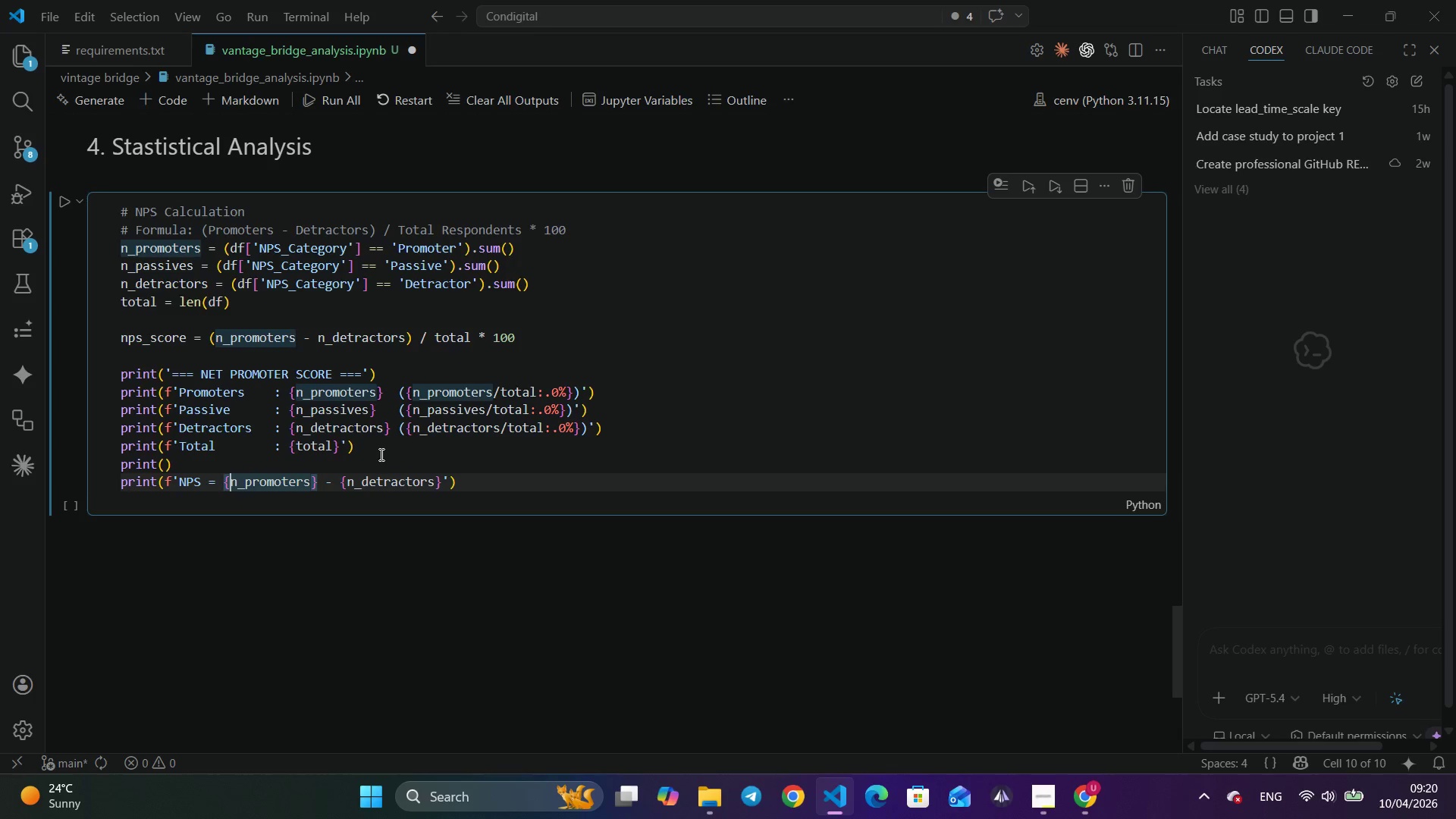 
key(ArrowLeft)
 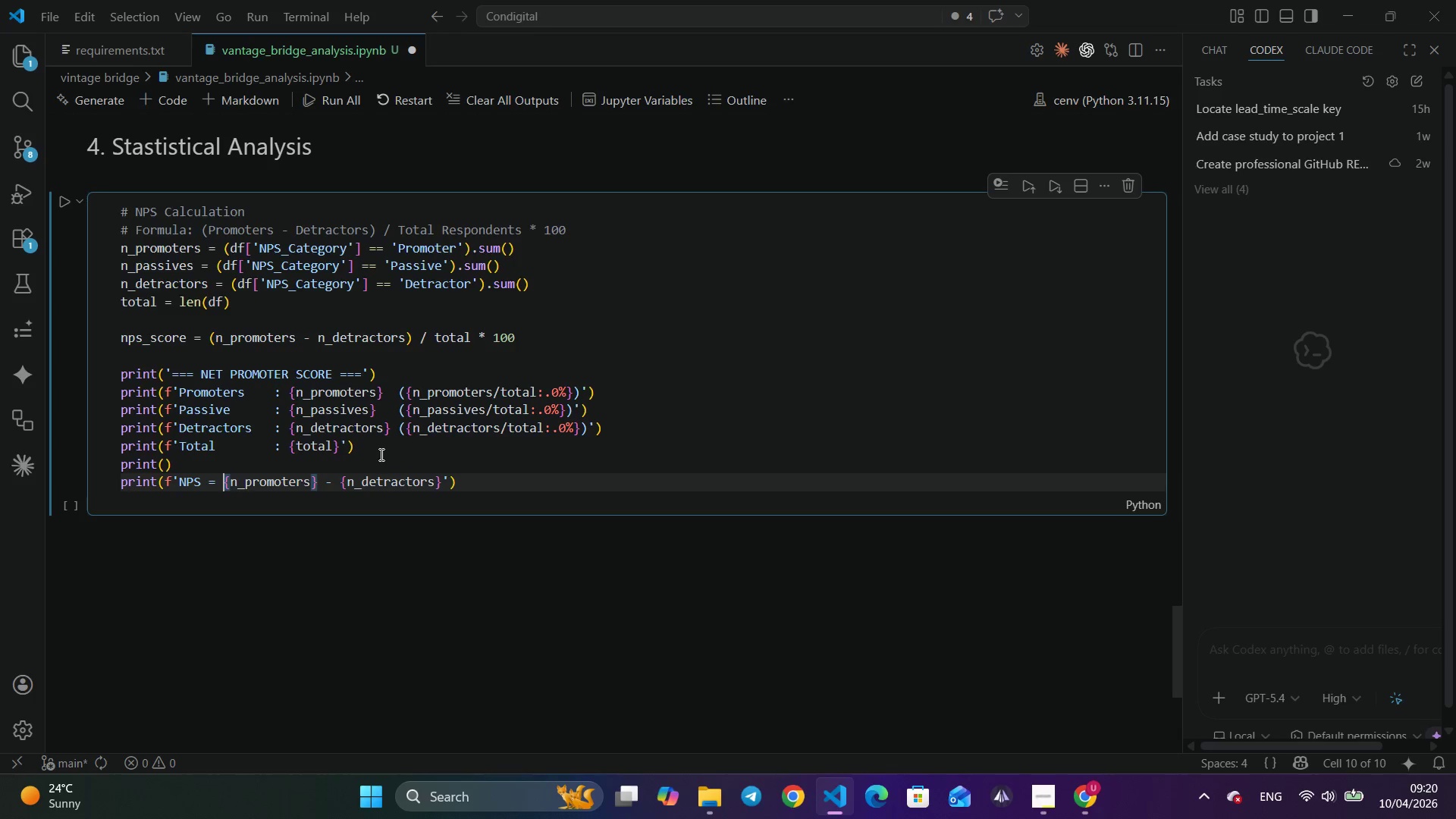 
key(ArrowLeft)
 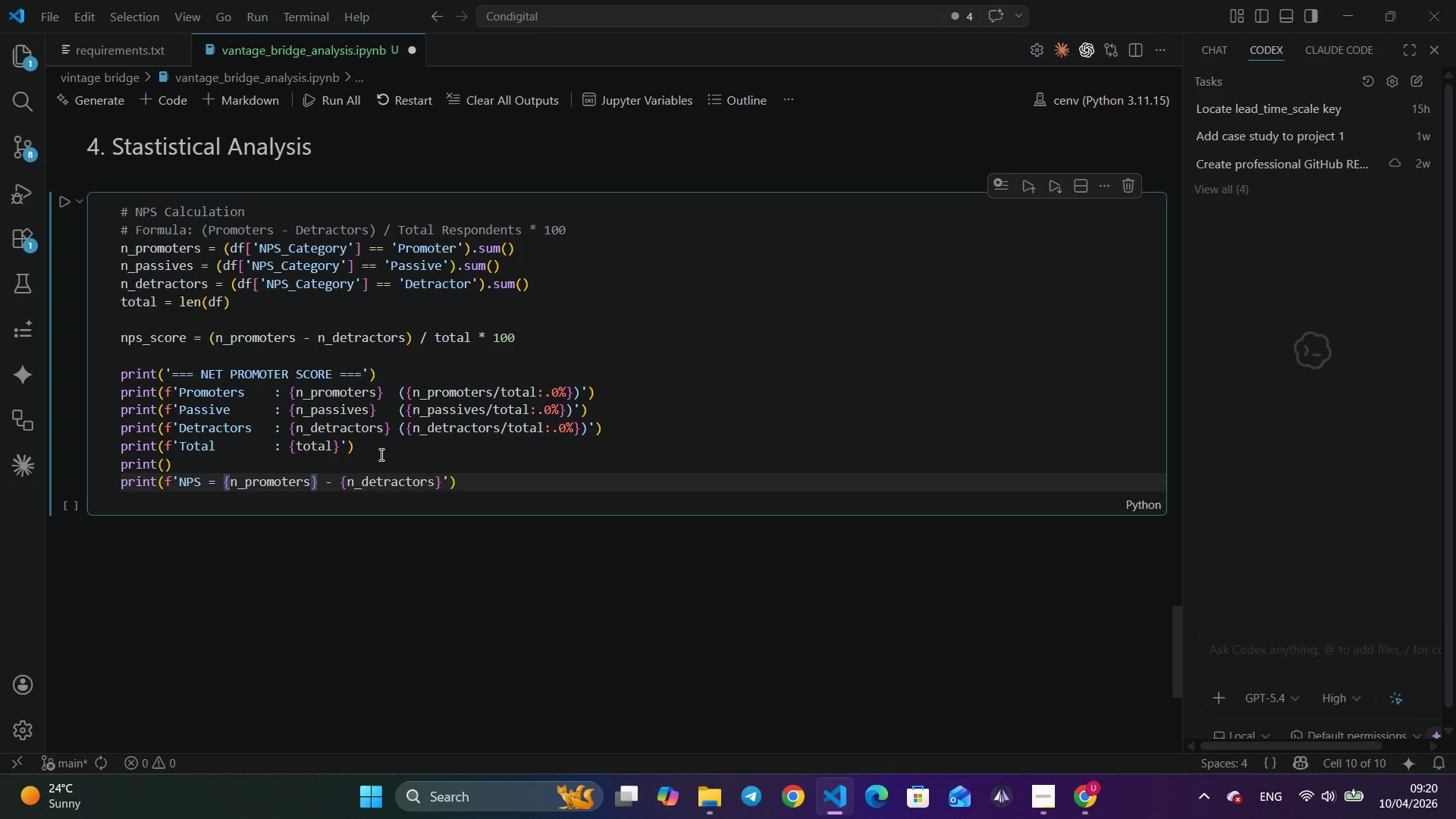 
key(Shift+9)
 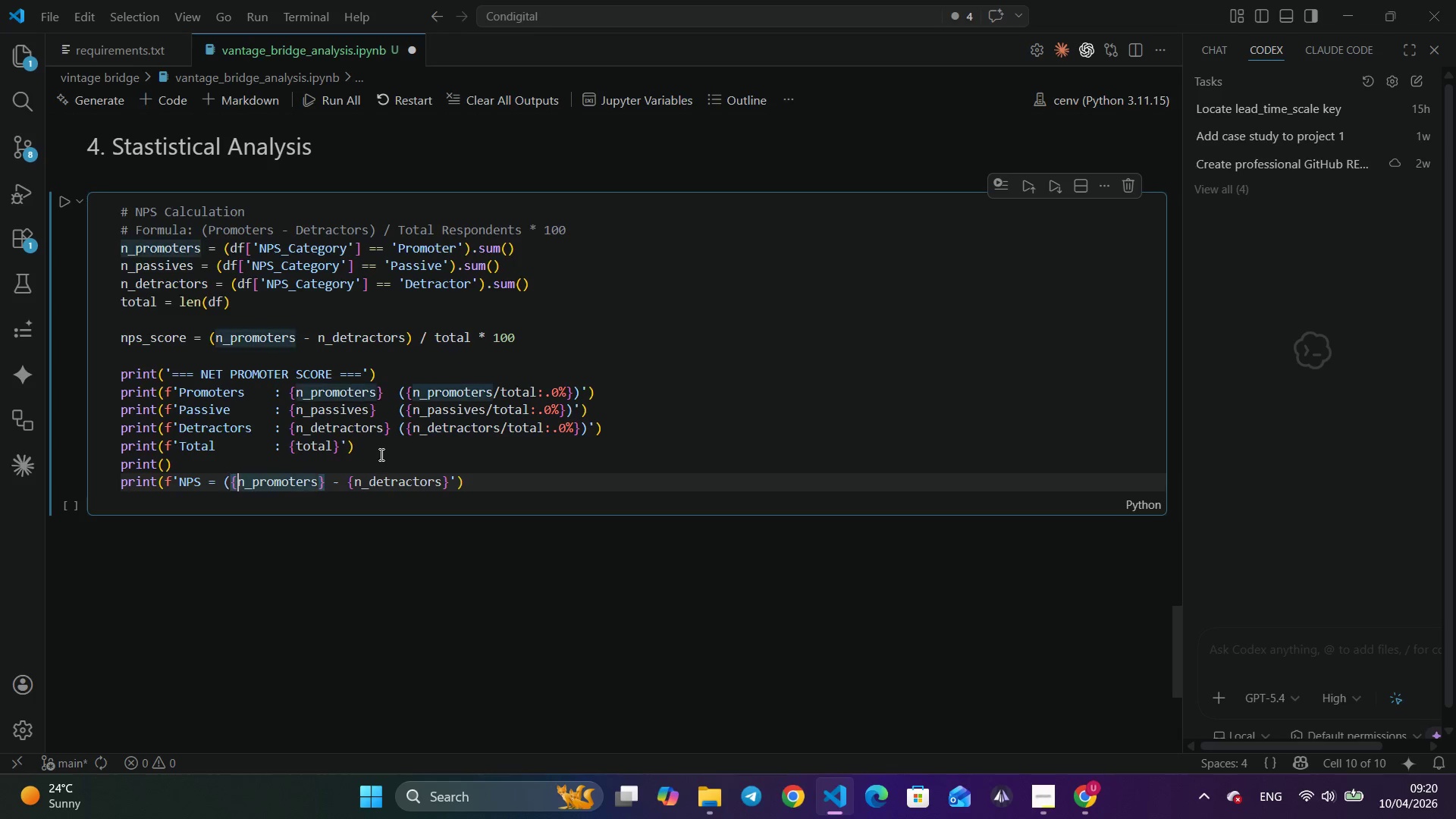 
hold_key(key=ArrowRight, duration=1.09)
 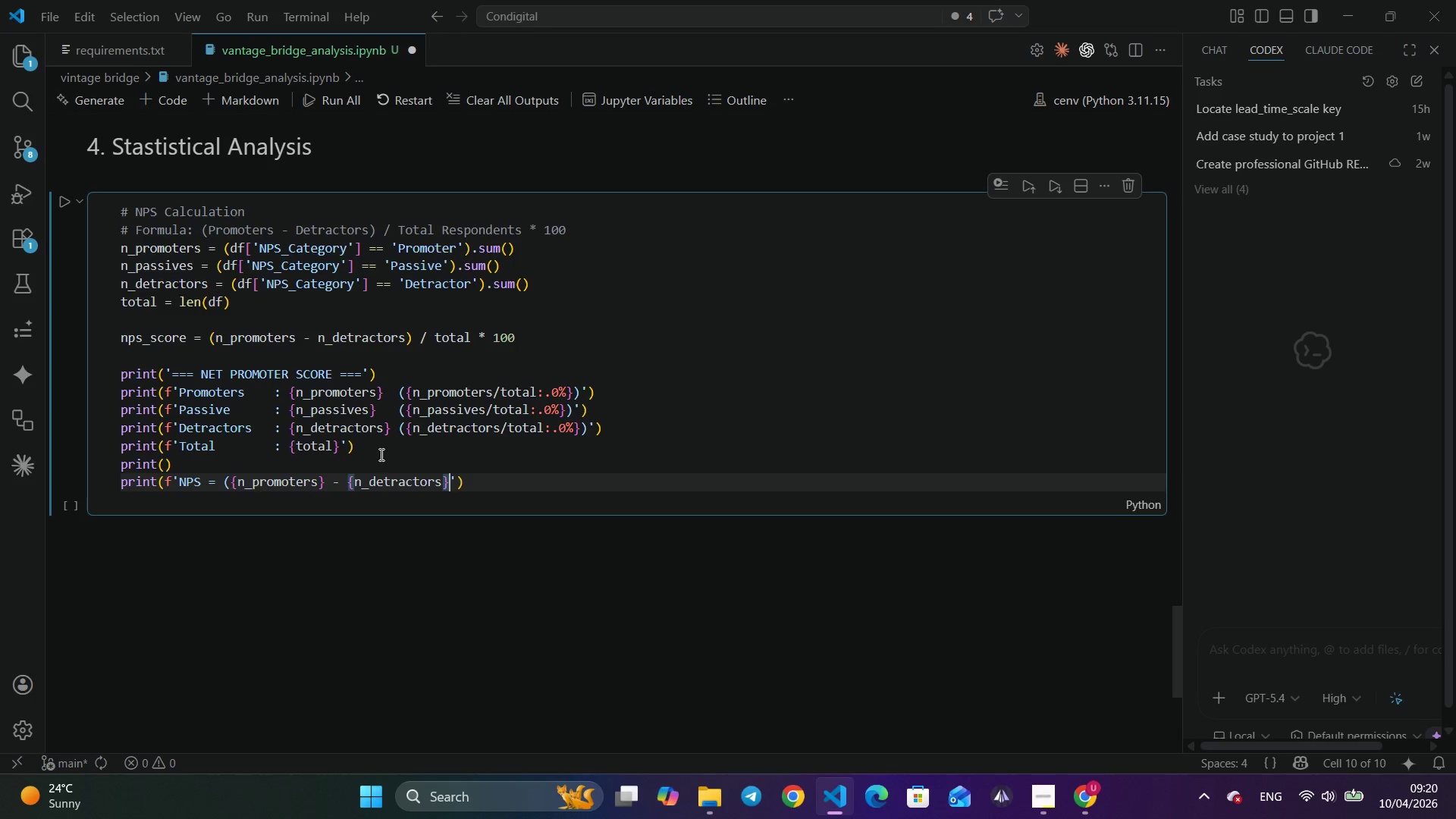 
key(ArrowRight)
 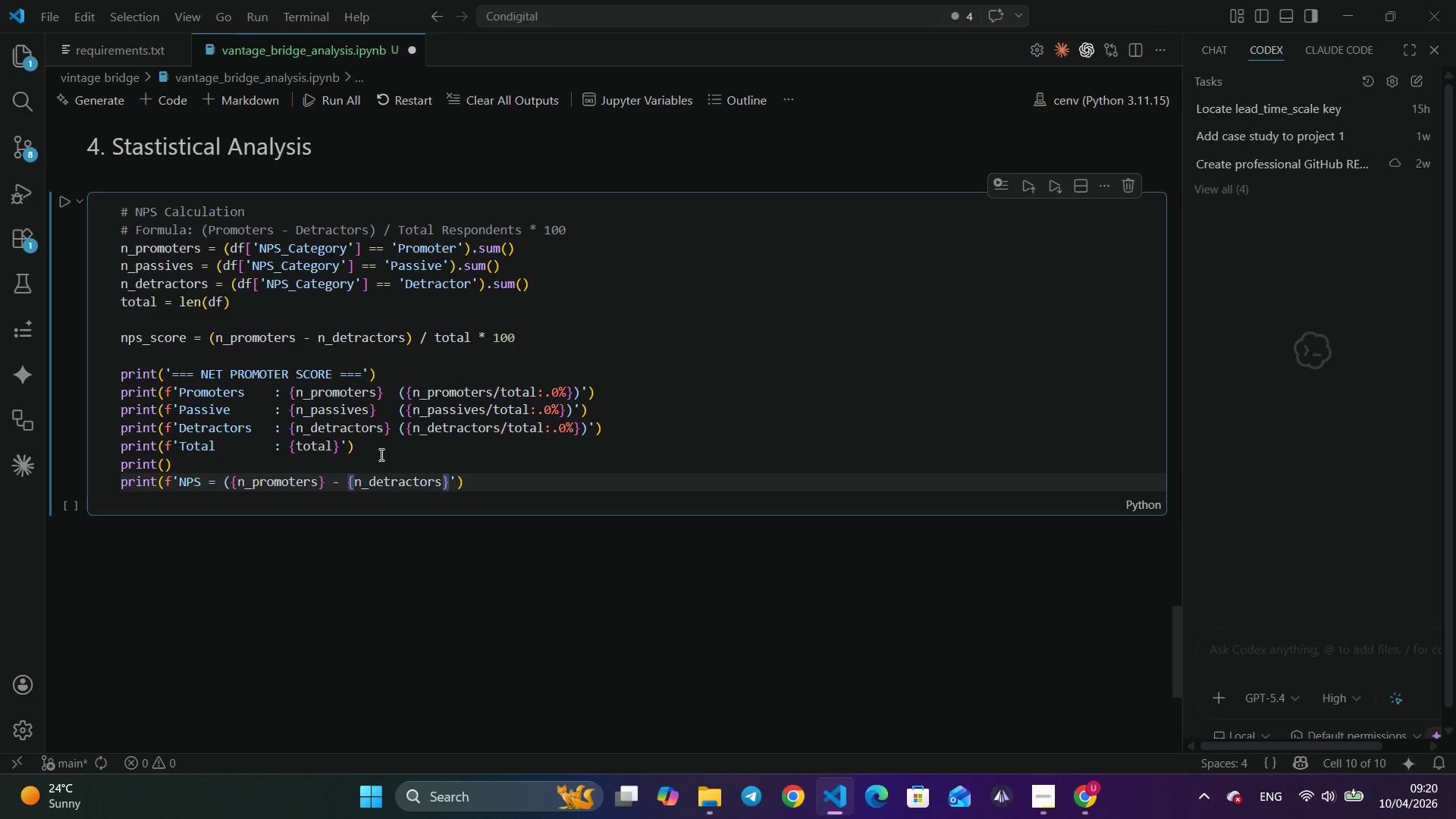 
key(Shift+0)
 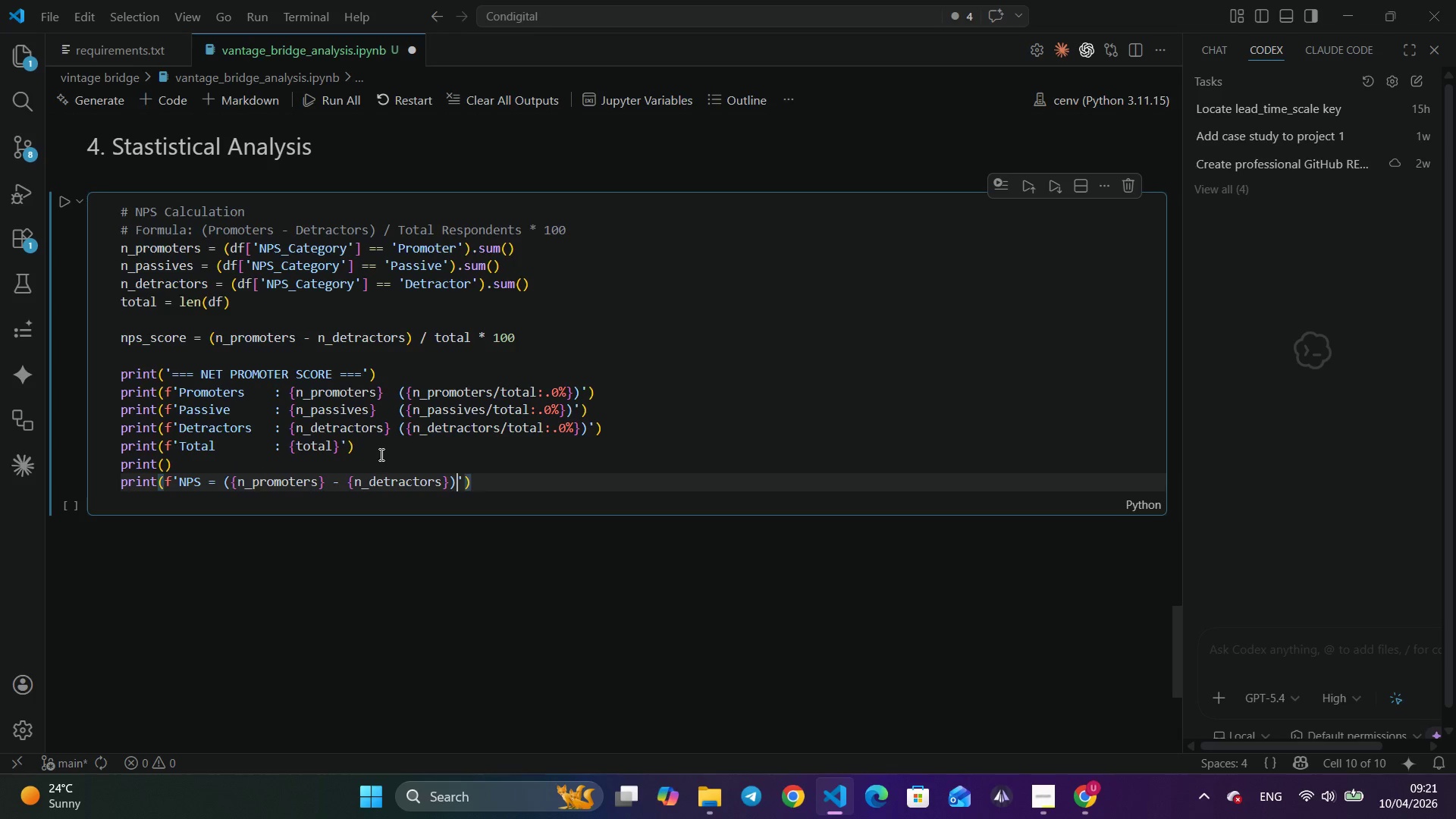 
type( ?)
key(Backspace)
type(/ {tota)
 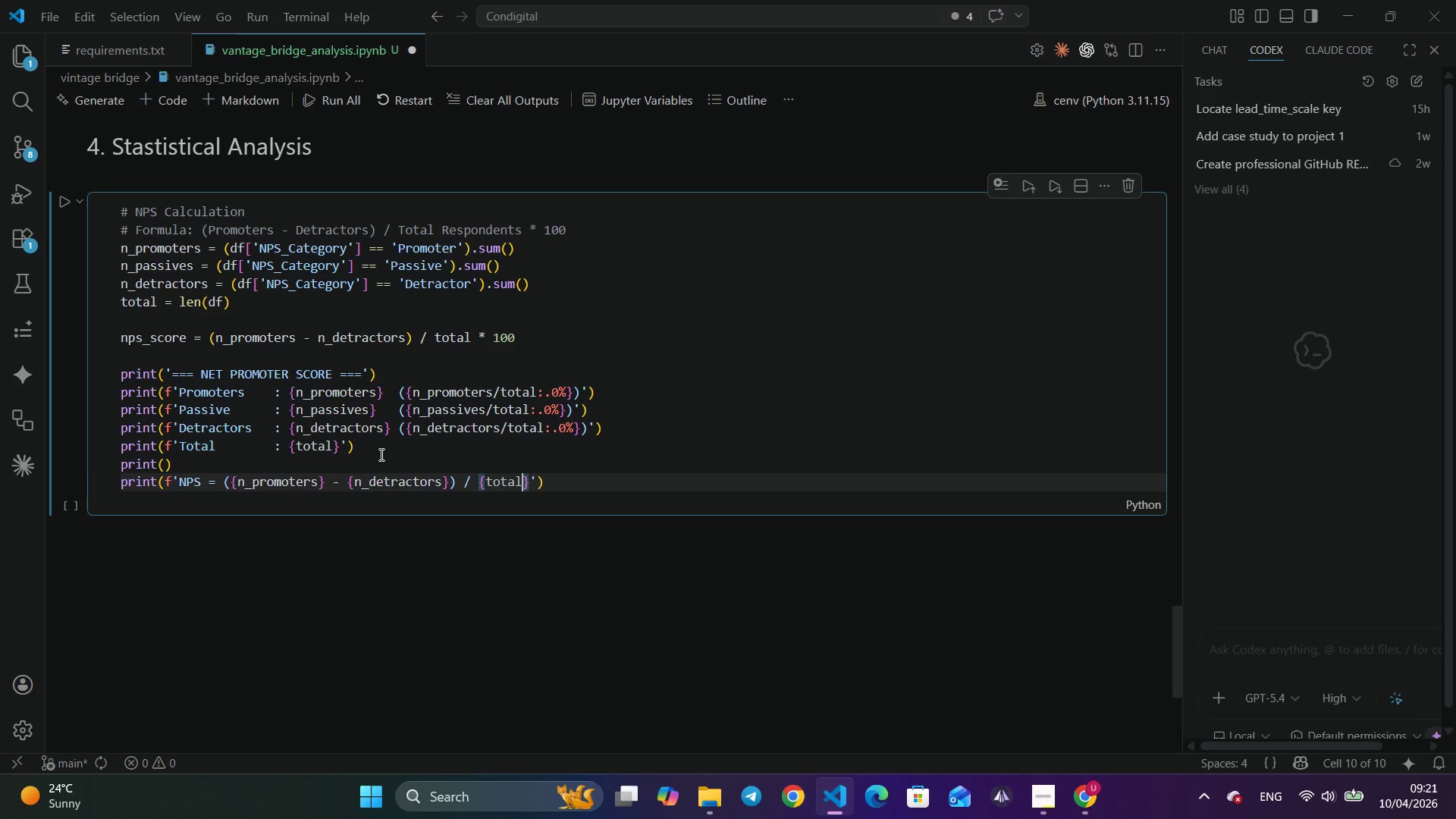 
key(Enter)
 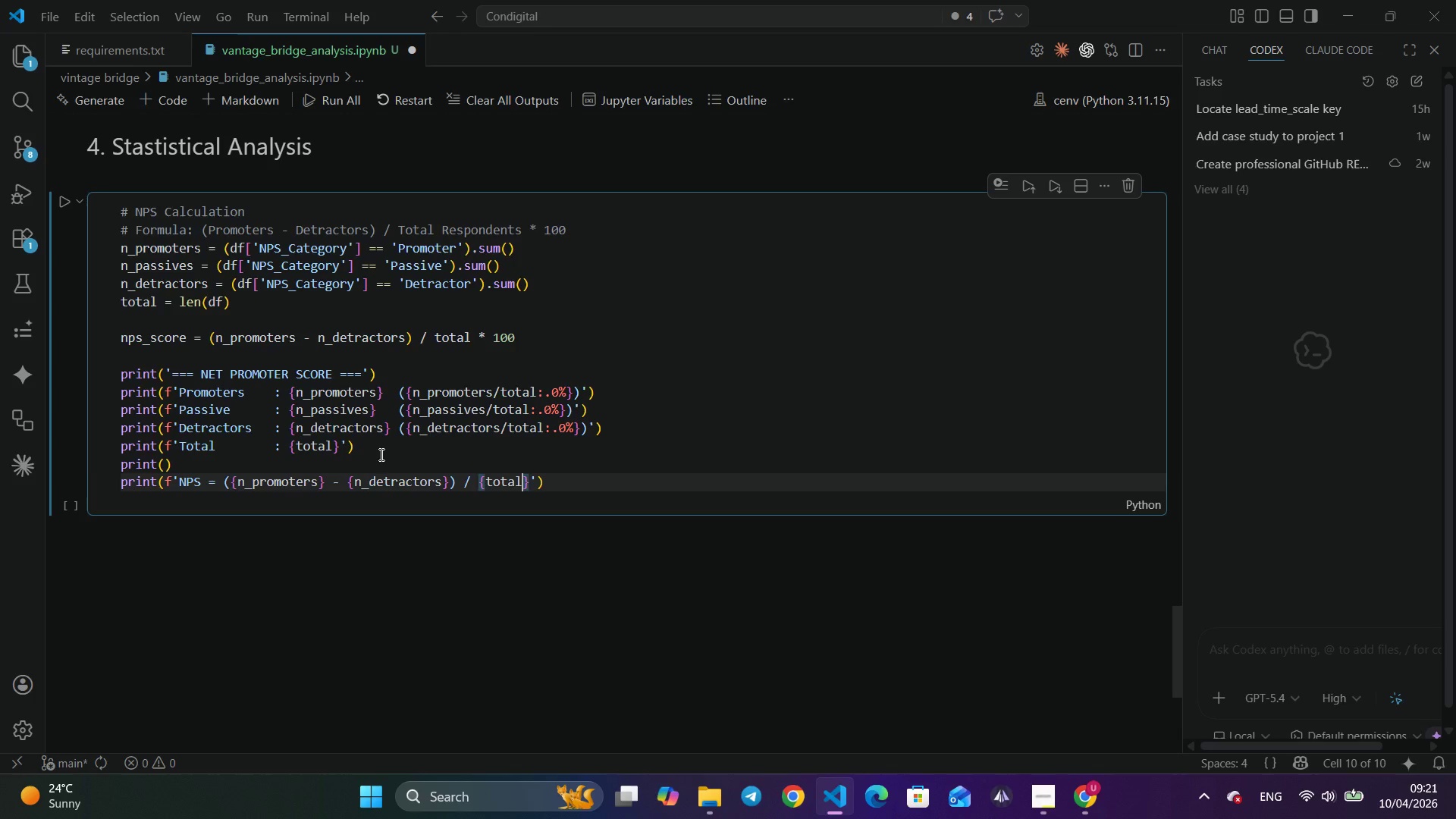 
key(ArrowRight)
 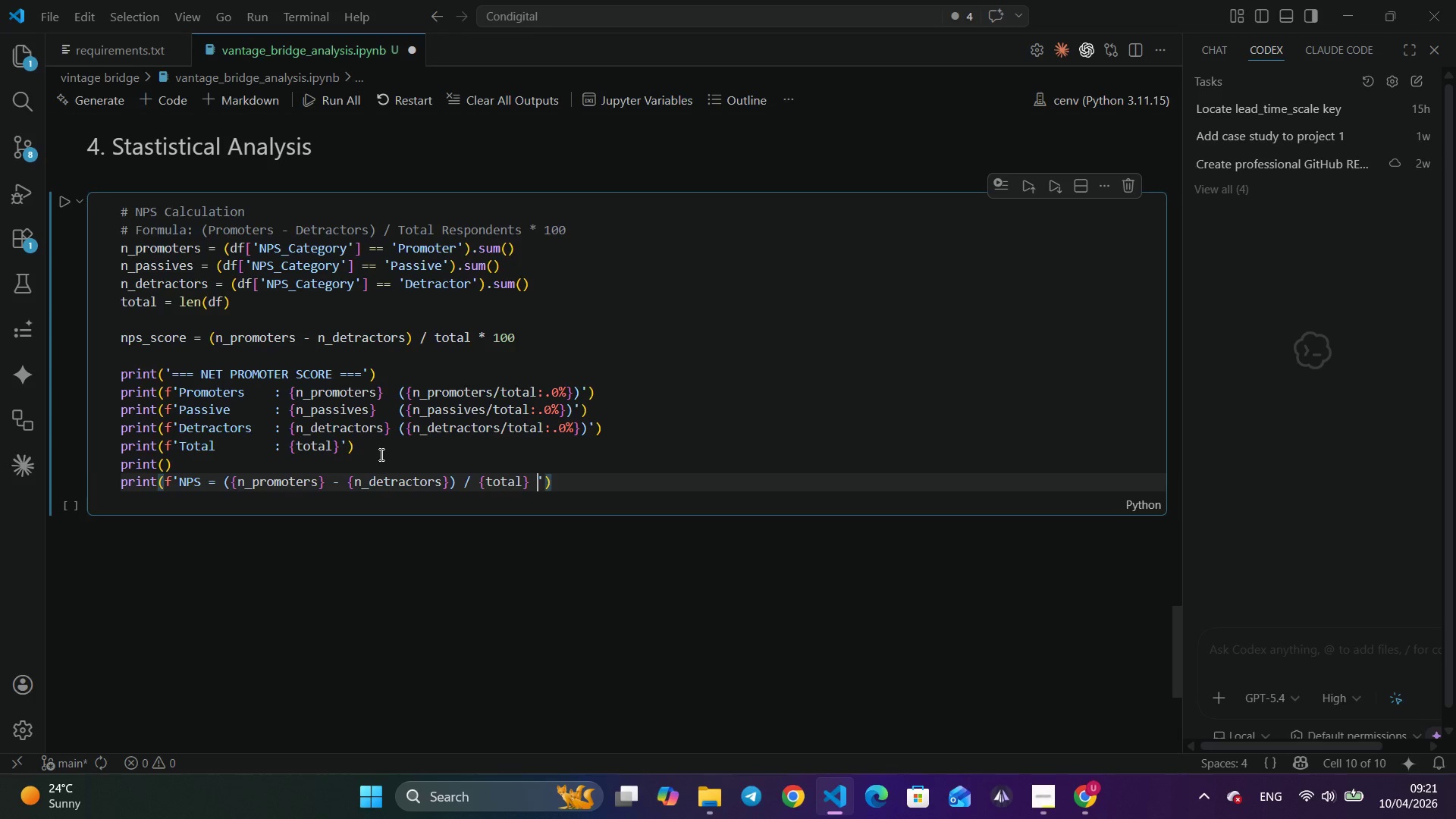 
type( * 100 = {nps)
 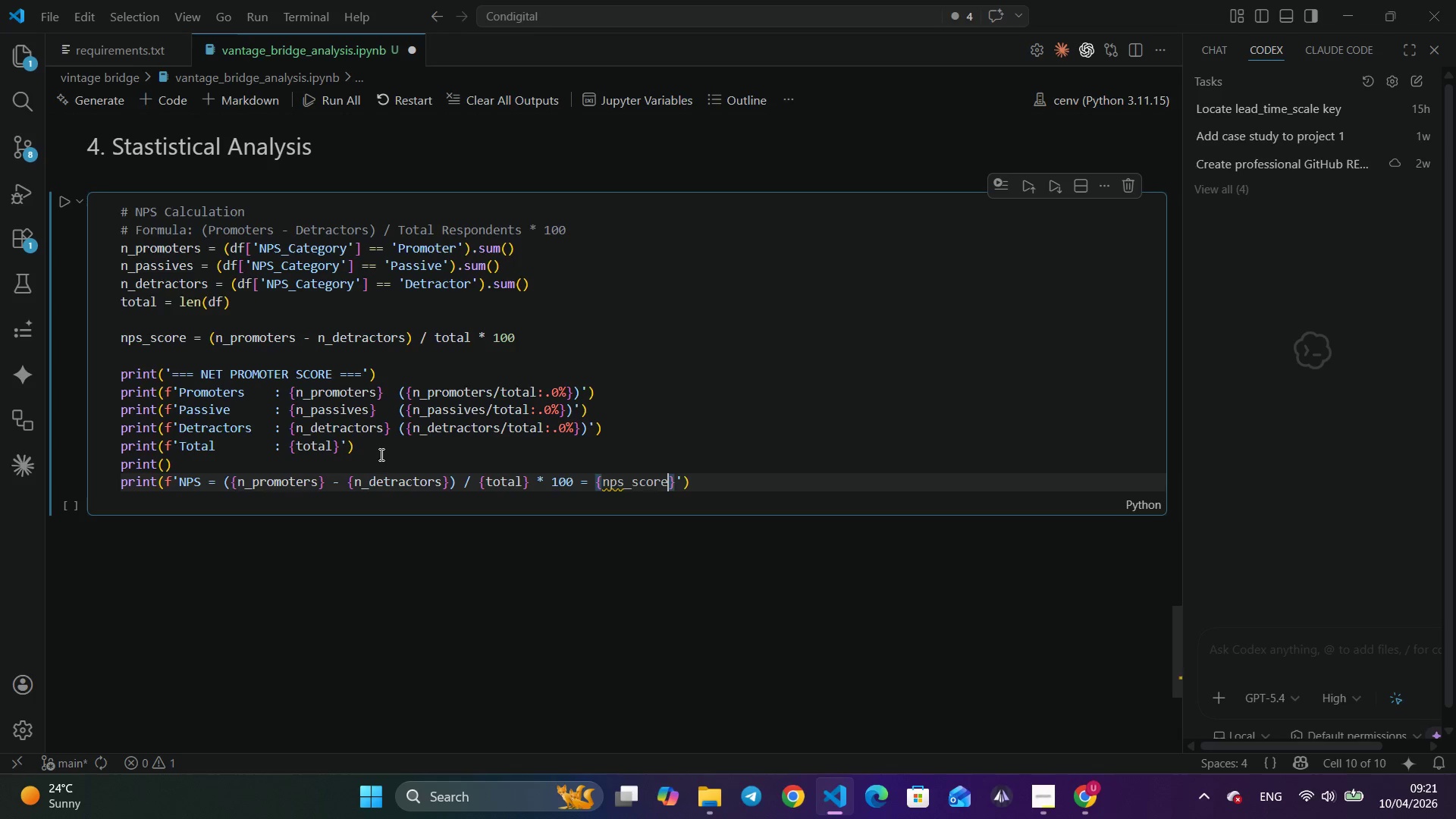 
key(Enter)
 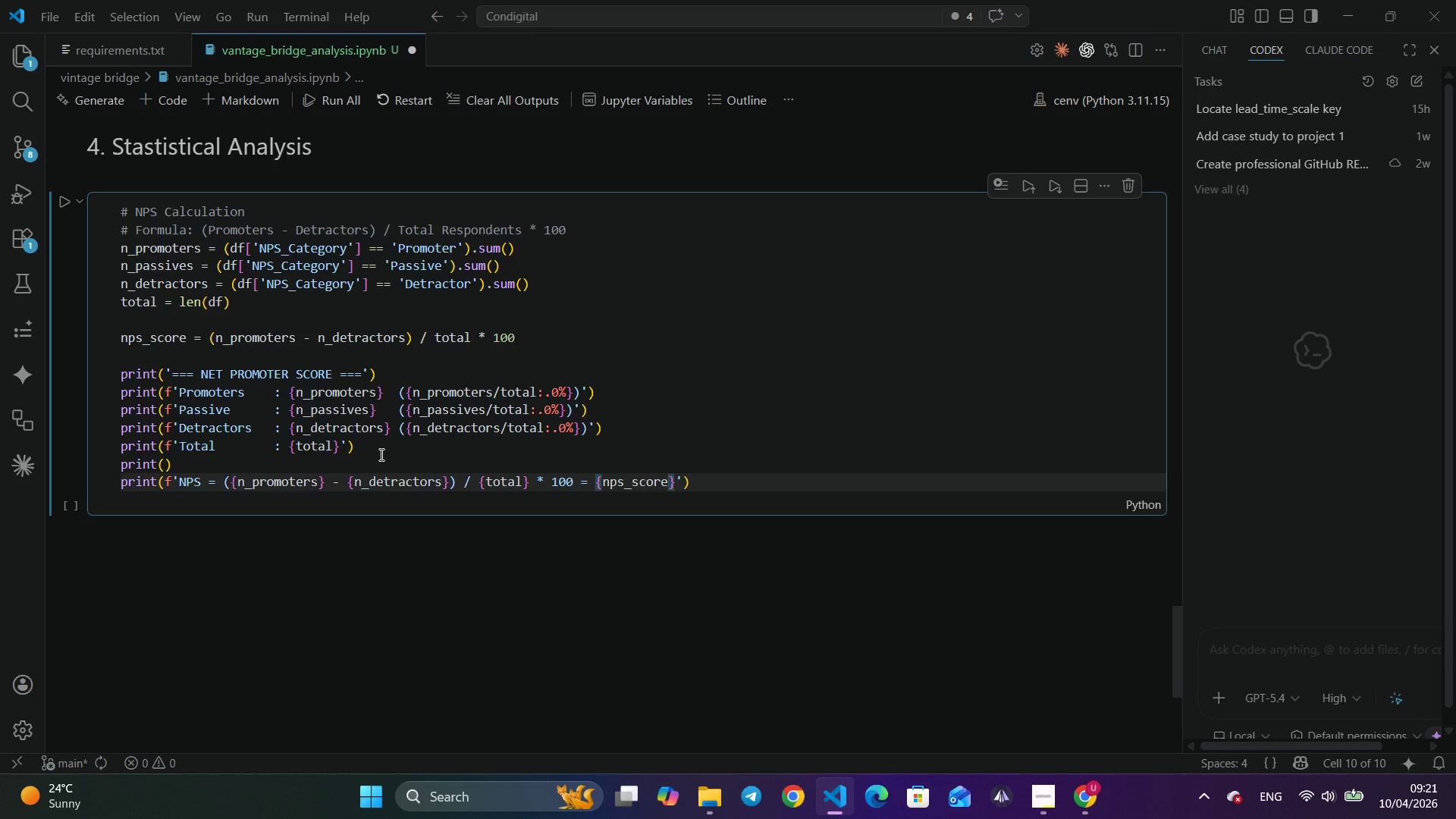 
type(:.1f)
 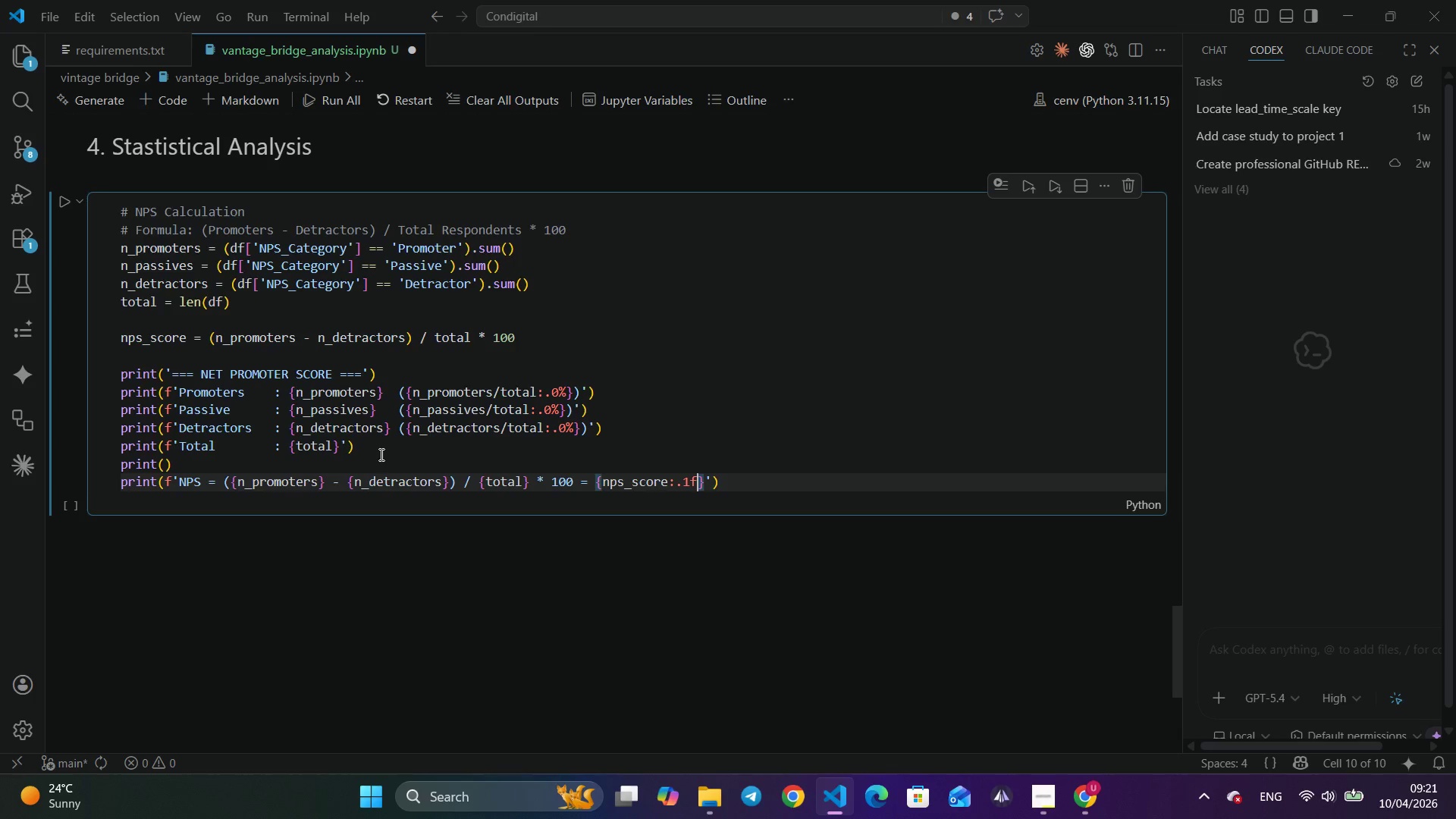 
wait(5.2)
 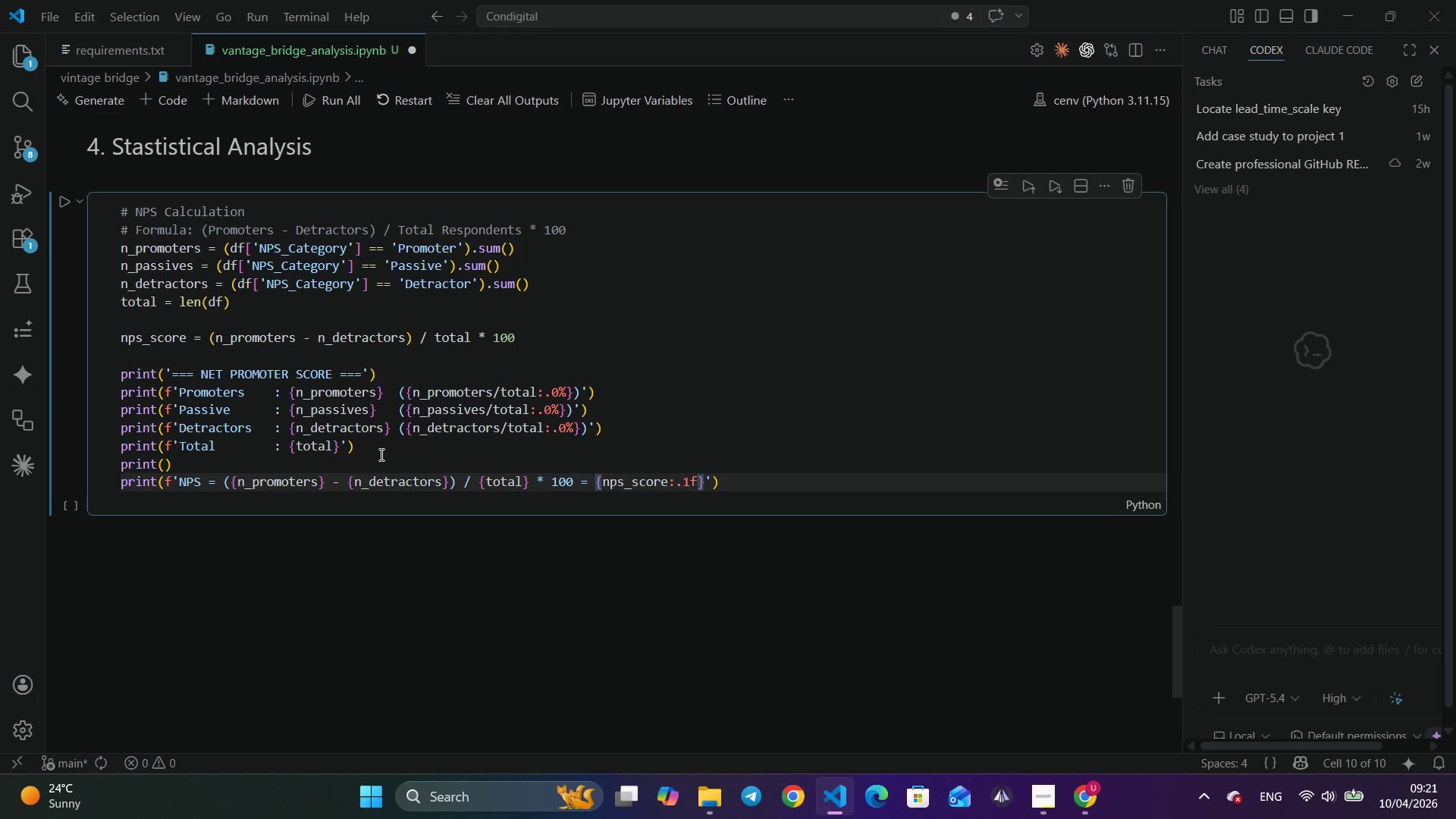 
key(ArrowRight)
 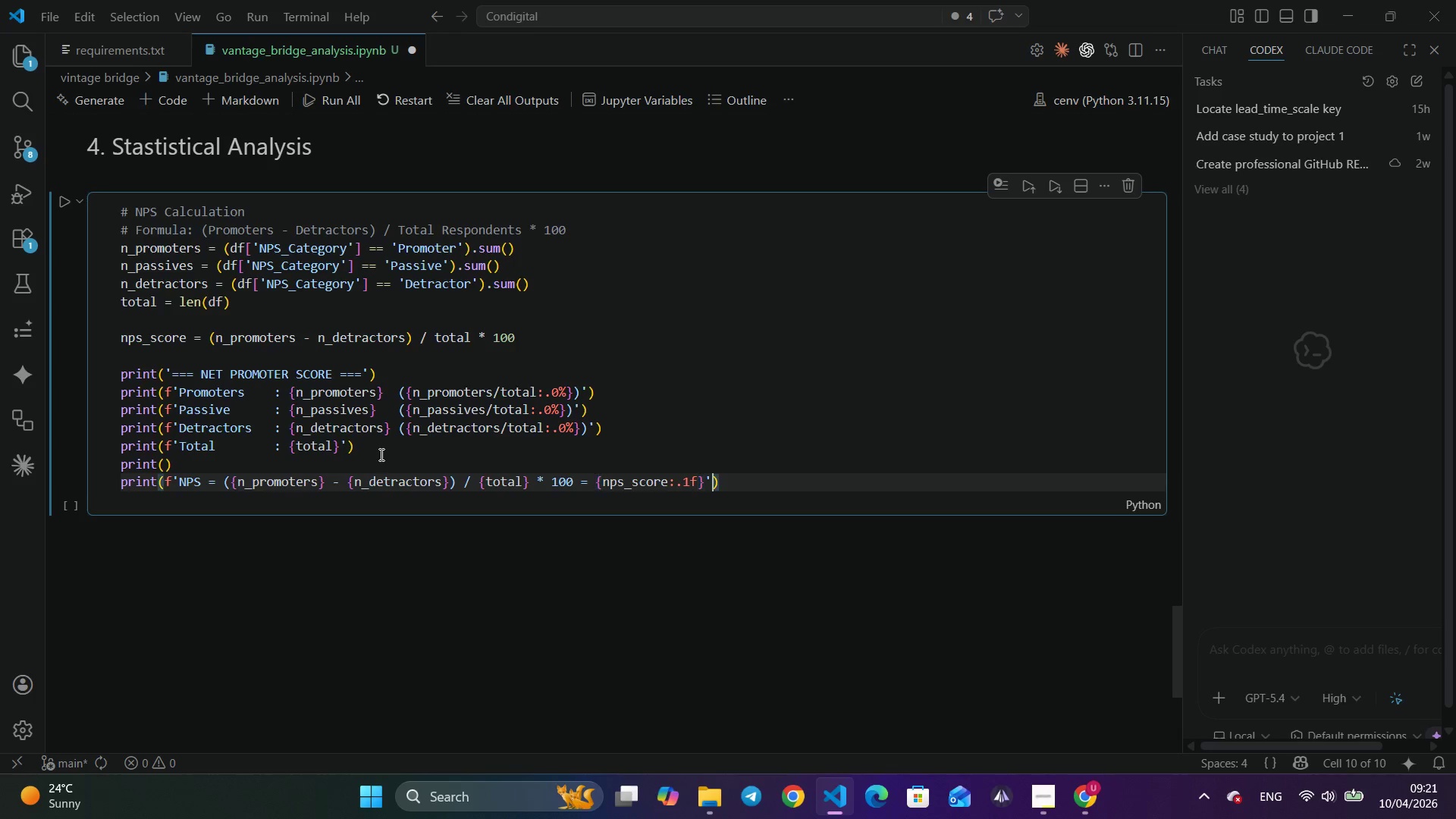 
key(ArrowRight)
 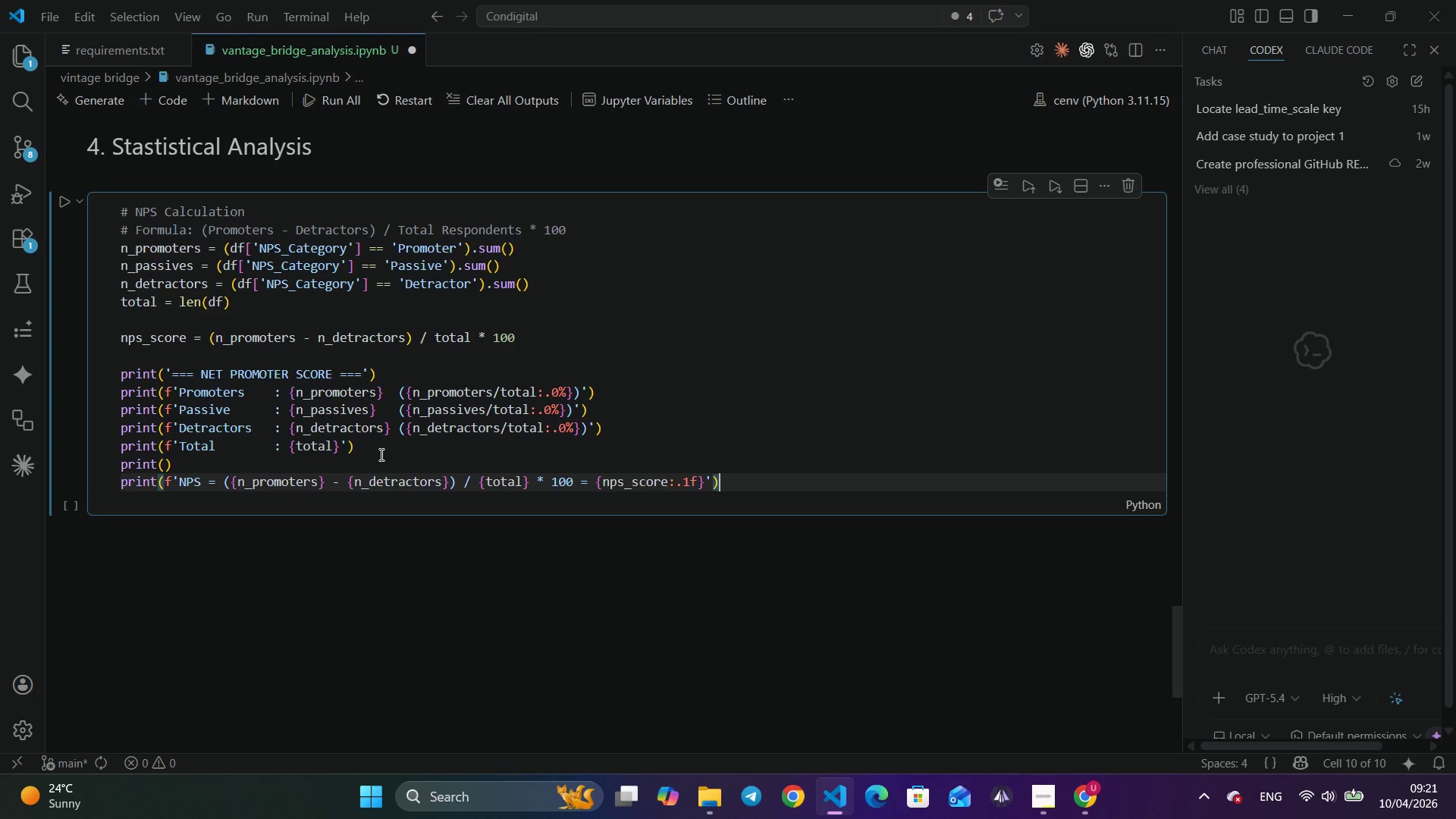 
key(ArrowRight)
 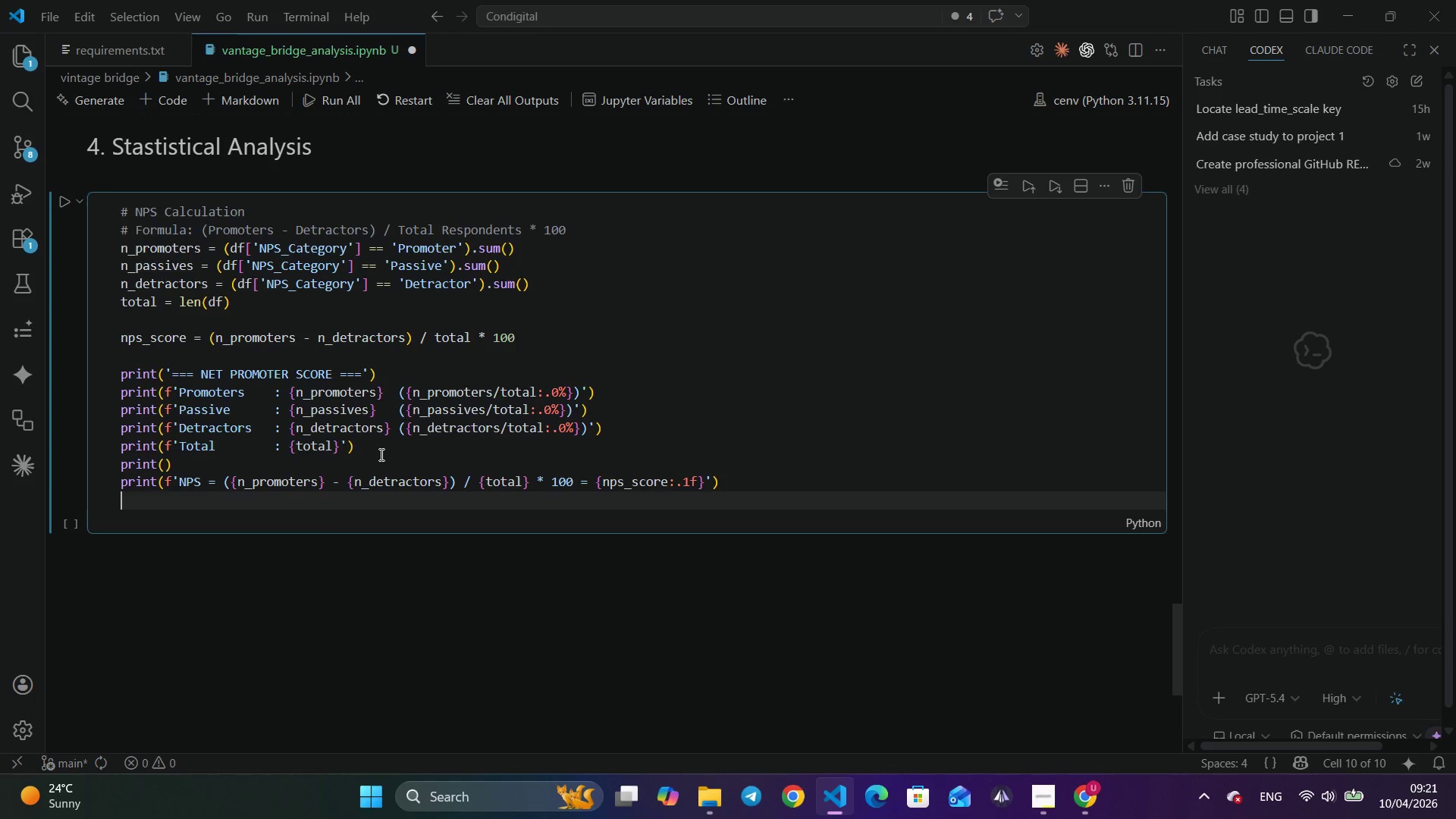 
key(Enter)
 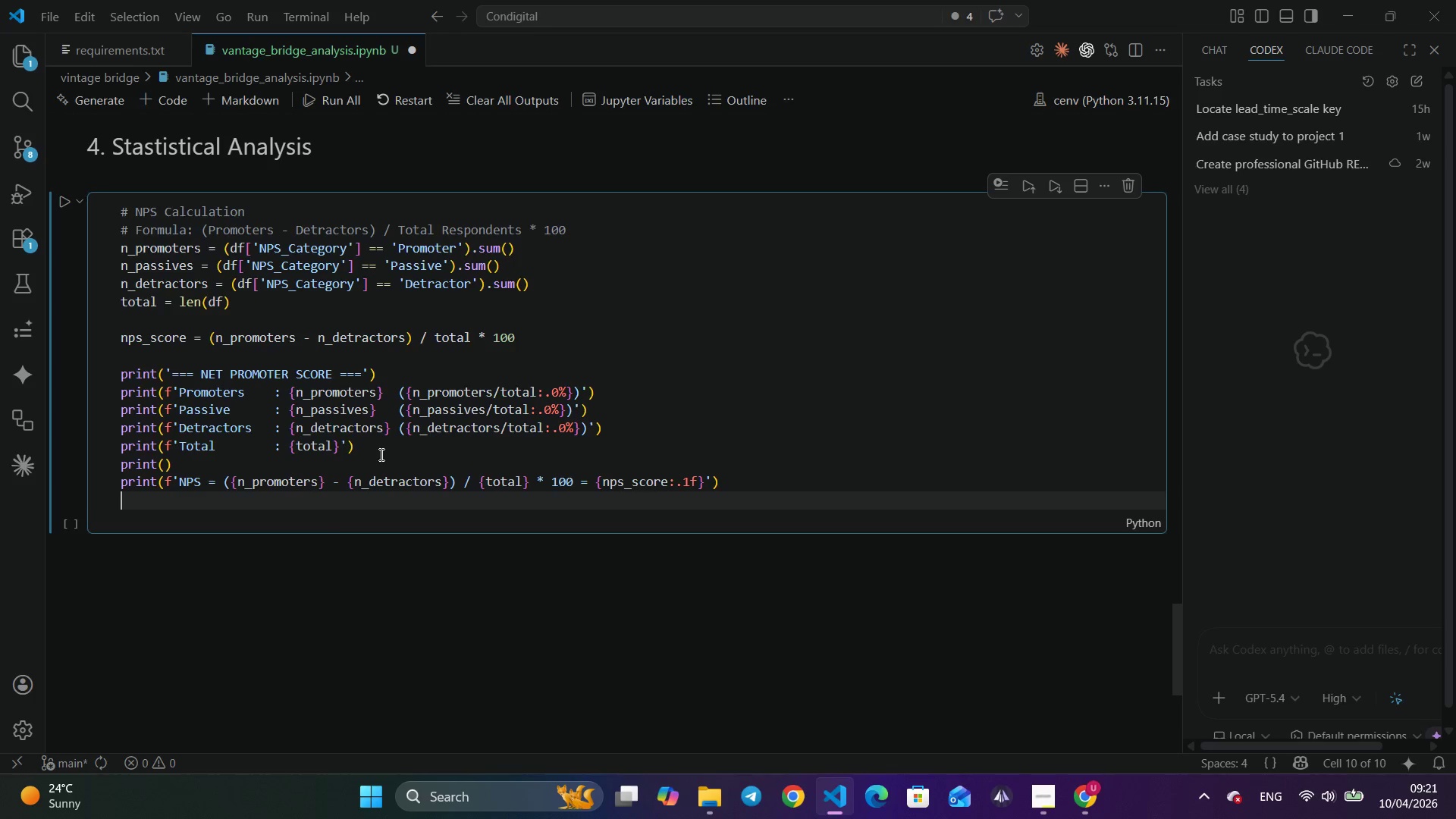 
type(pri)
 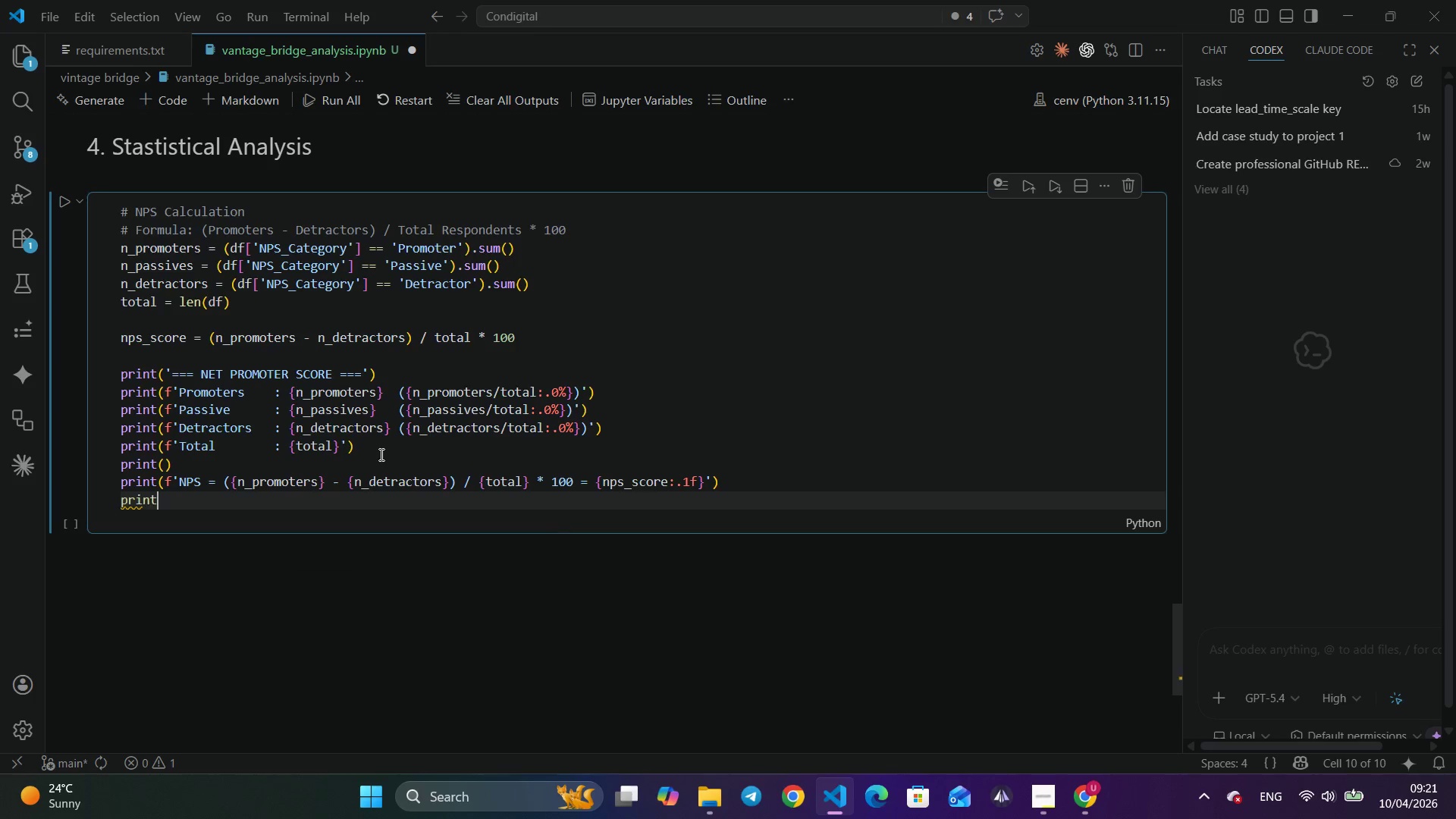 
key(Enter)
 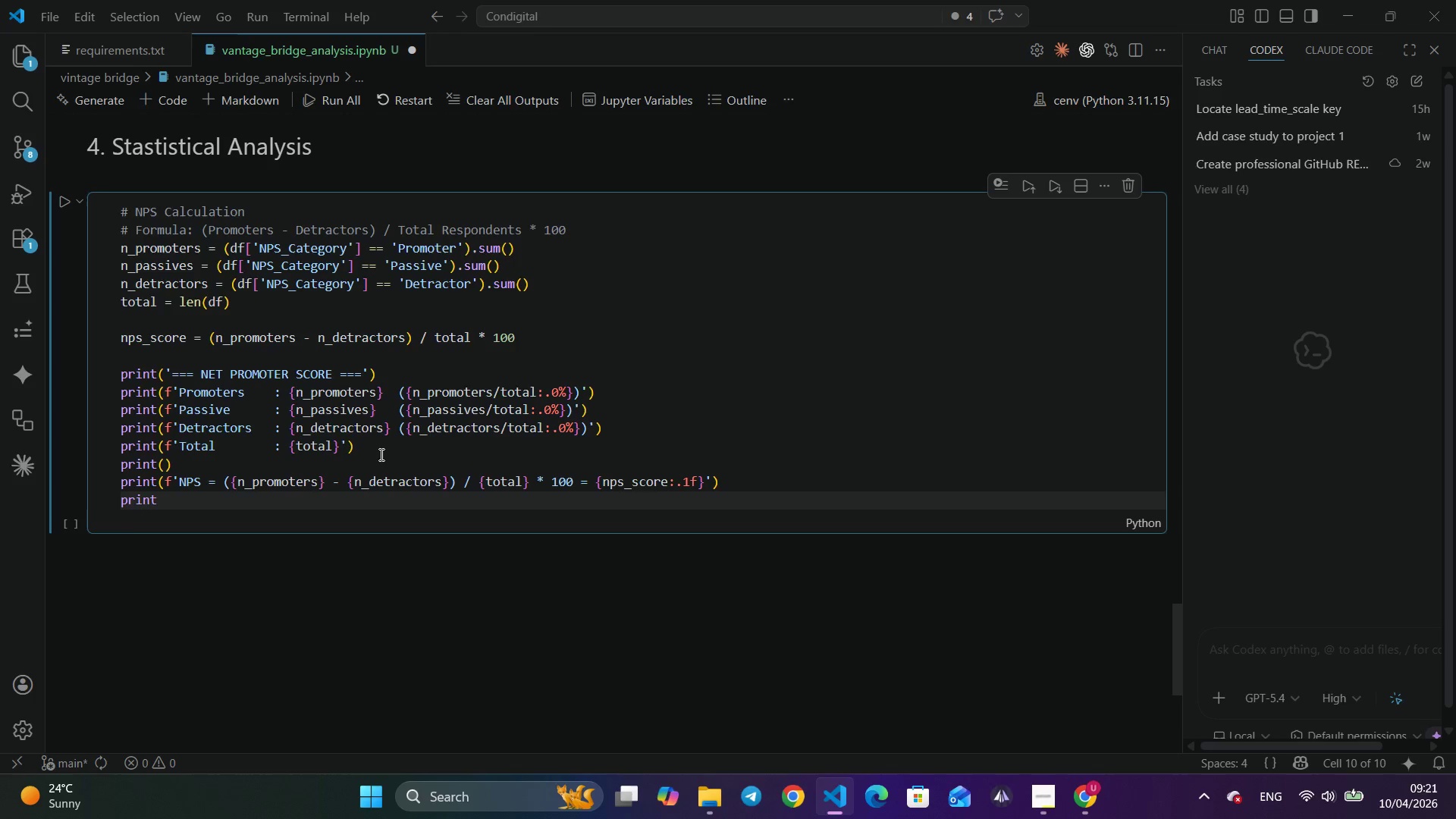 
key(Shift+9)
 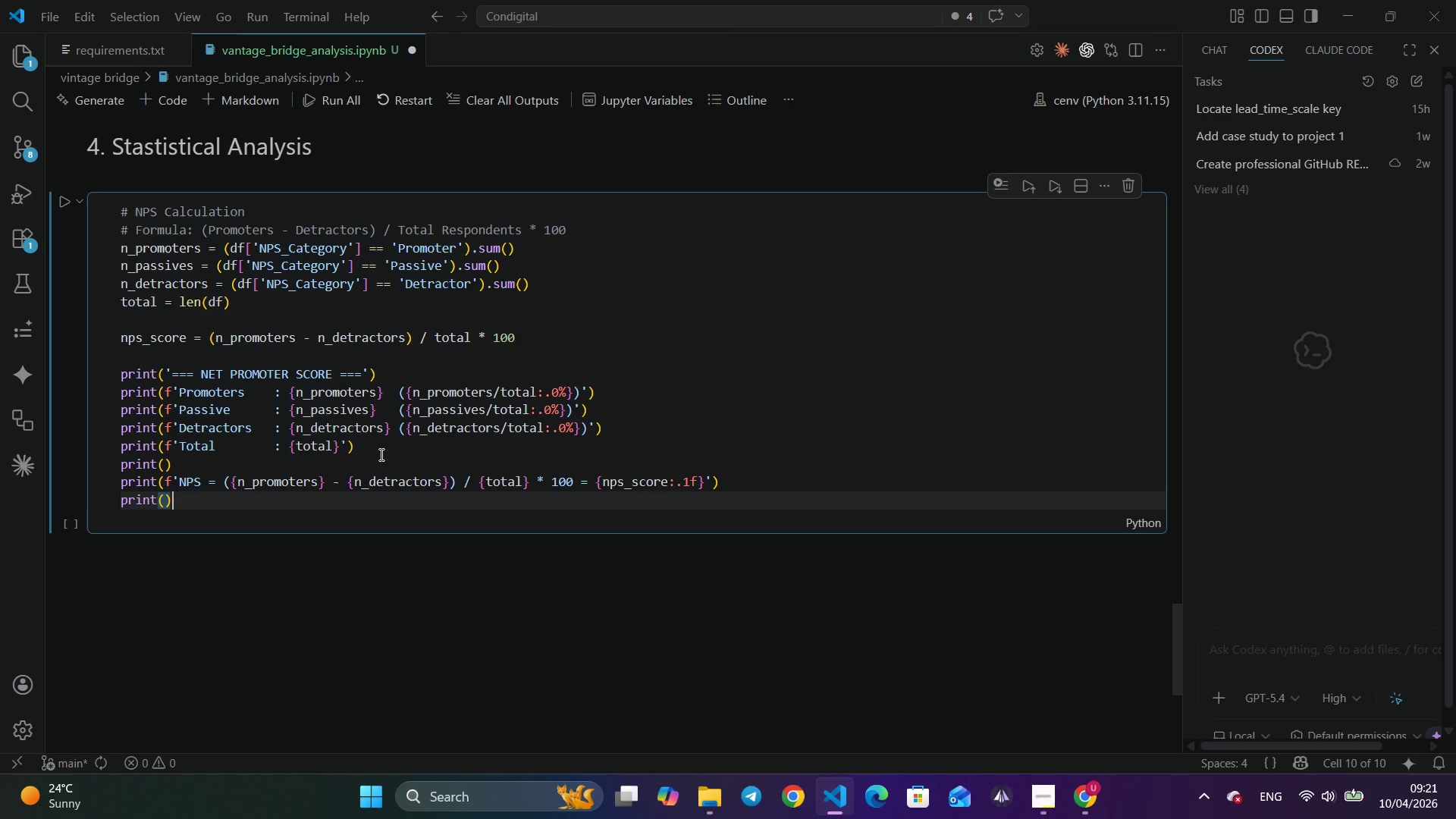 
key(ArrowRight)
 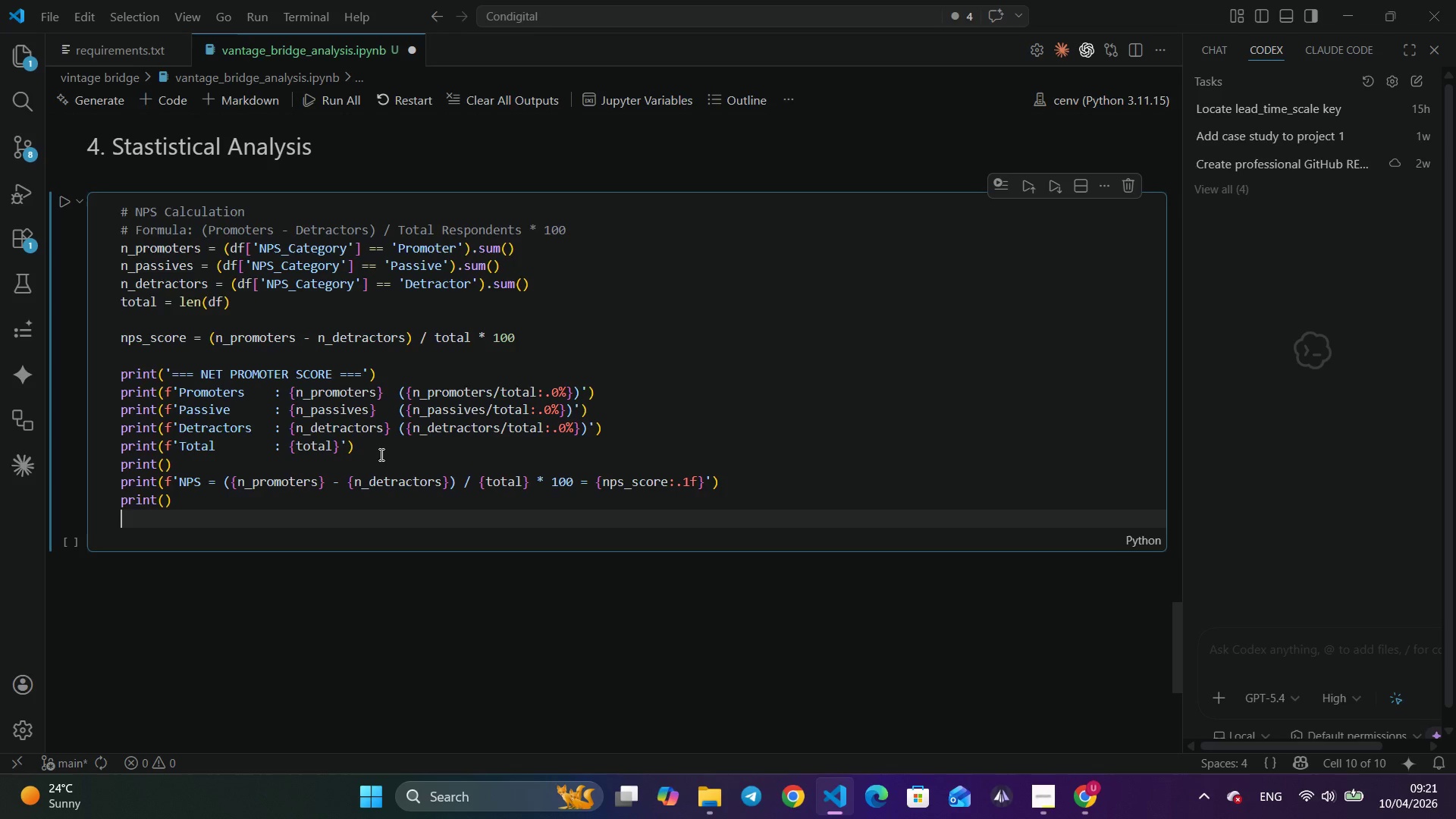 
key(Enter)
 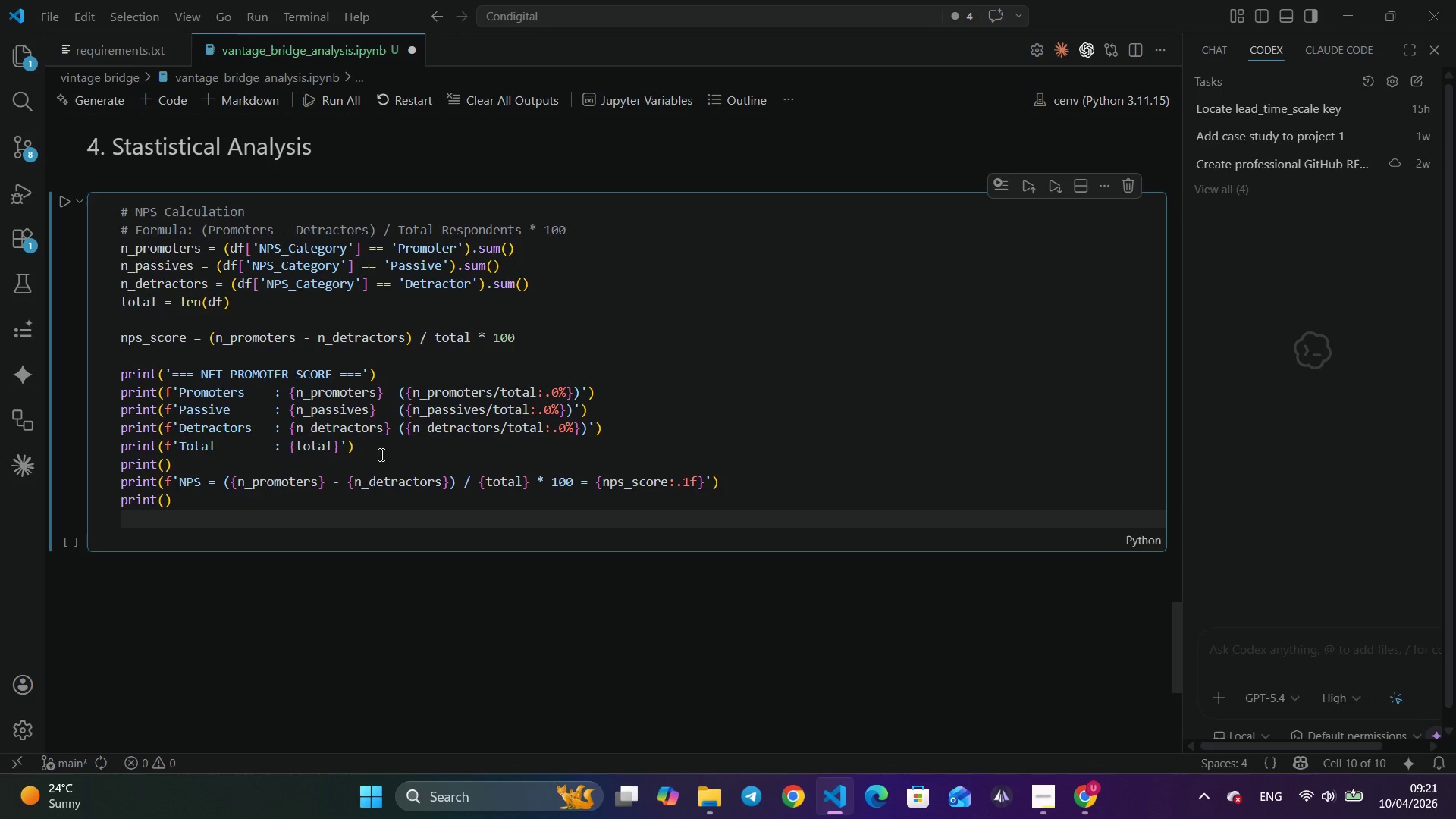 
type(if nps)
 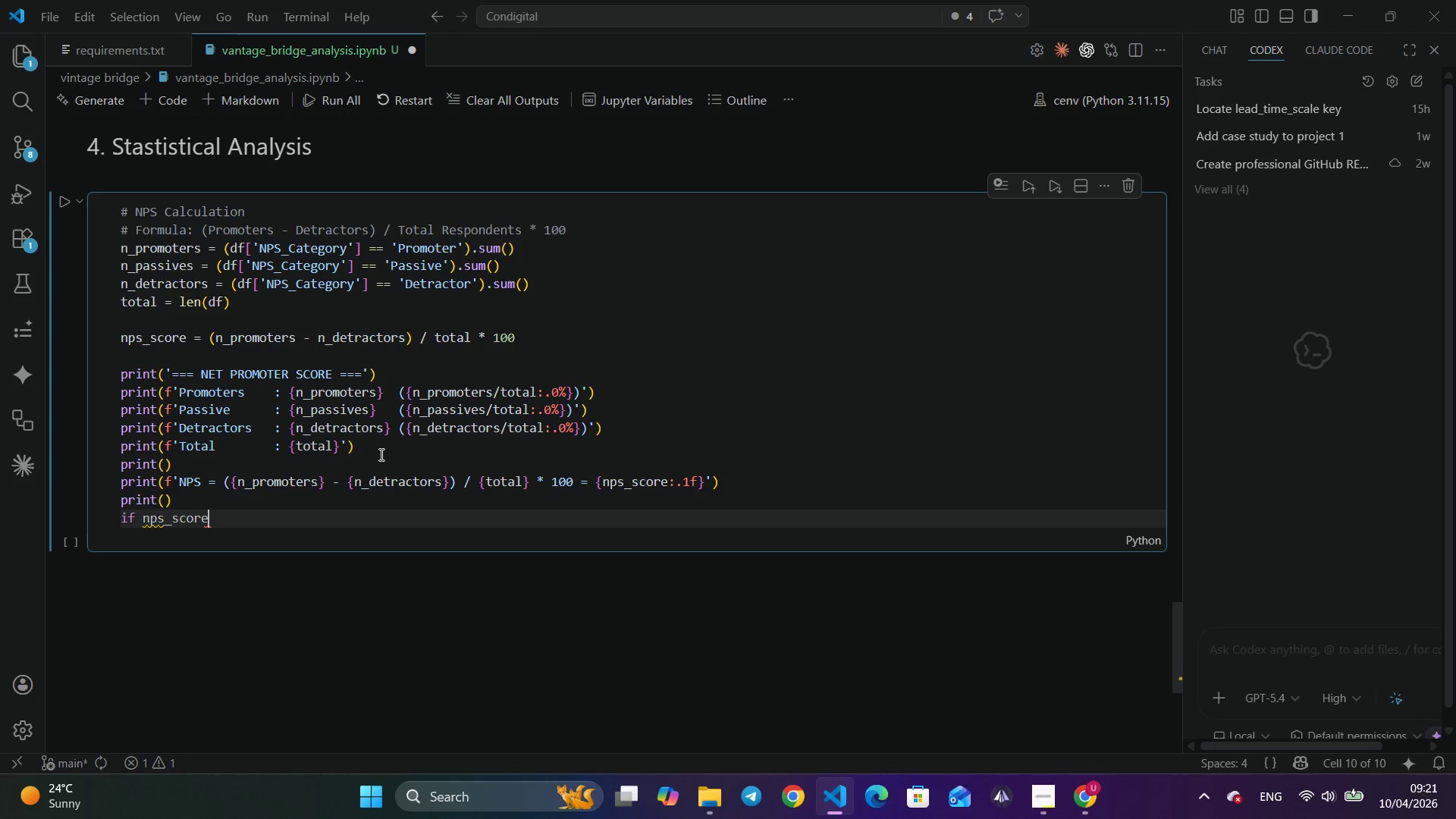 
key(Enter)
 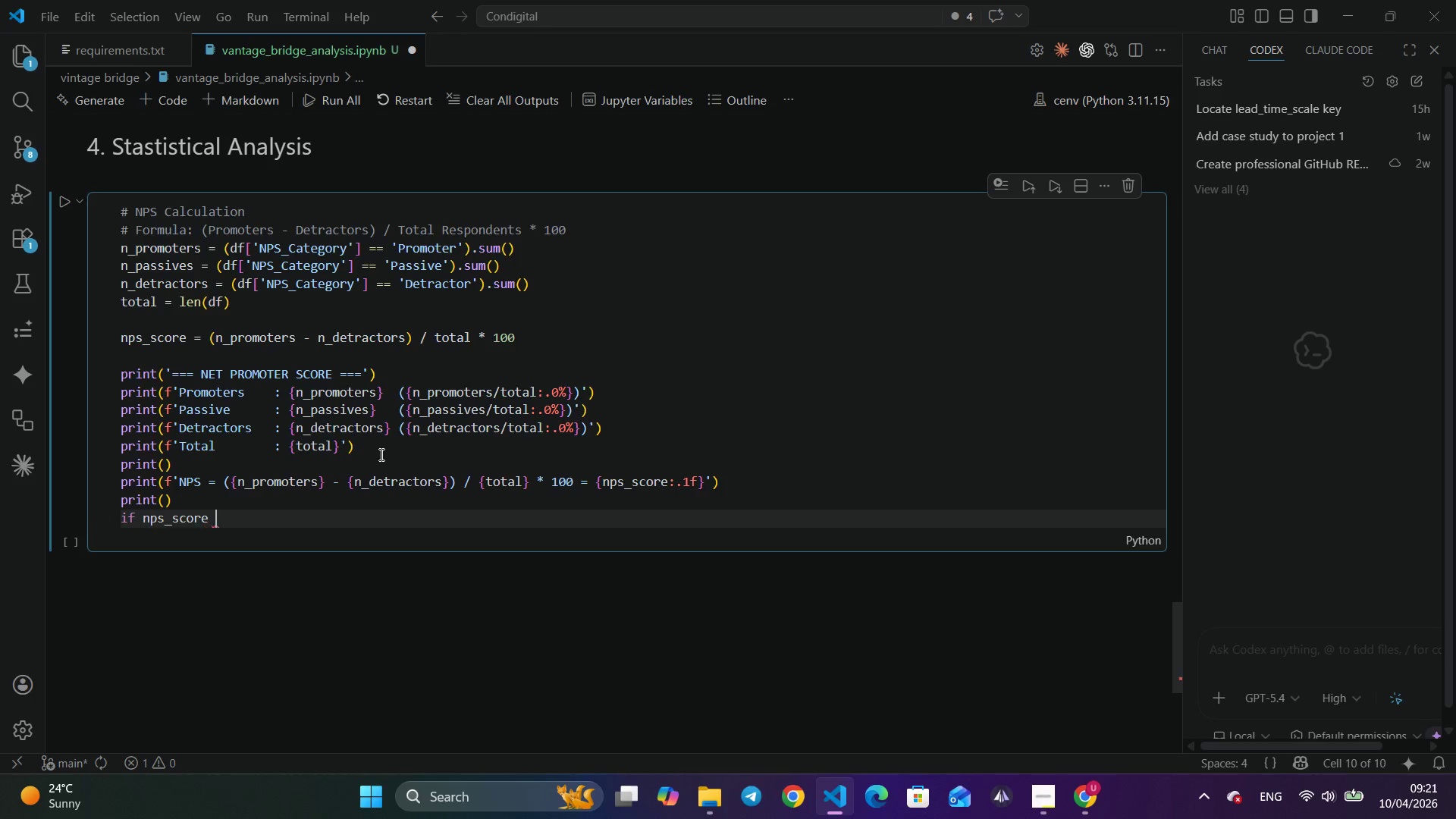 
type( >= 50:)
 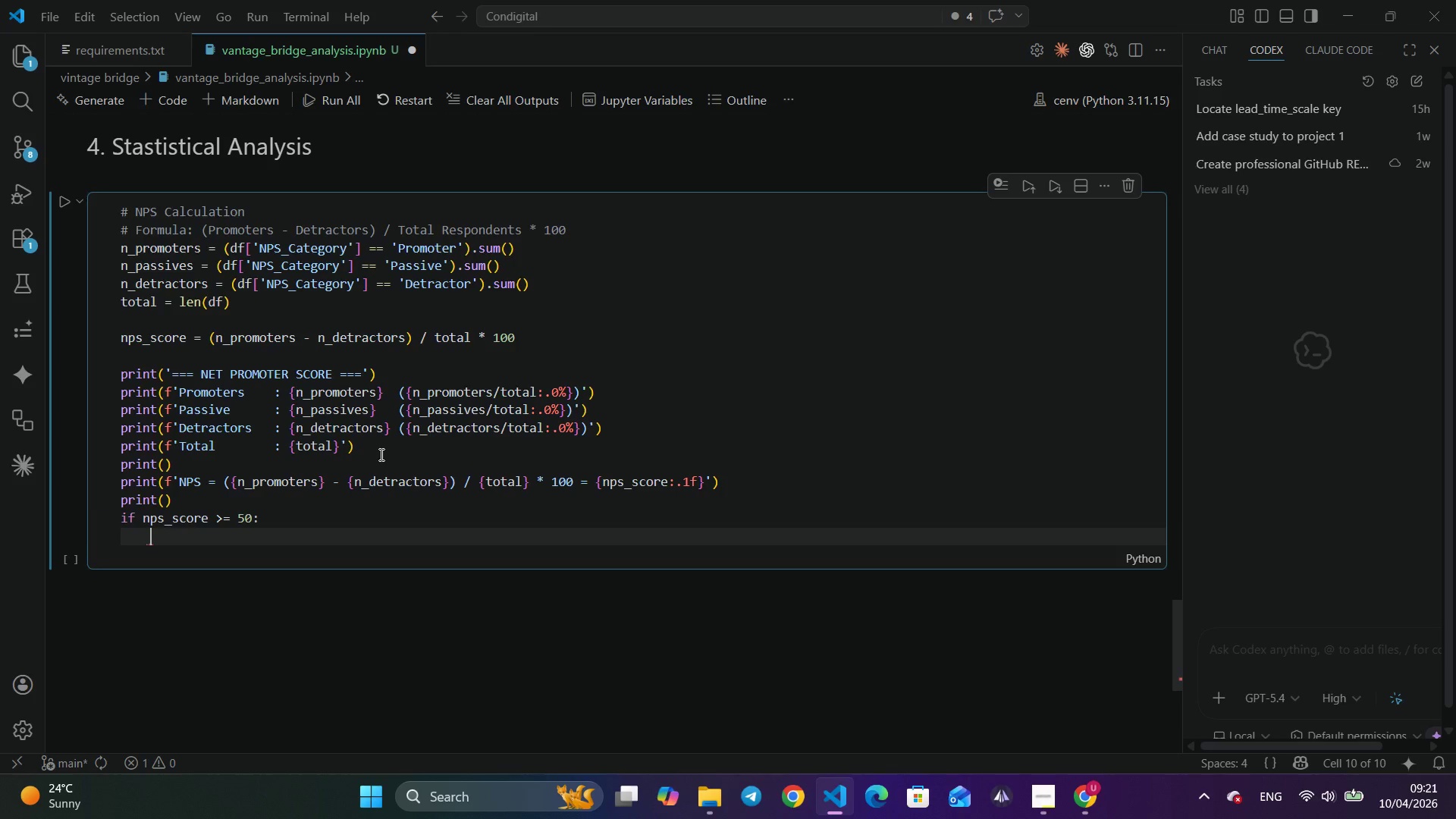 
 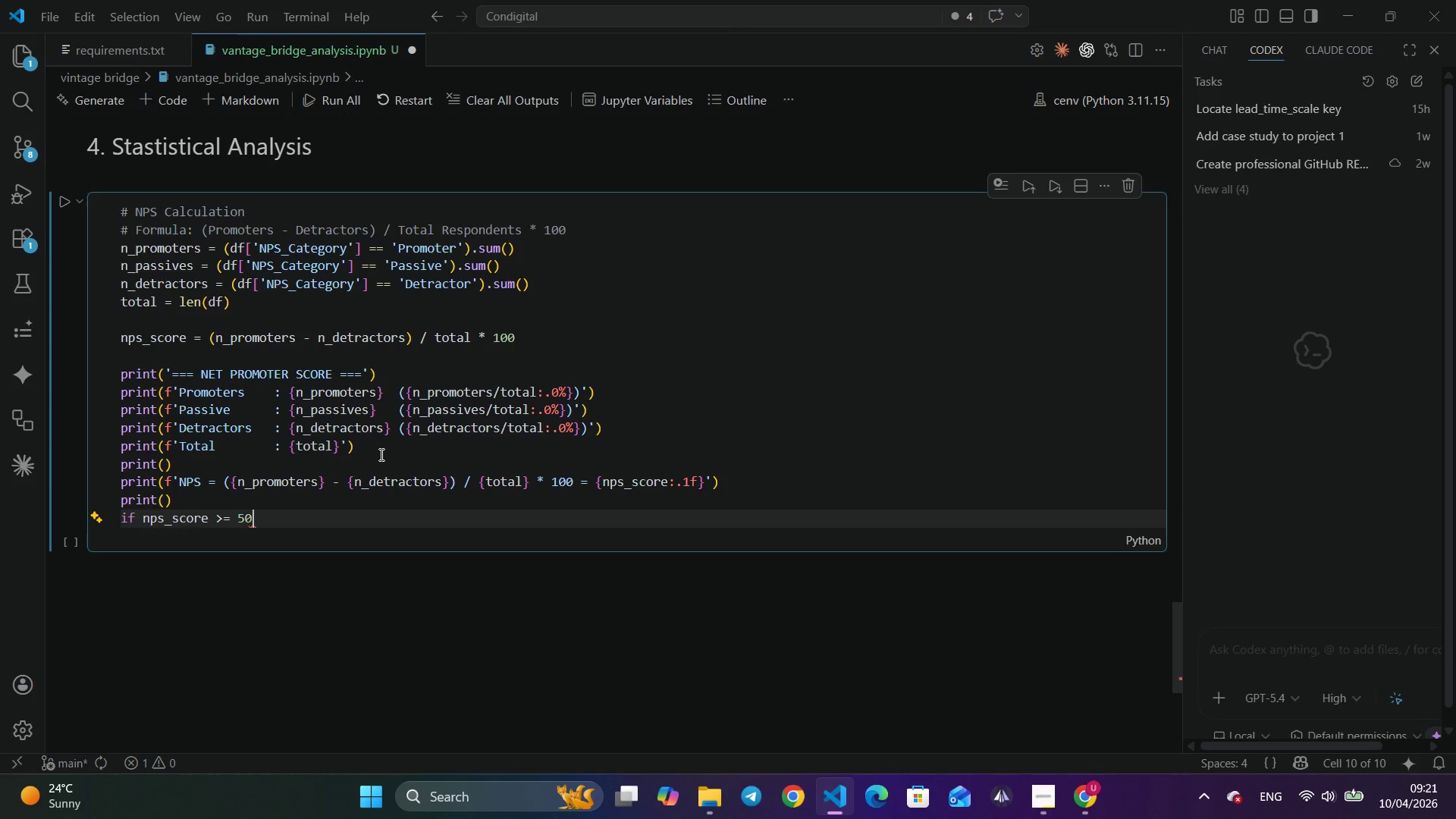 
key(Enter)
 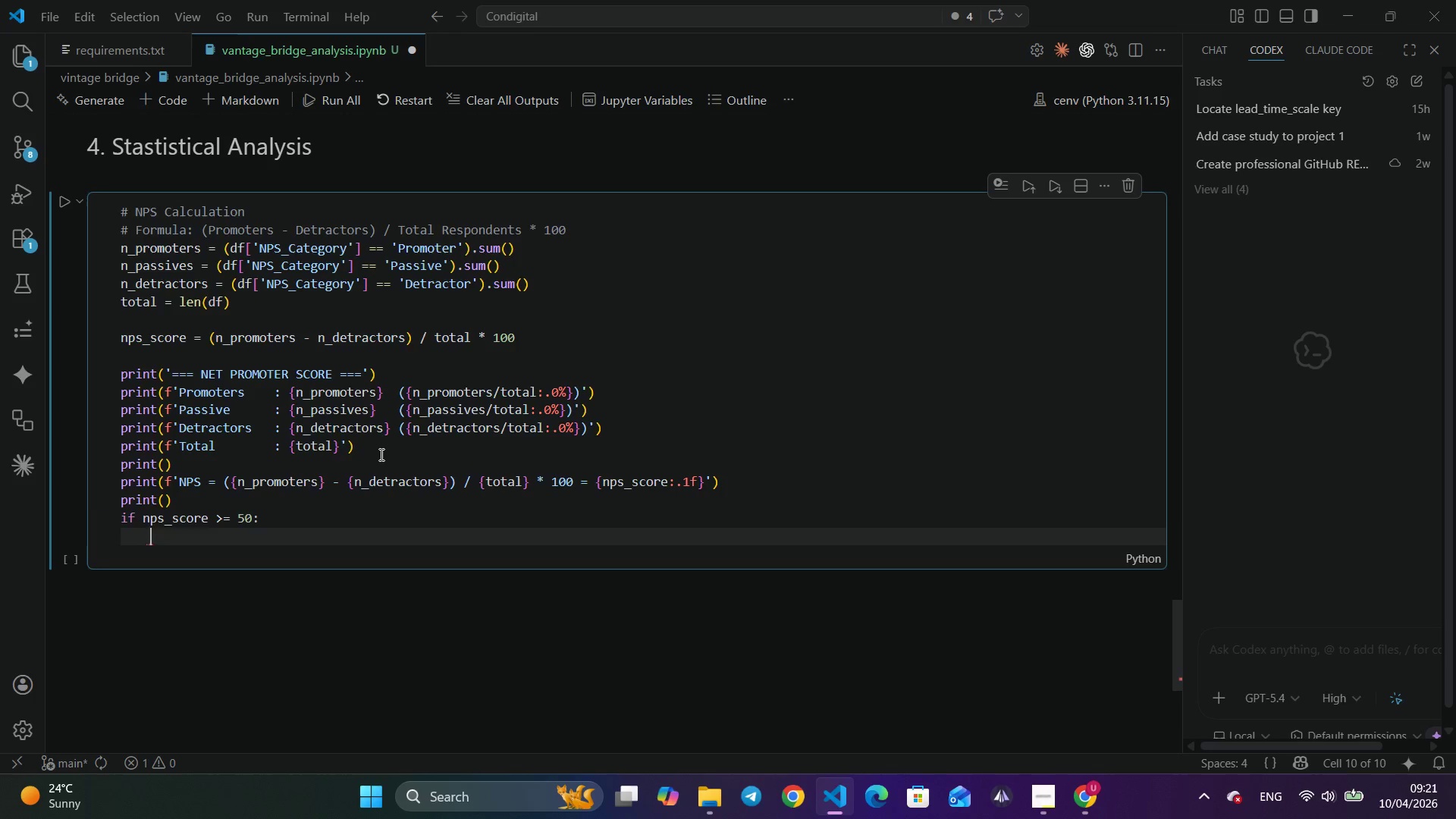 
type(pri)
 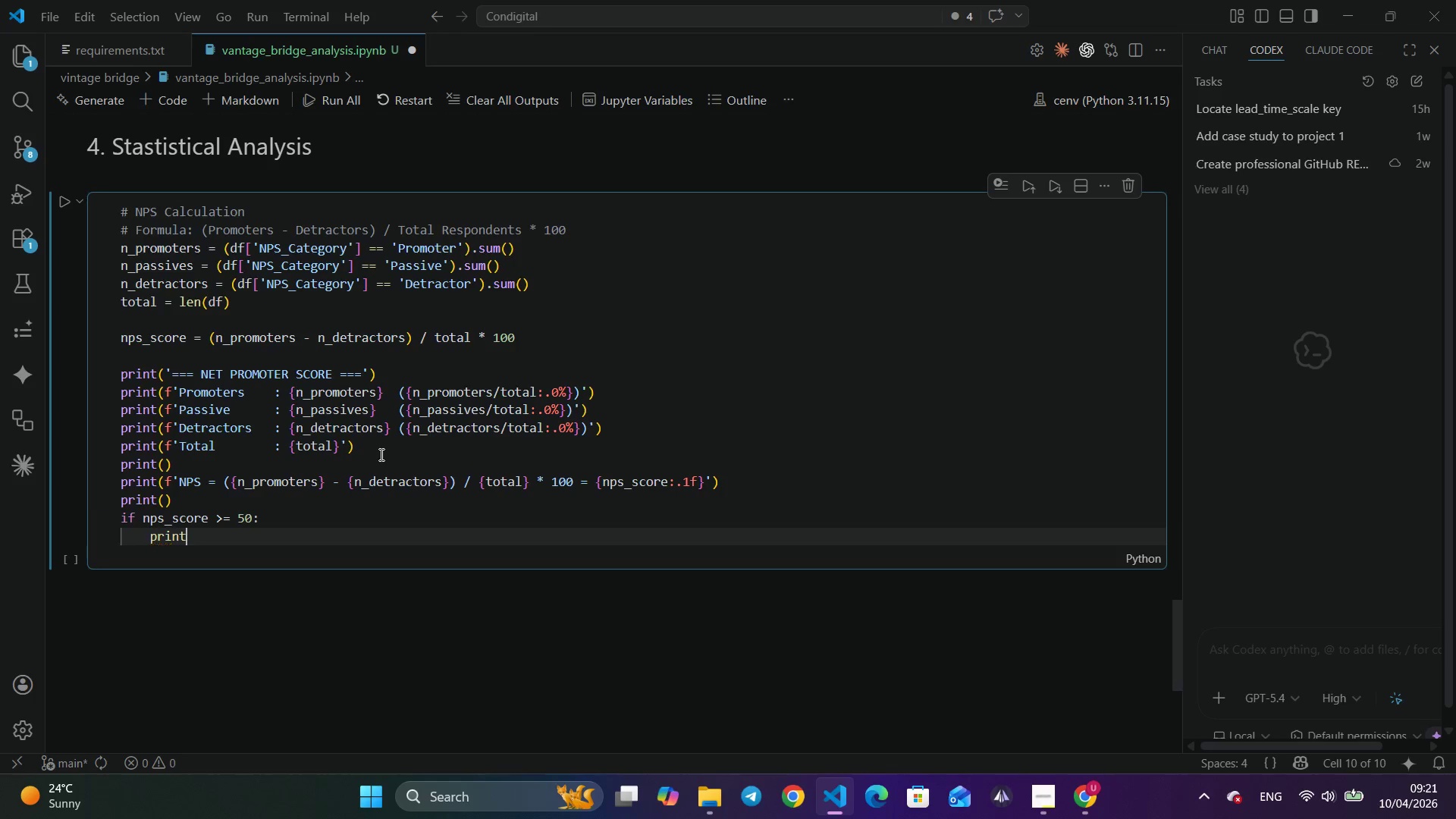 
key(Enter)
 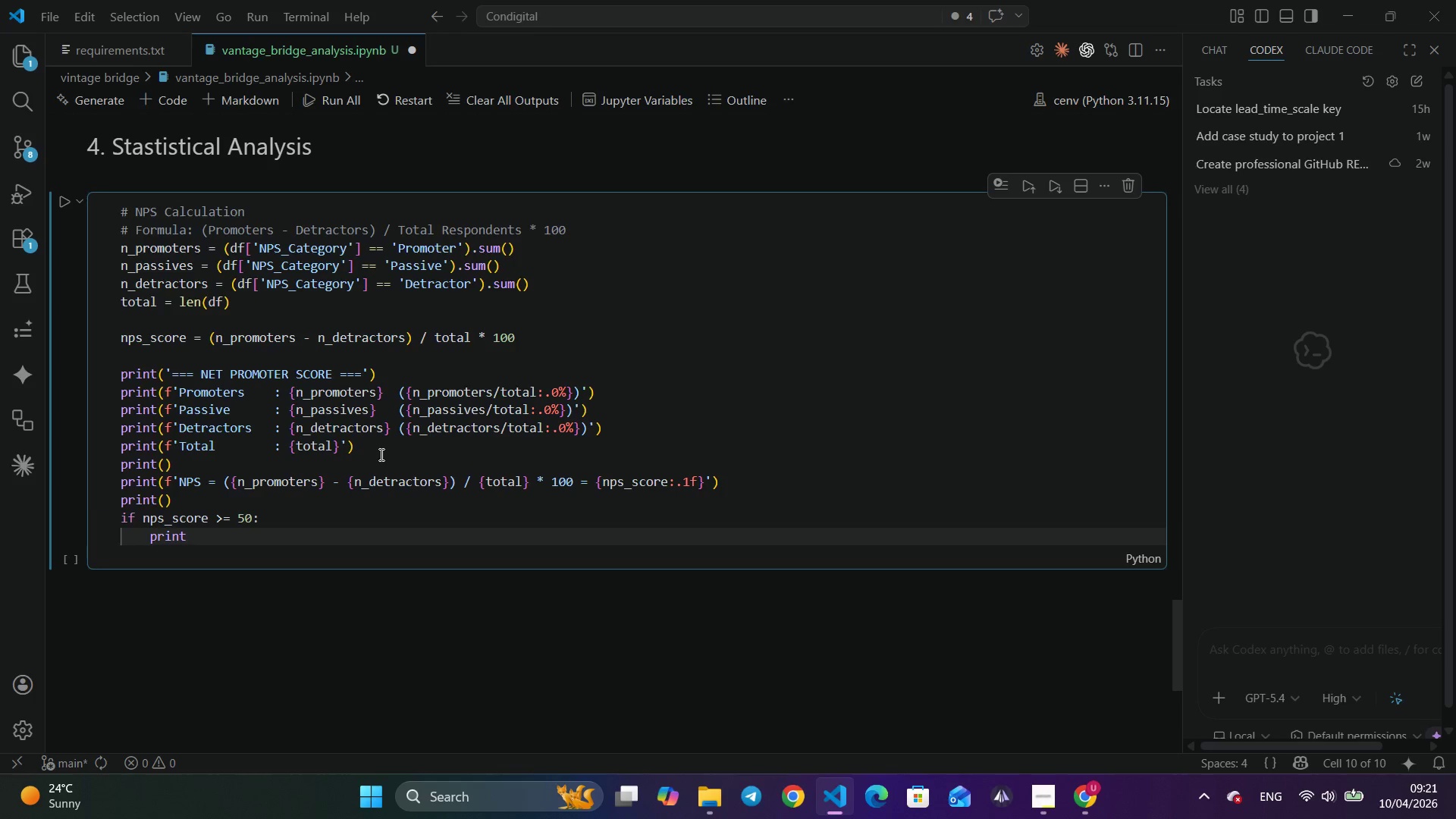 
type(('Inerpretation)
key(Backspace)
type(n: EX)
key(Backspace)
type(xcellent - strong bo)
key(Backspace)
type(rol)
key(Backspace)
type(ker advoca)
 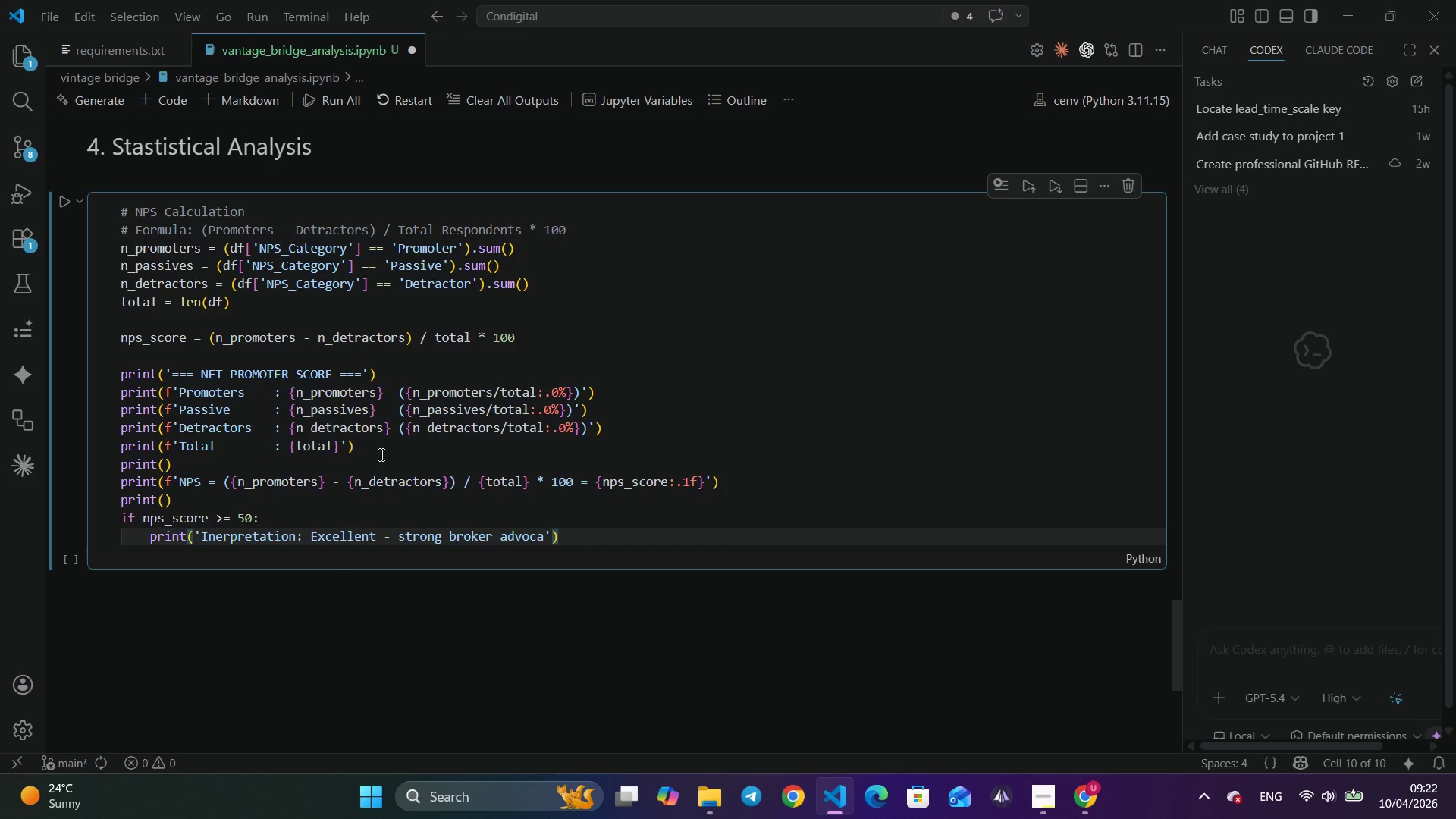 
type(cy for parametric products)
 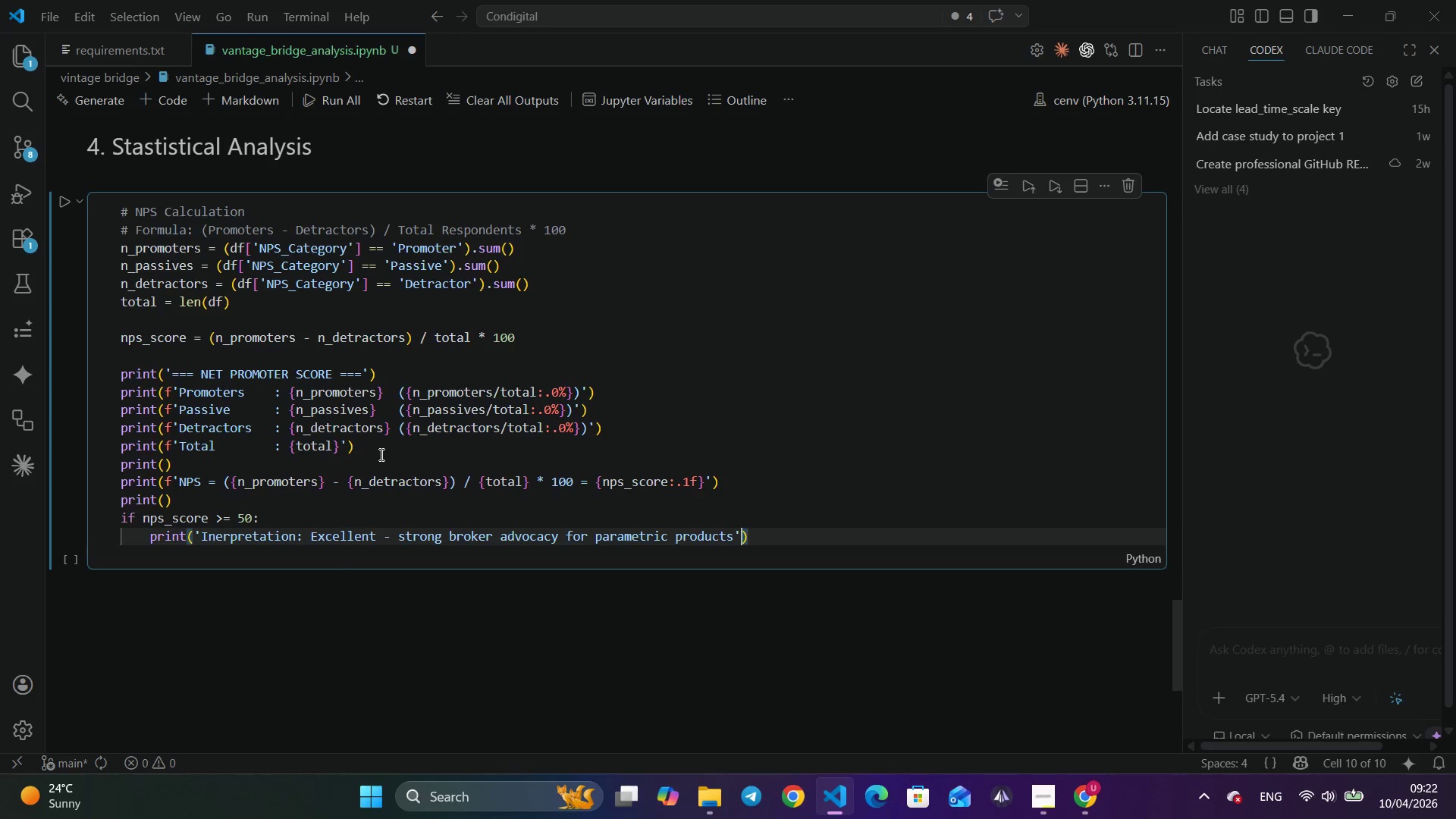 
key(ArrowRight)
 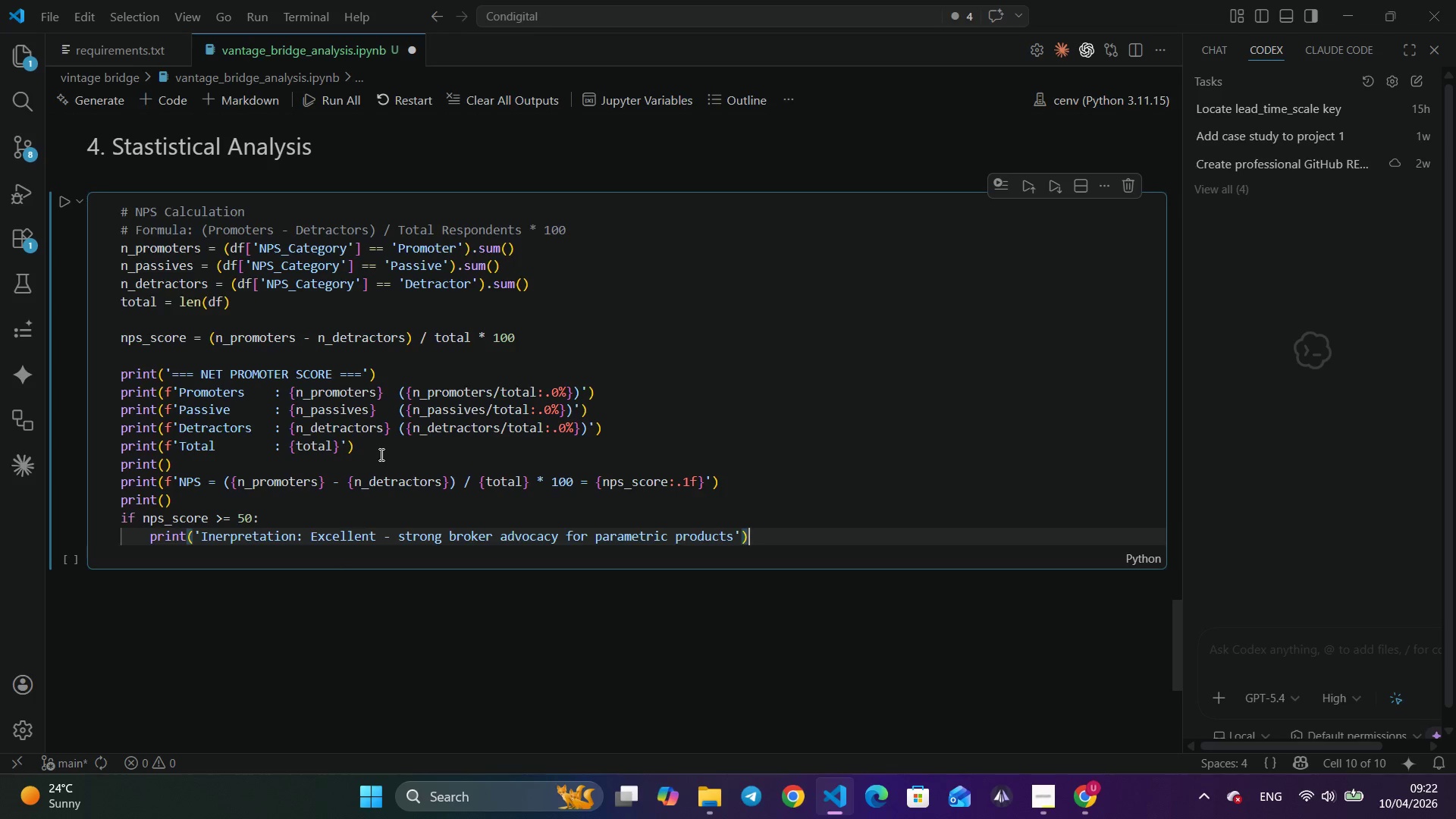 
key(ArrowRight)
 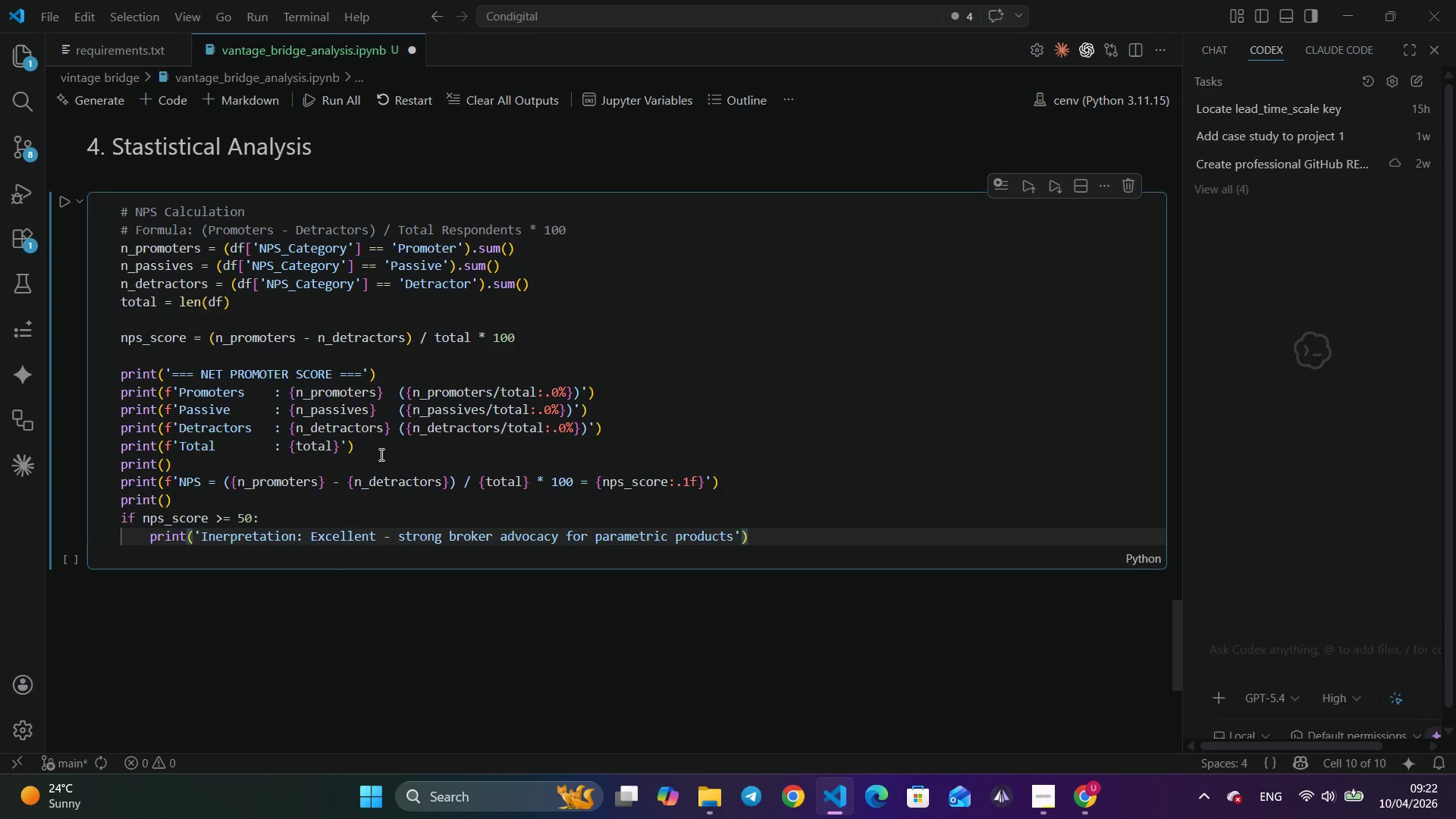 
wait(6.12)
 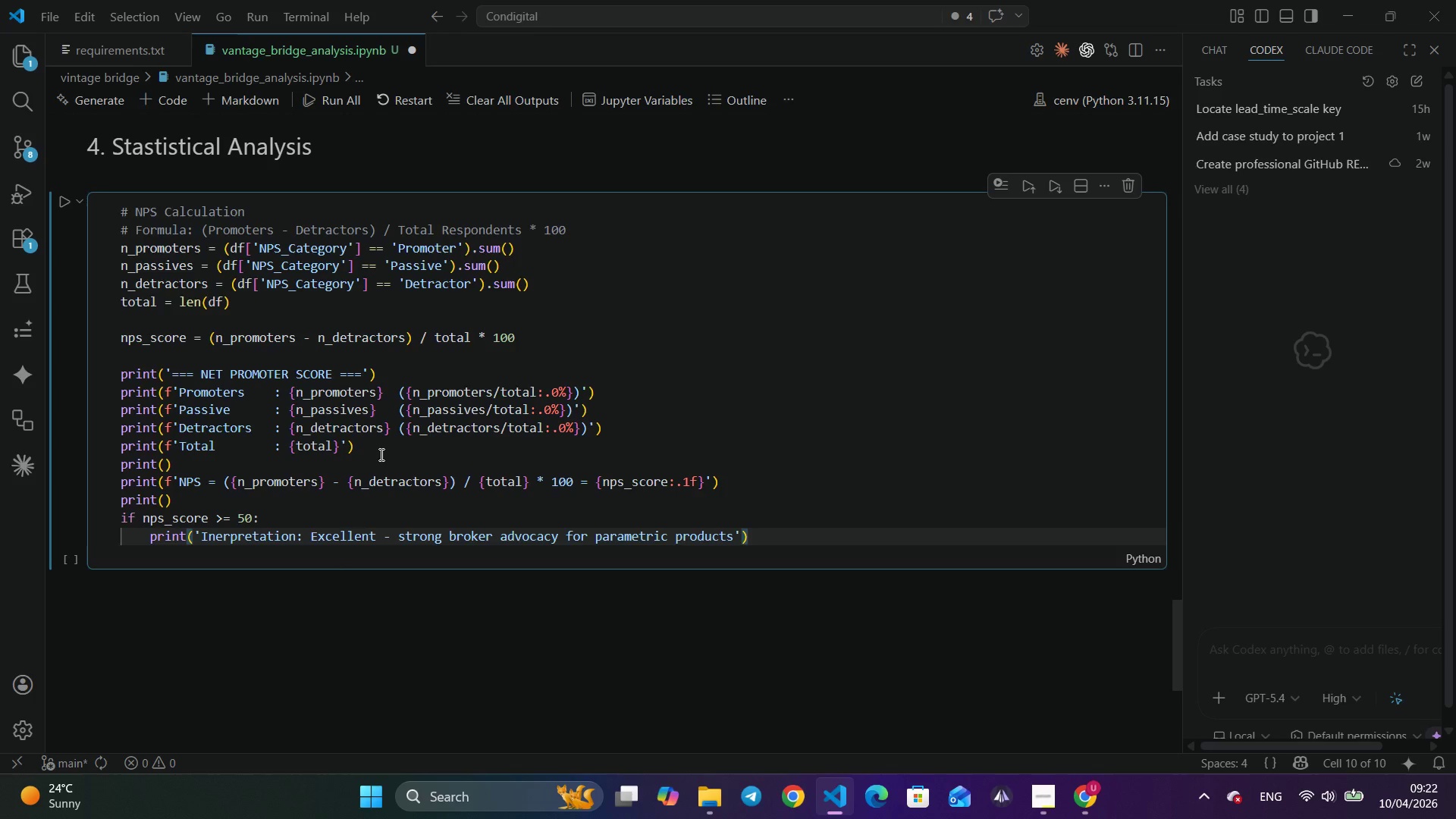 
key(Enter)
 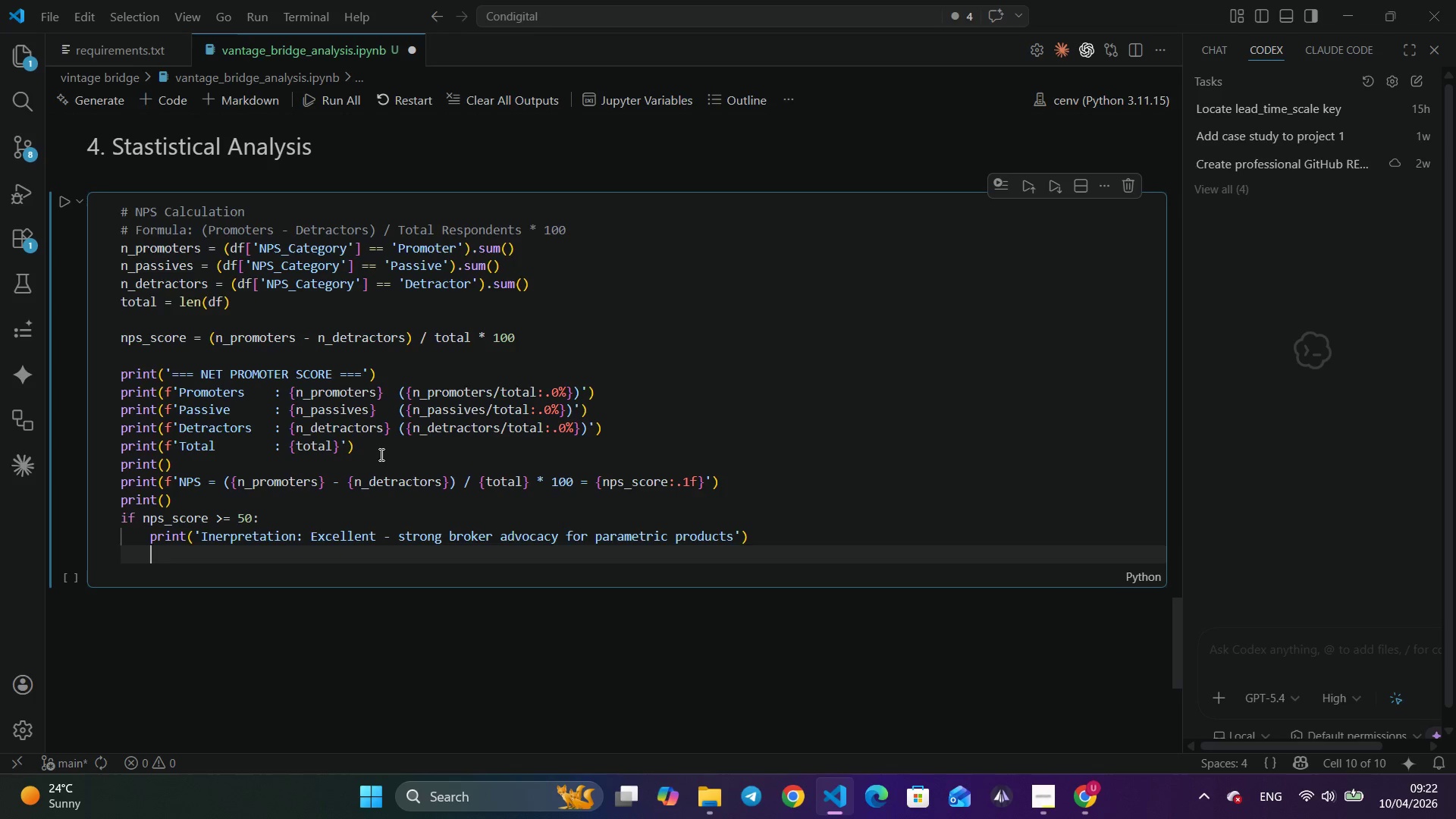 
type(el)
key(Backspace)
key(Backspace)
key(Backspace)
type(elid)
key(Backspace)
type(f np)
 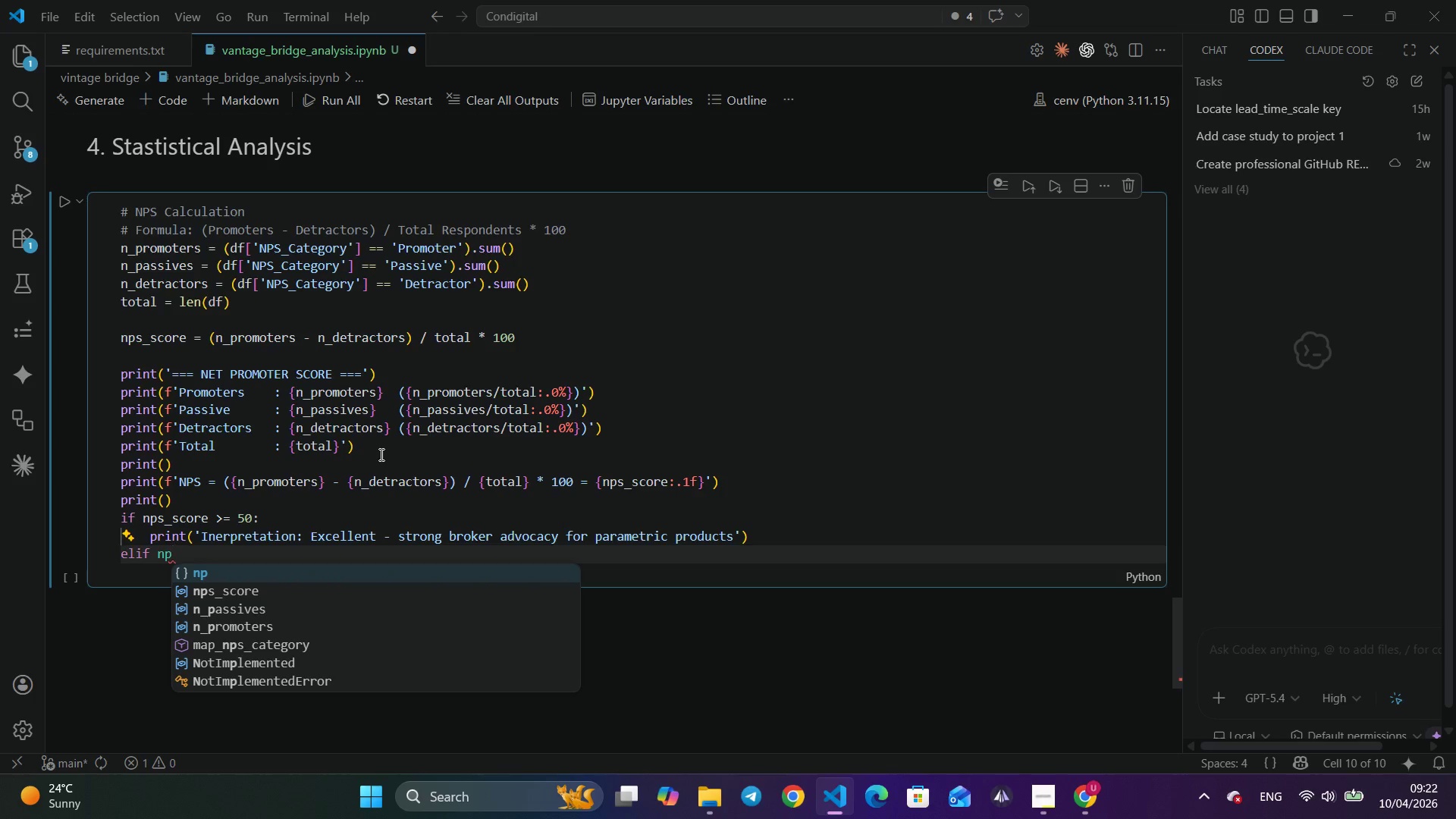 
key(ArrowDown)
 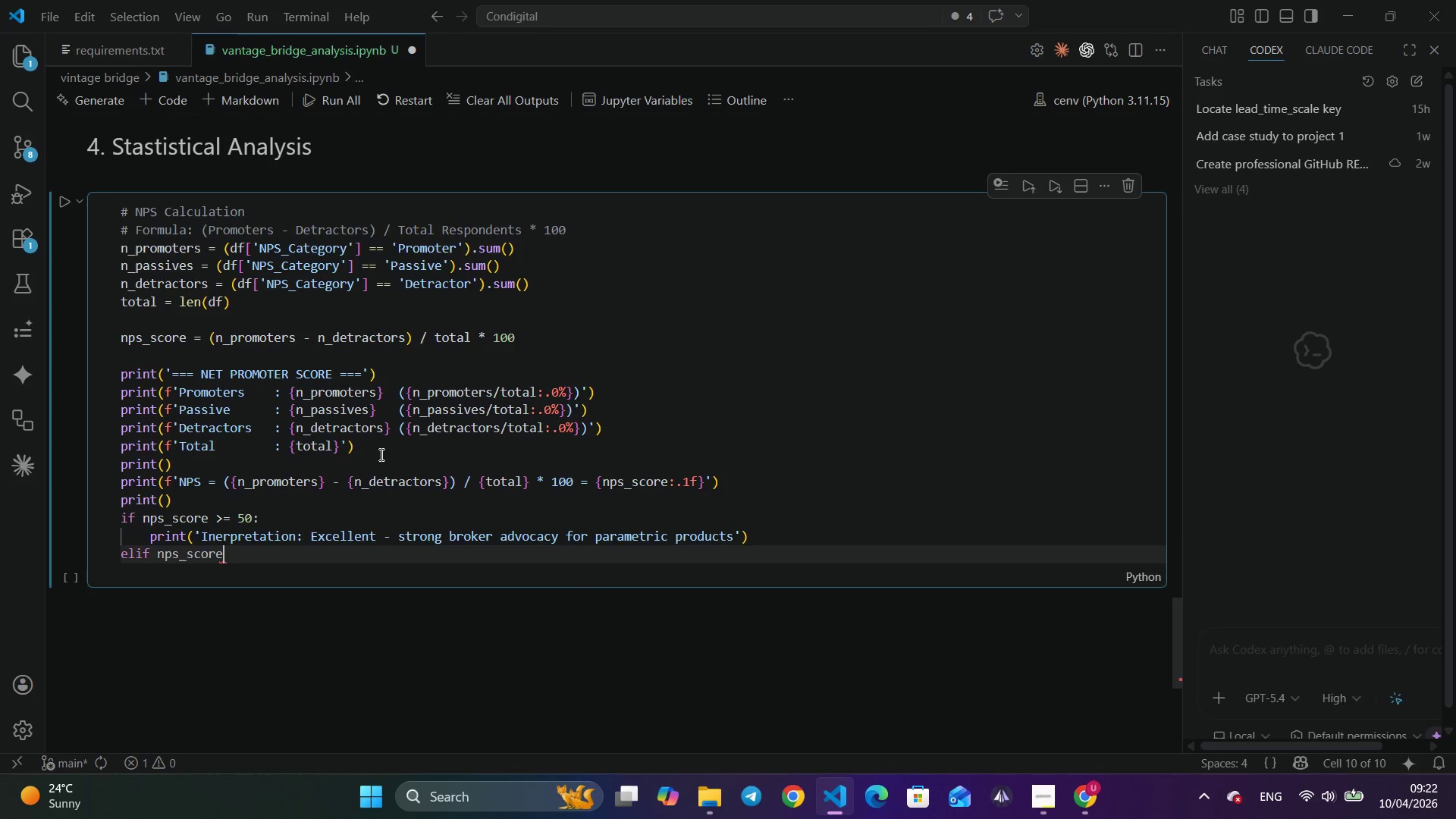 
key(Enter)
 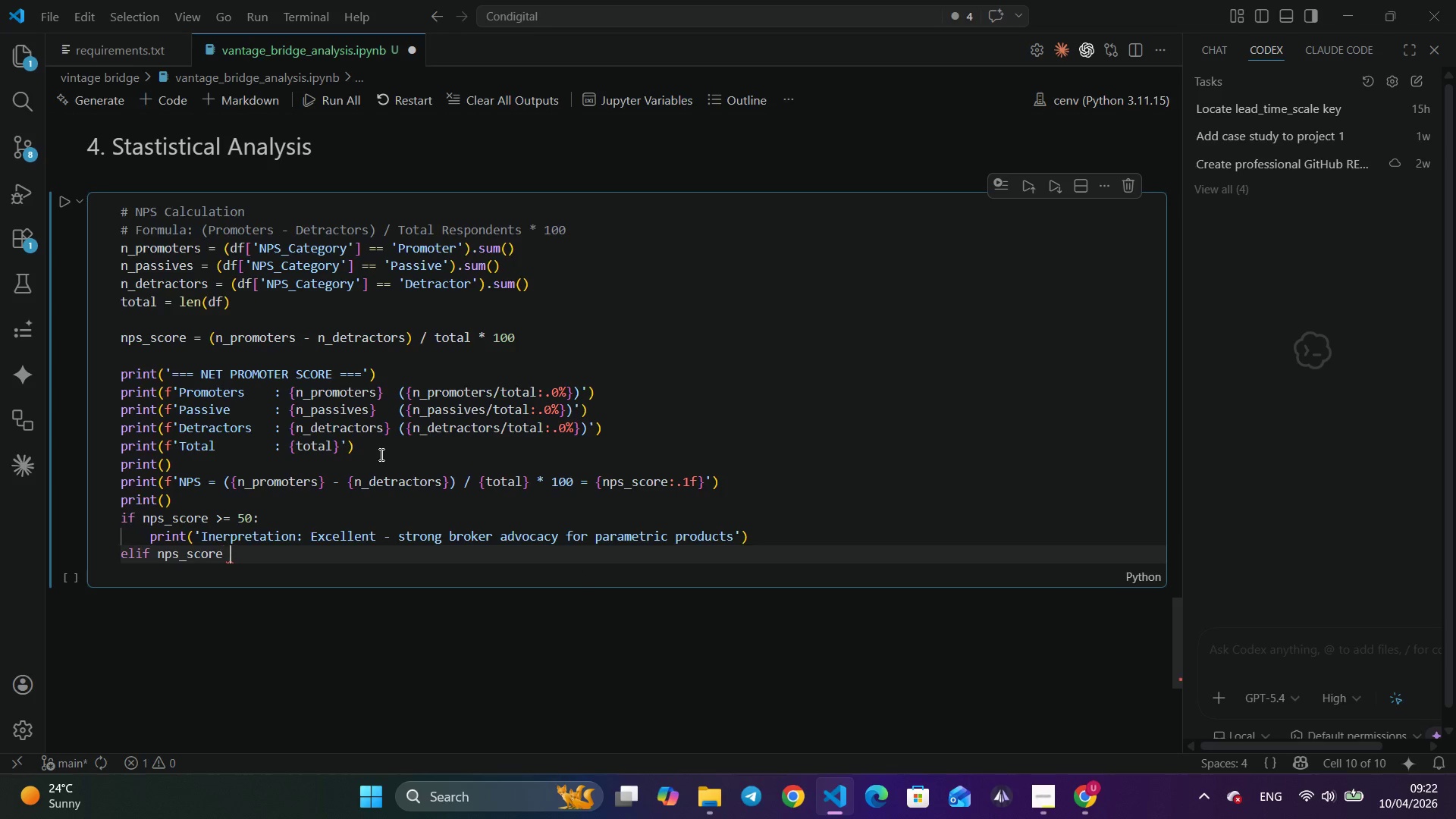 
type( >= 20:)
 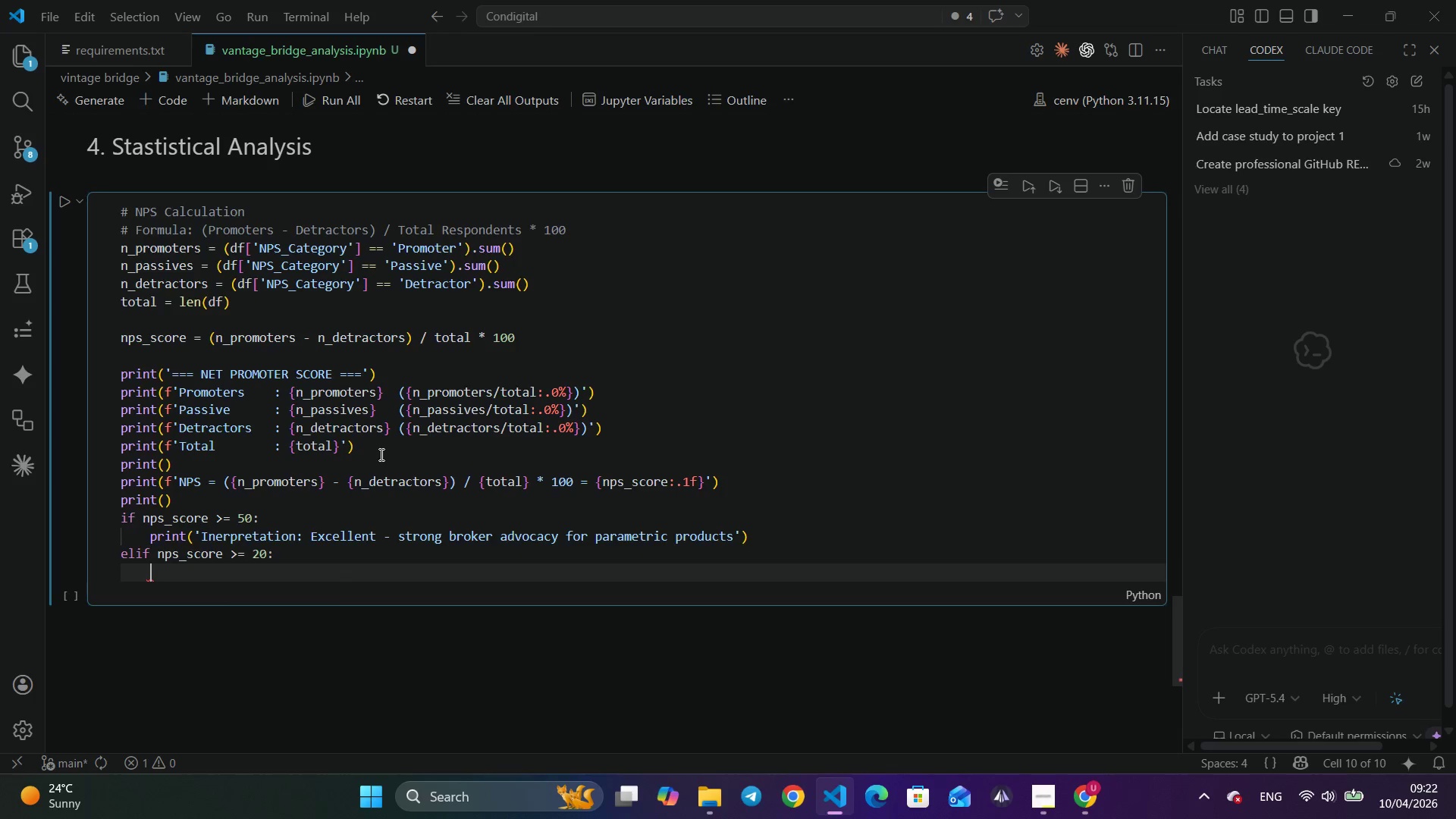 
 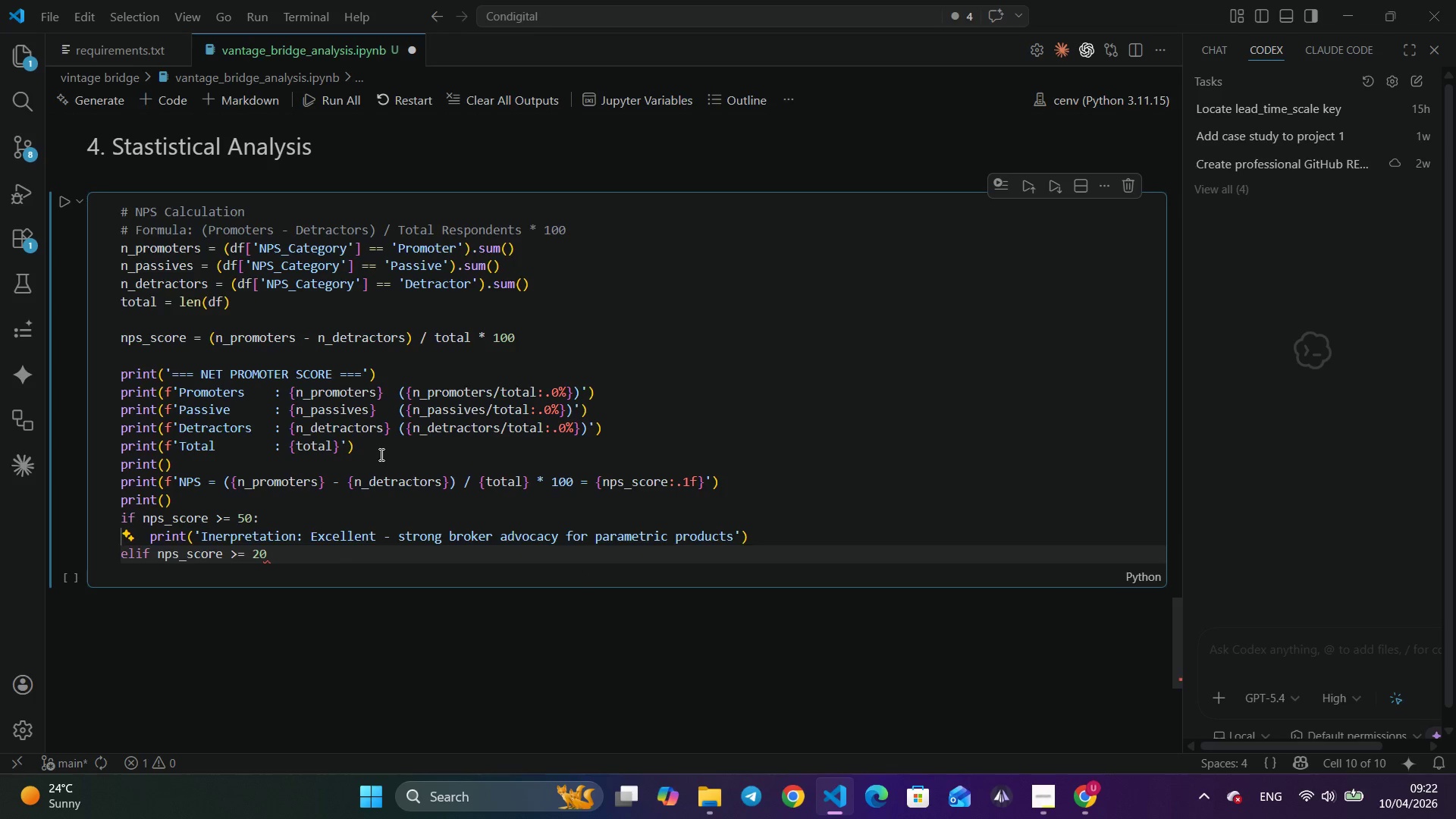 
key(Enter)
 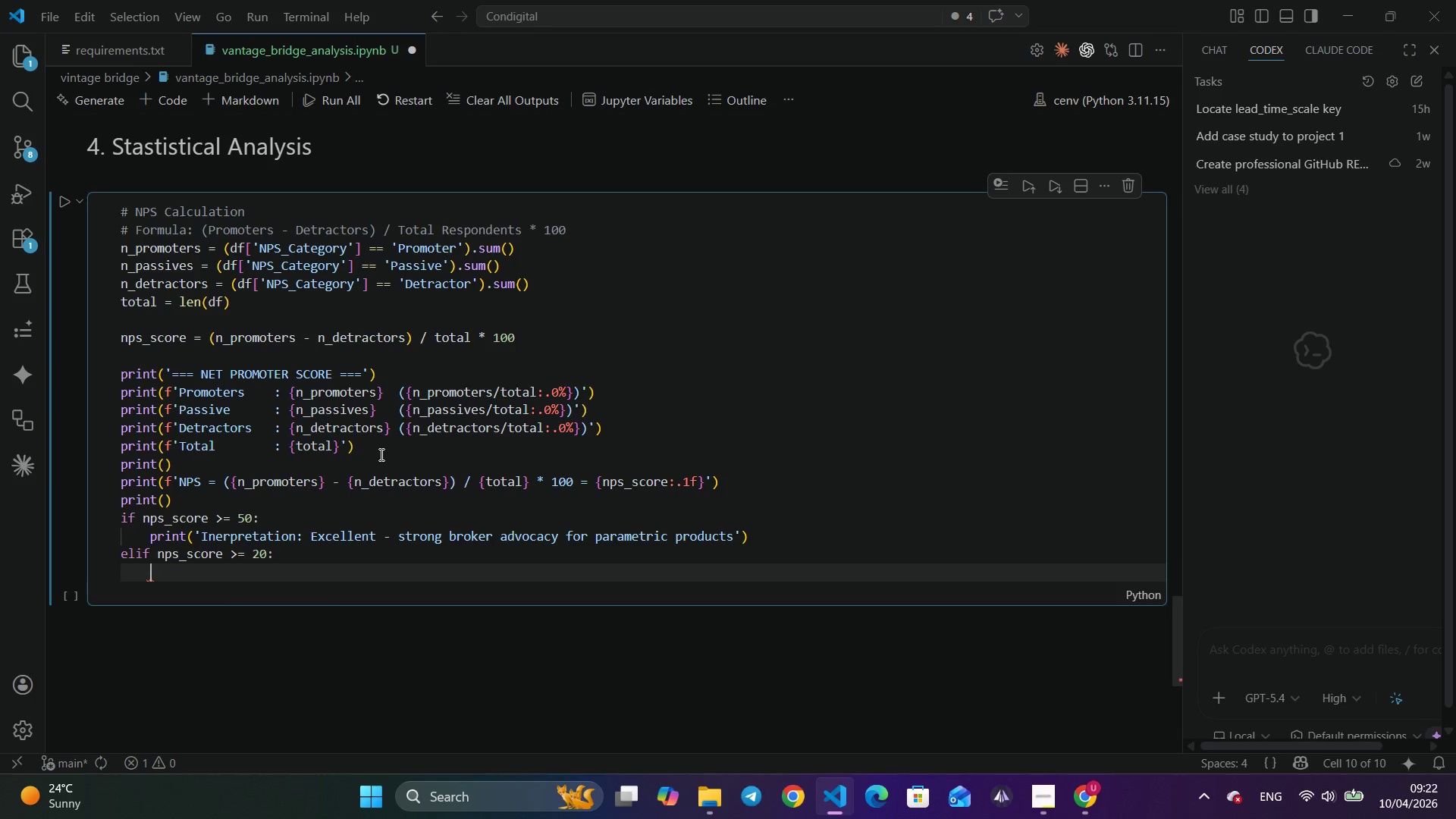 
type(prin)
 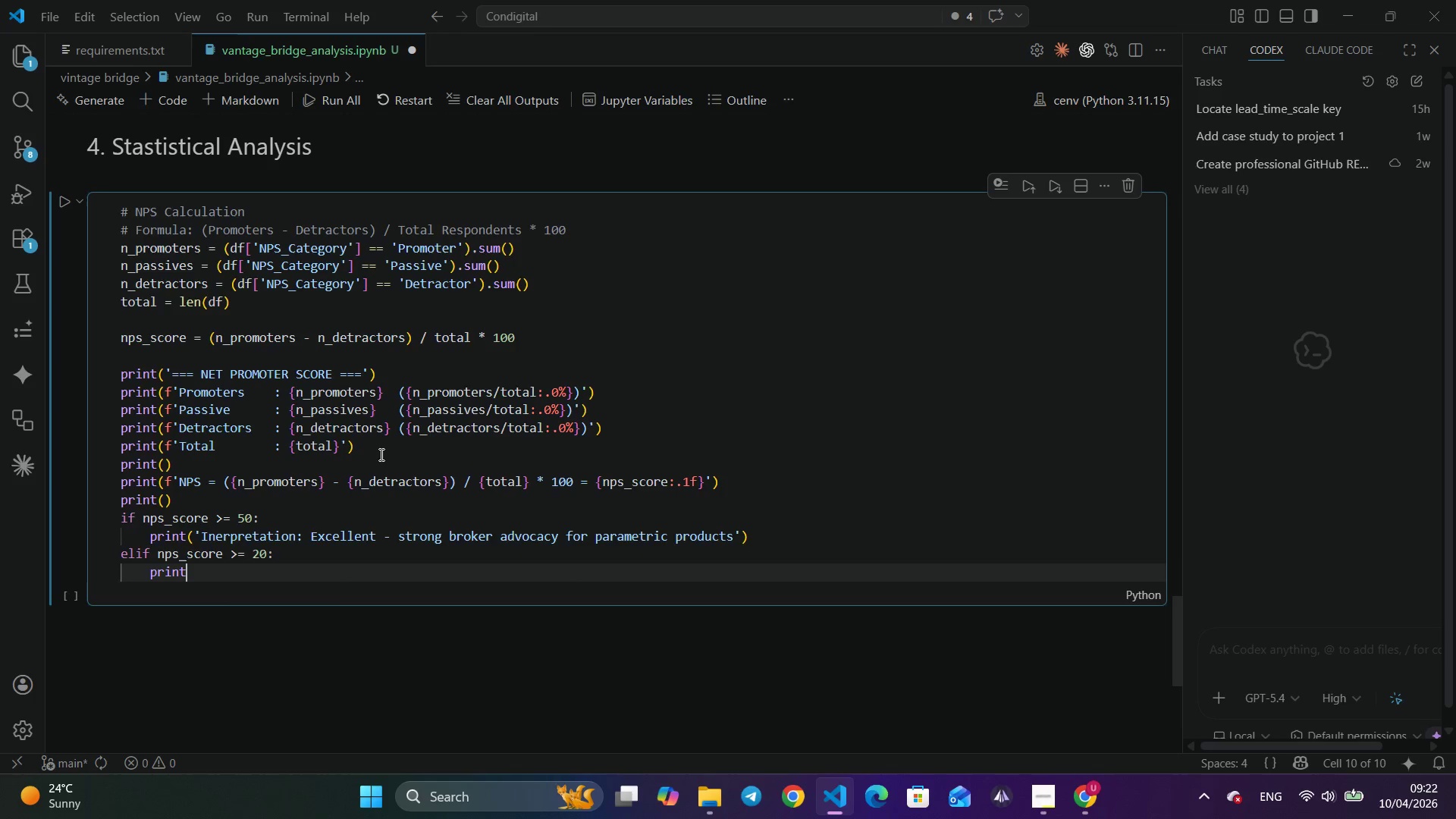 
key(Enter)
 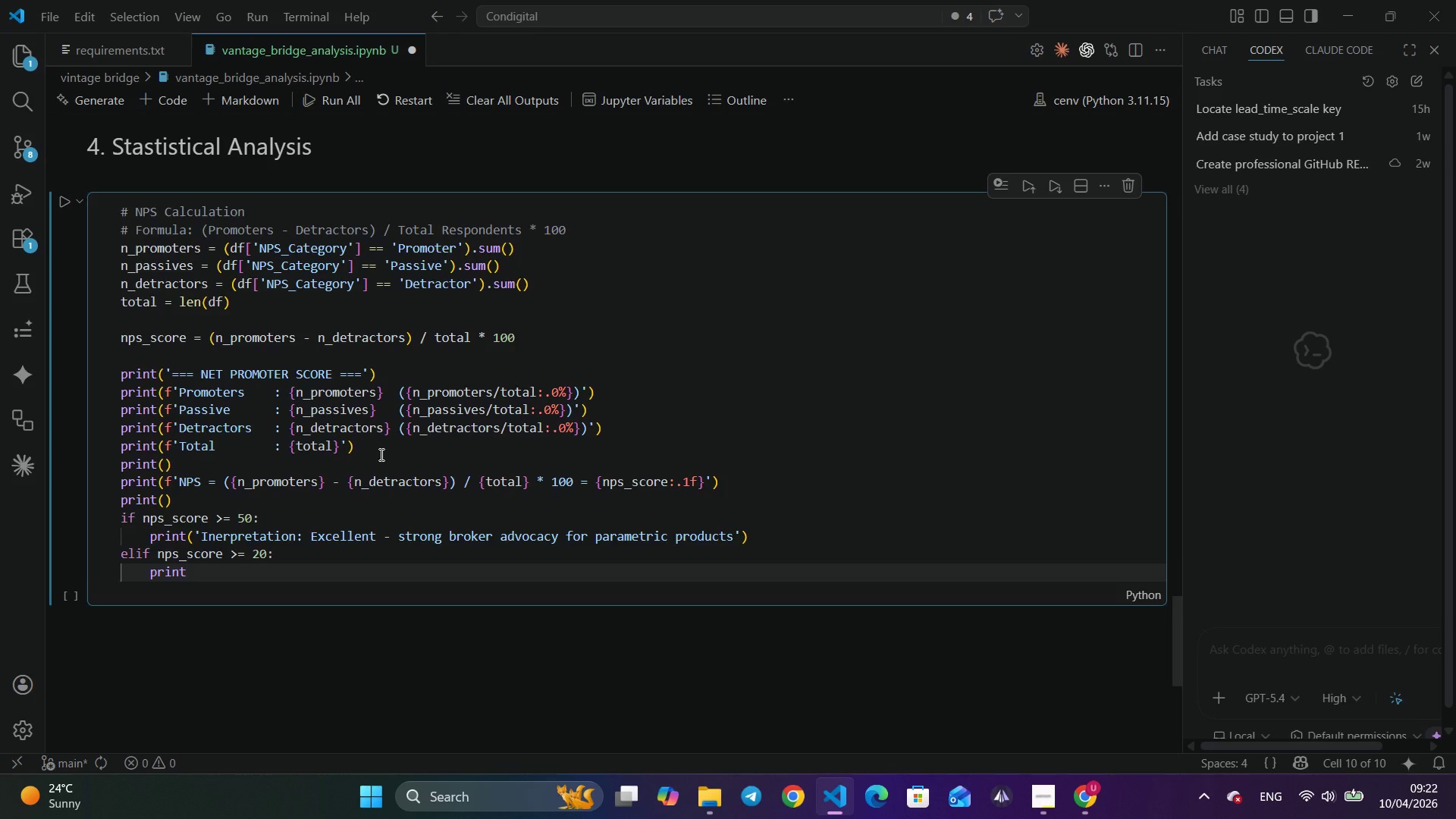 
type(('Interpretation: )
 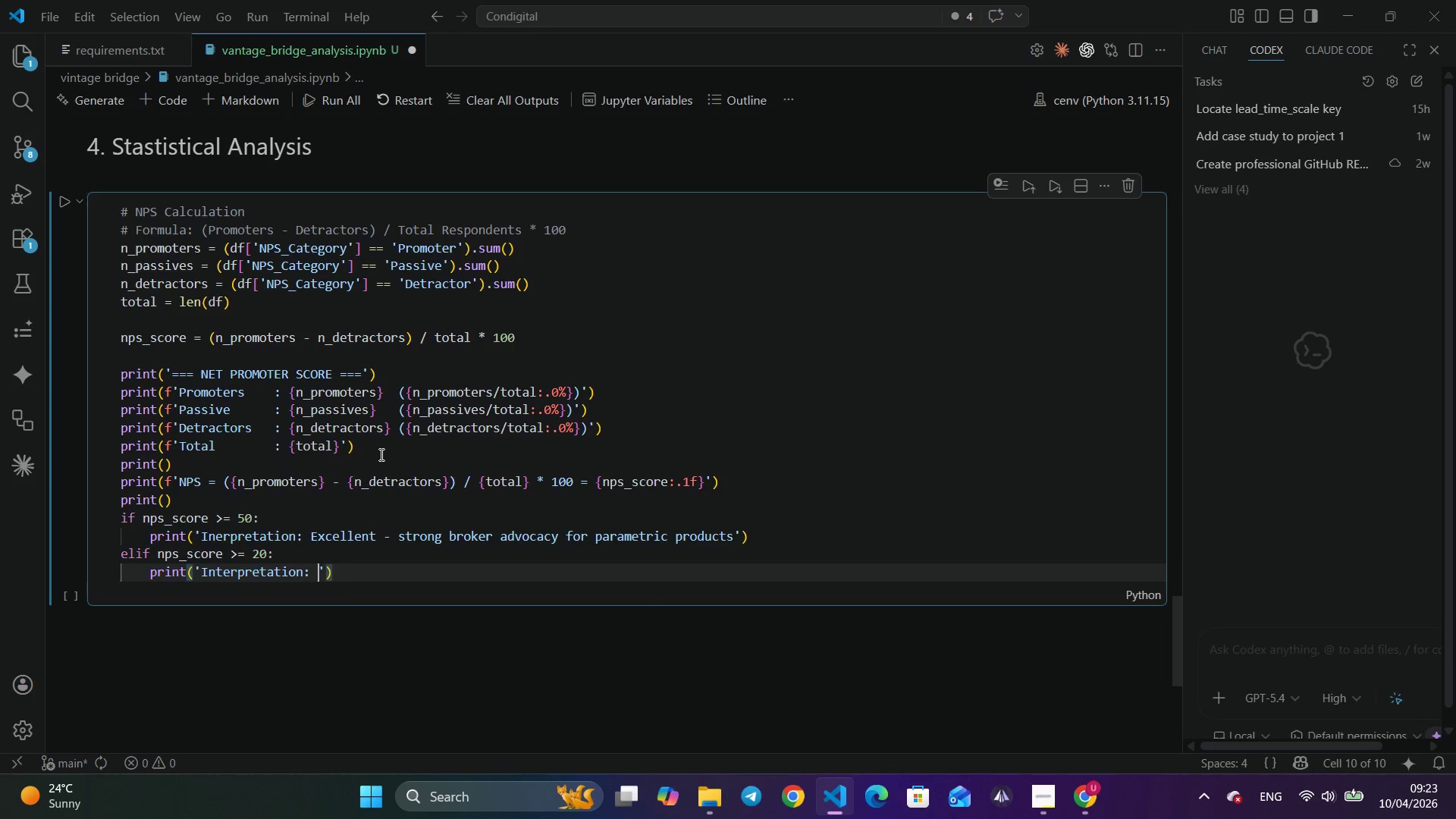 
key(ArrowUp)
 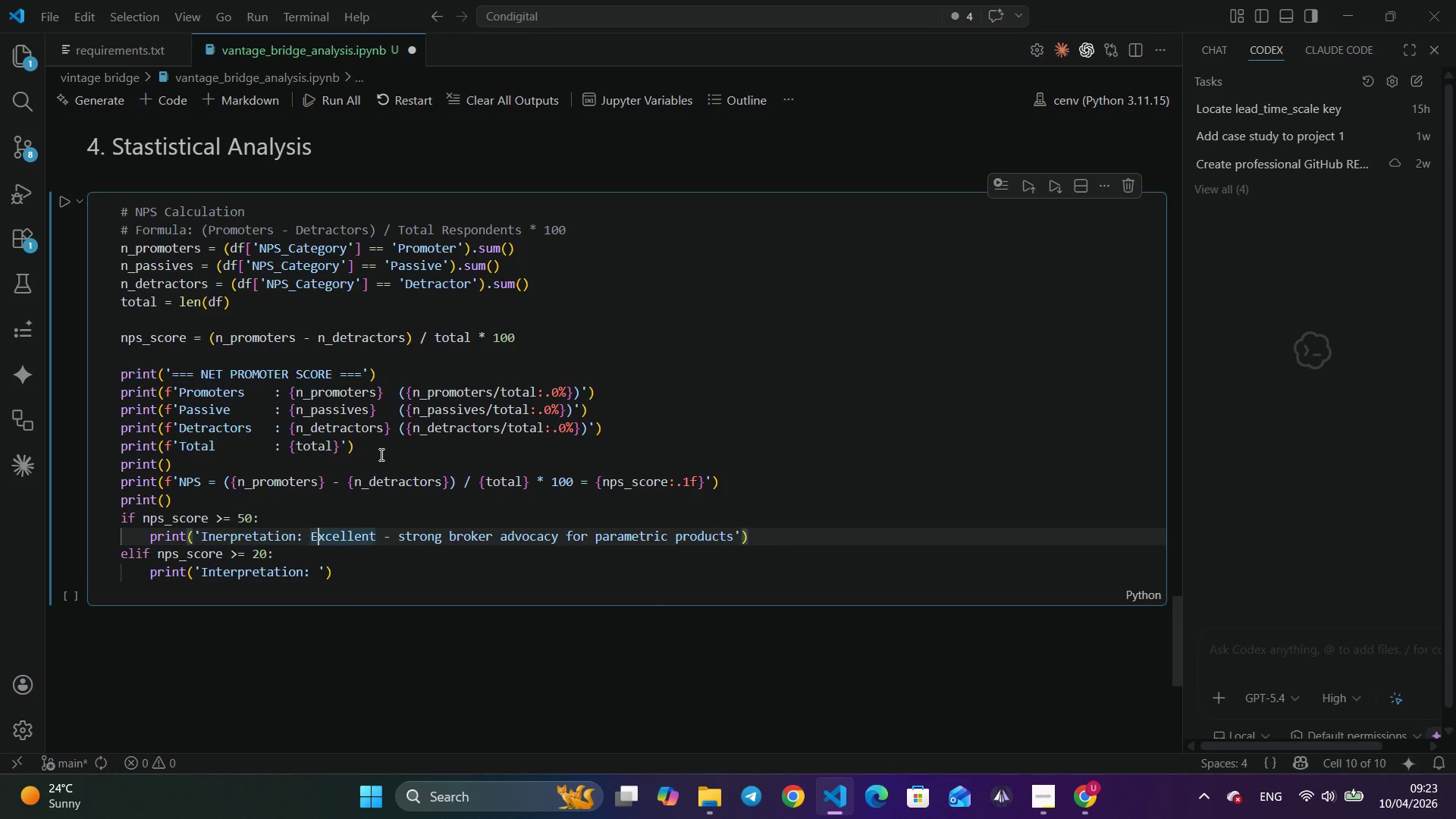 
key(ArrowUp)
 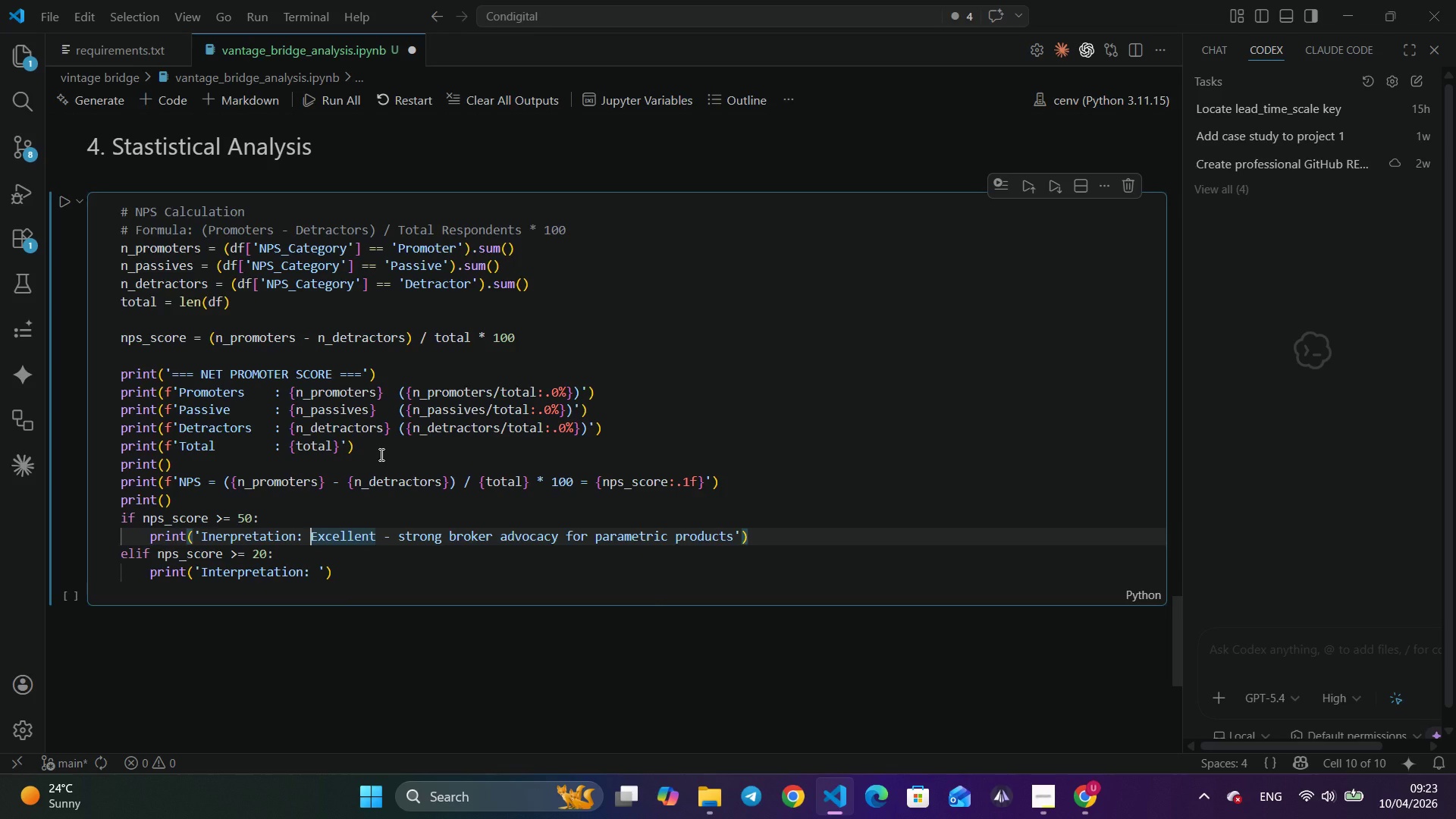 
hold_key(key=ArrowLeft, duration=0.64)
 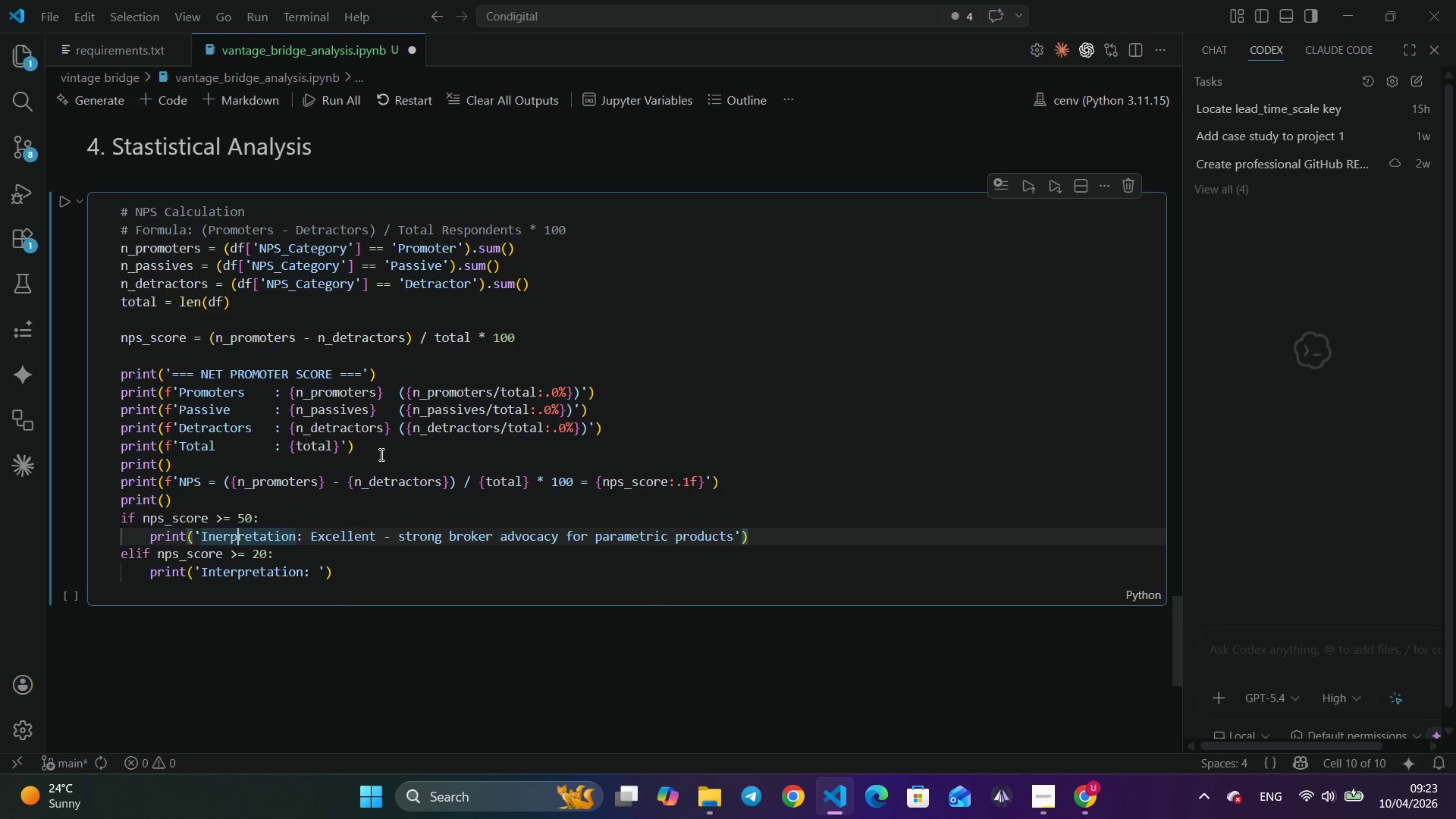 
key(ArrowLeft)
 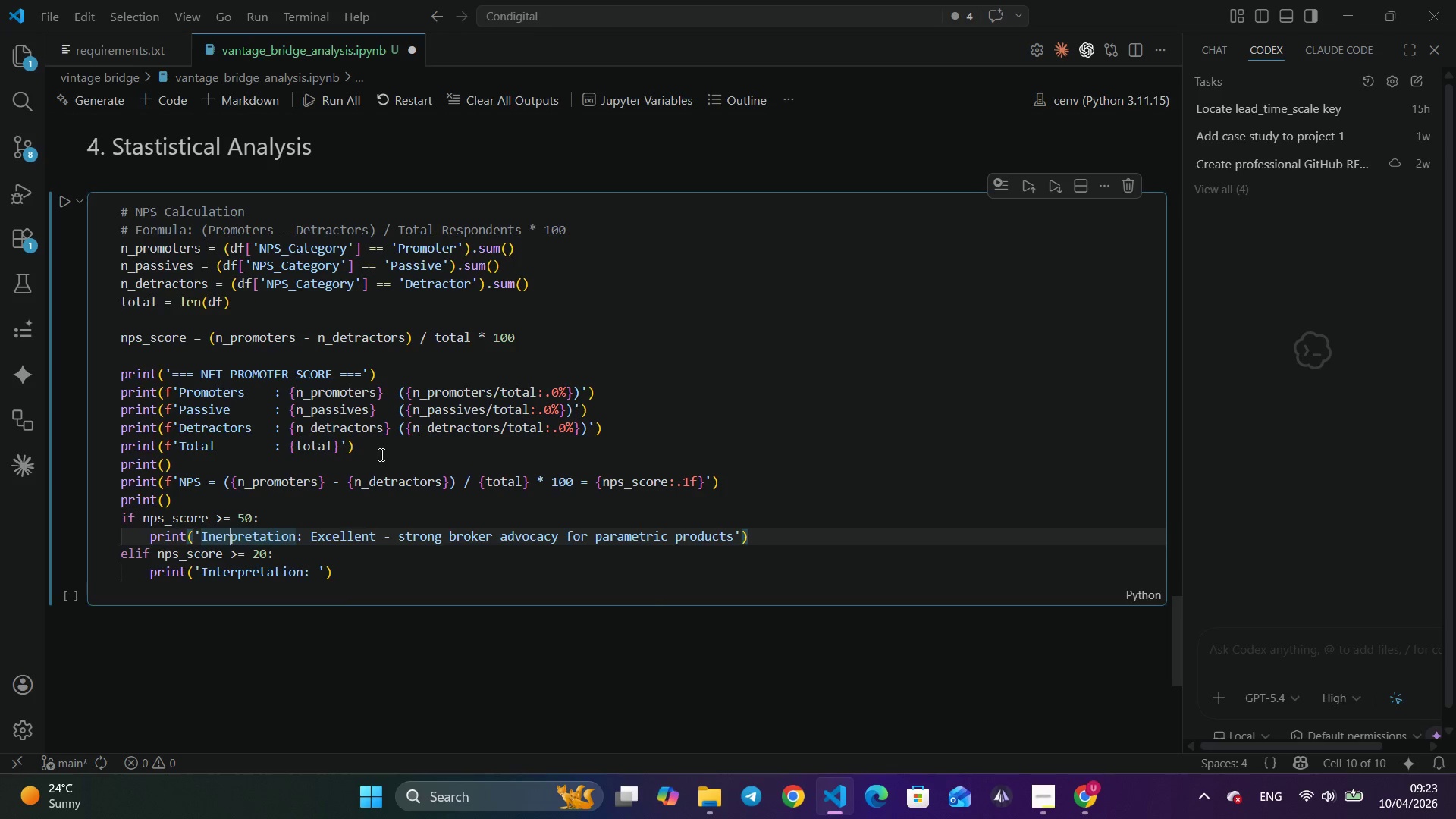 
key(ArrowLeft)
 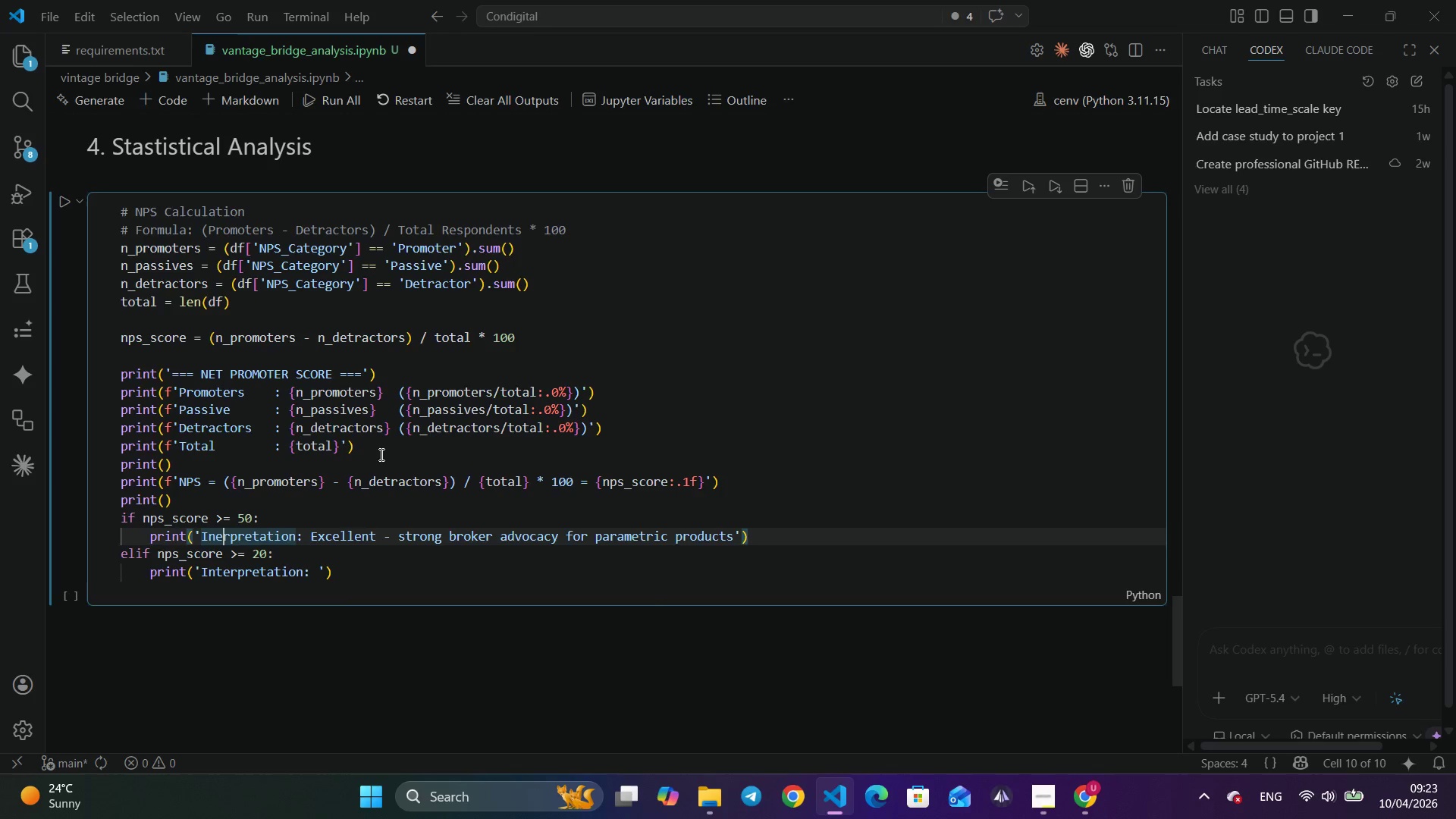 
key(ArrowLeft)
 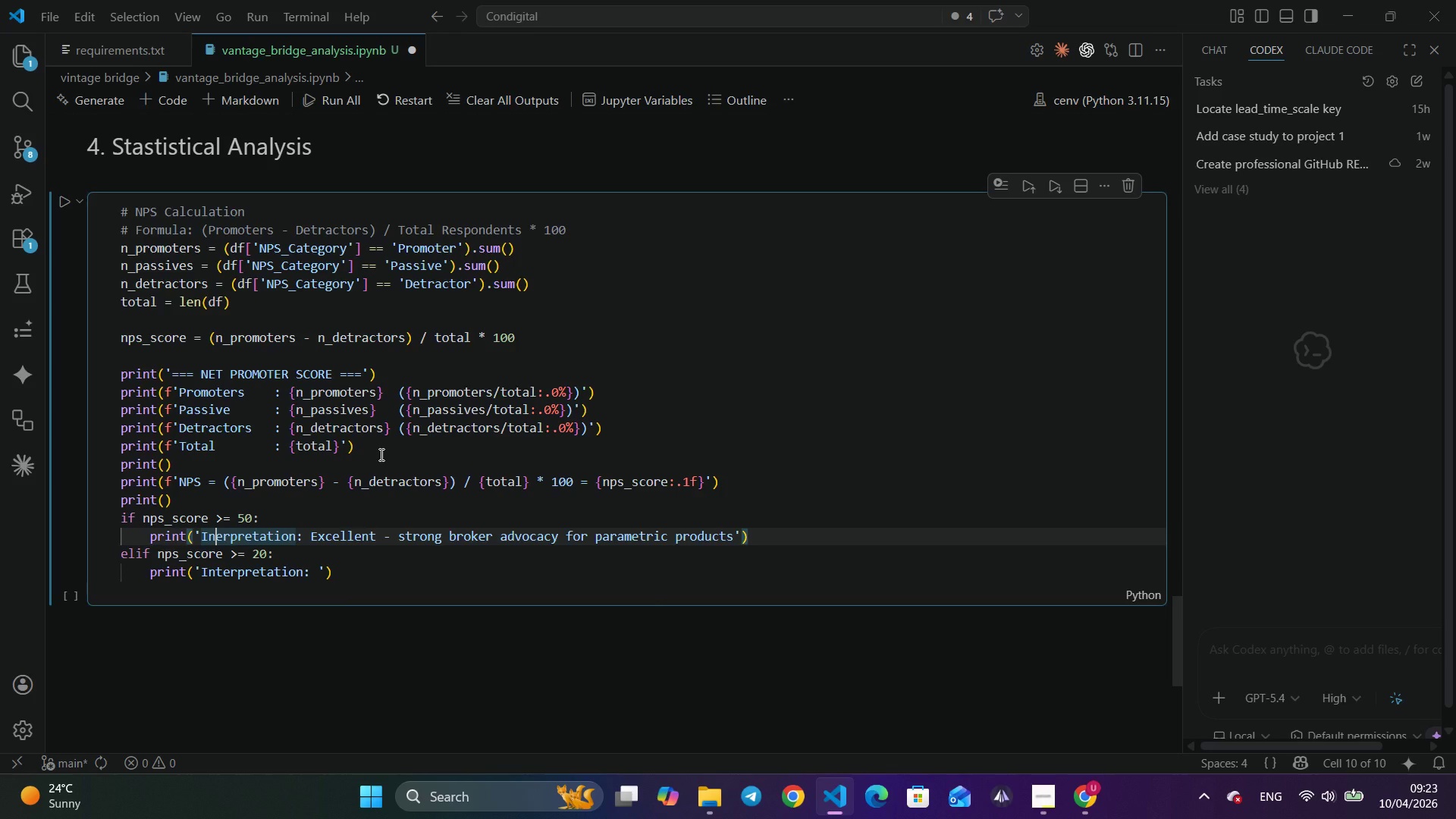 
key(ArrowLeft)
 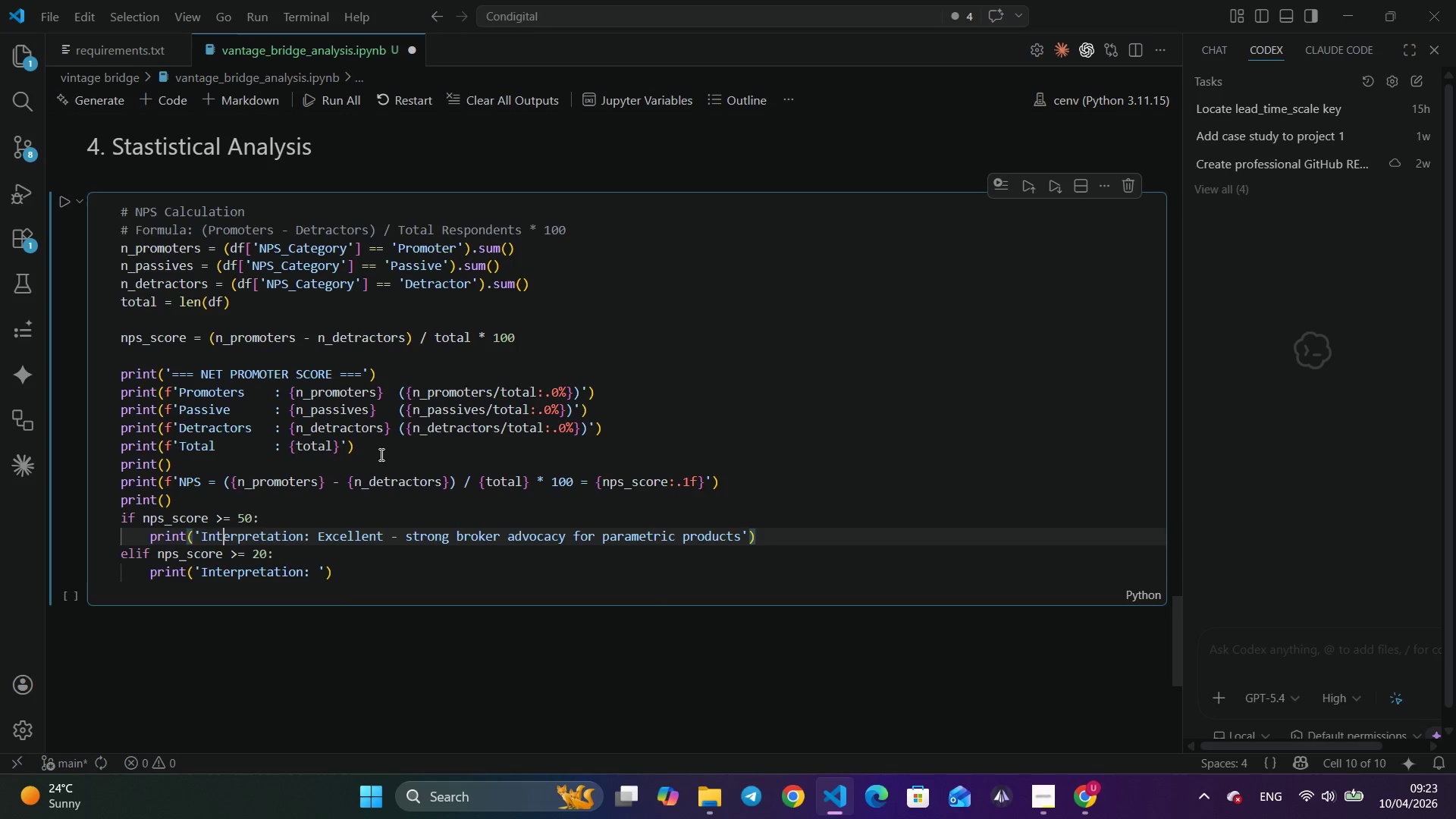 
key(T)
 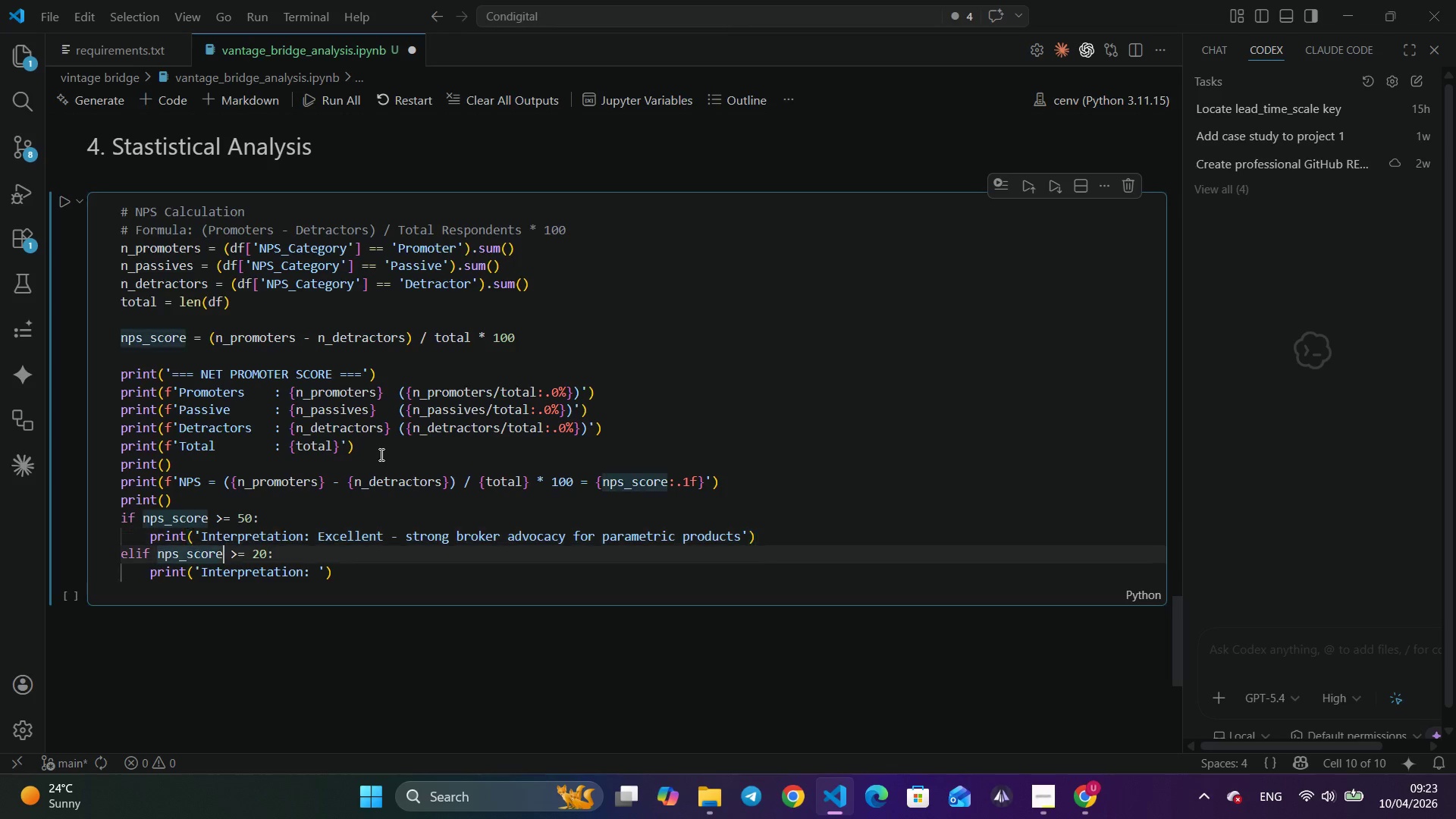 
key(ArrowDown)
 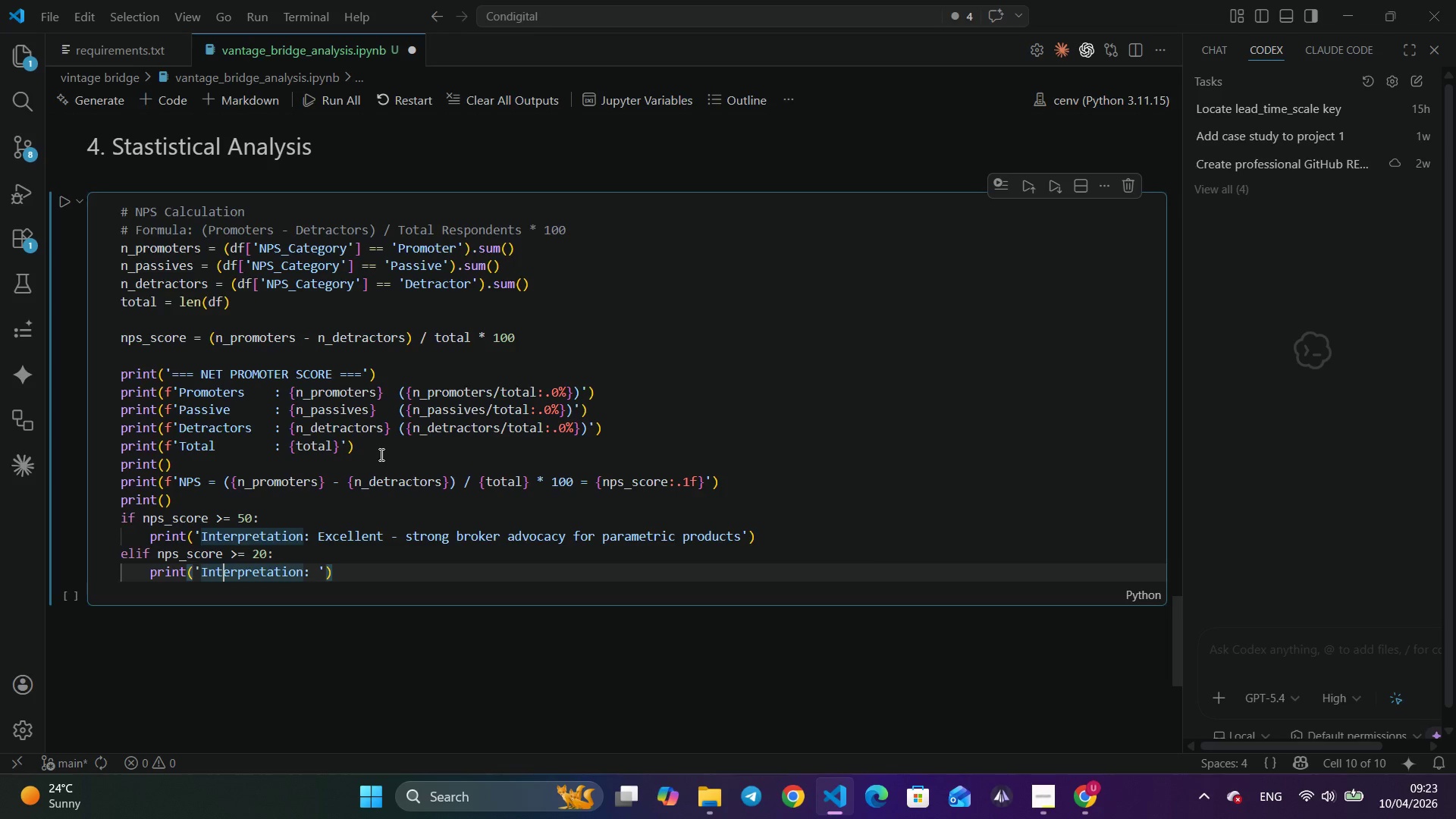 
key(ArrowDown)
 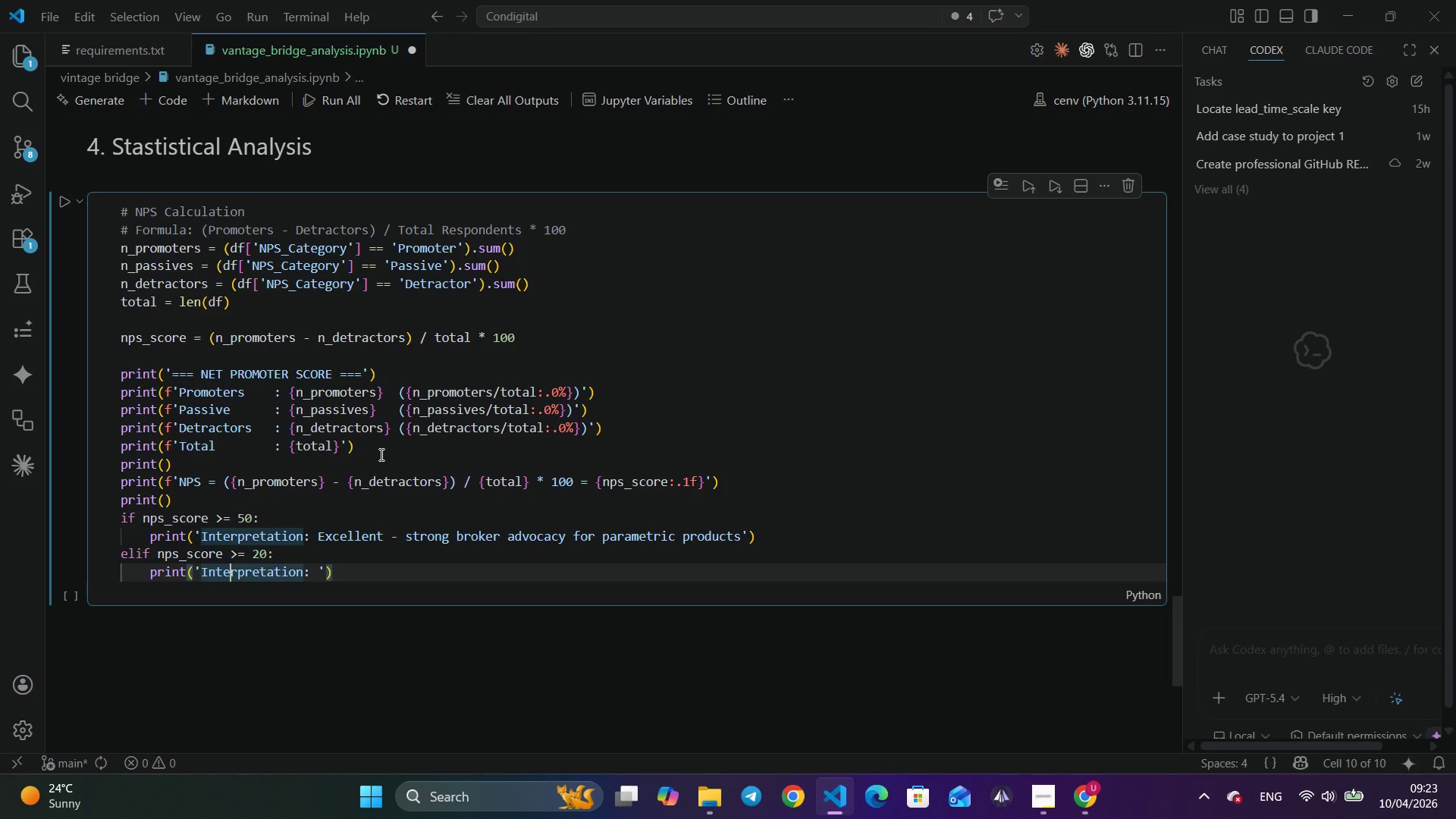 
hold_key(key=ArrowRight, duration=0.61)
 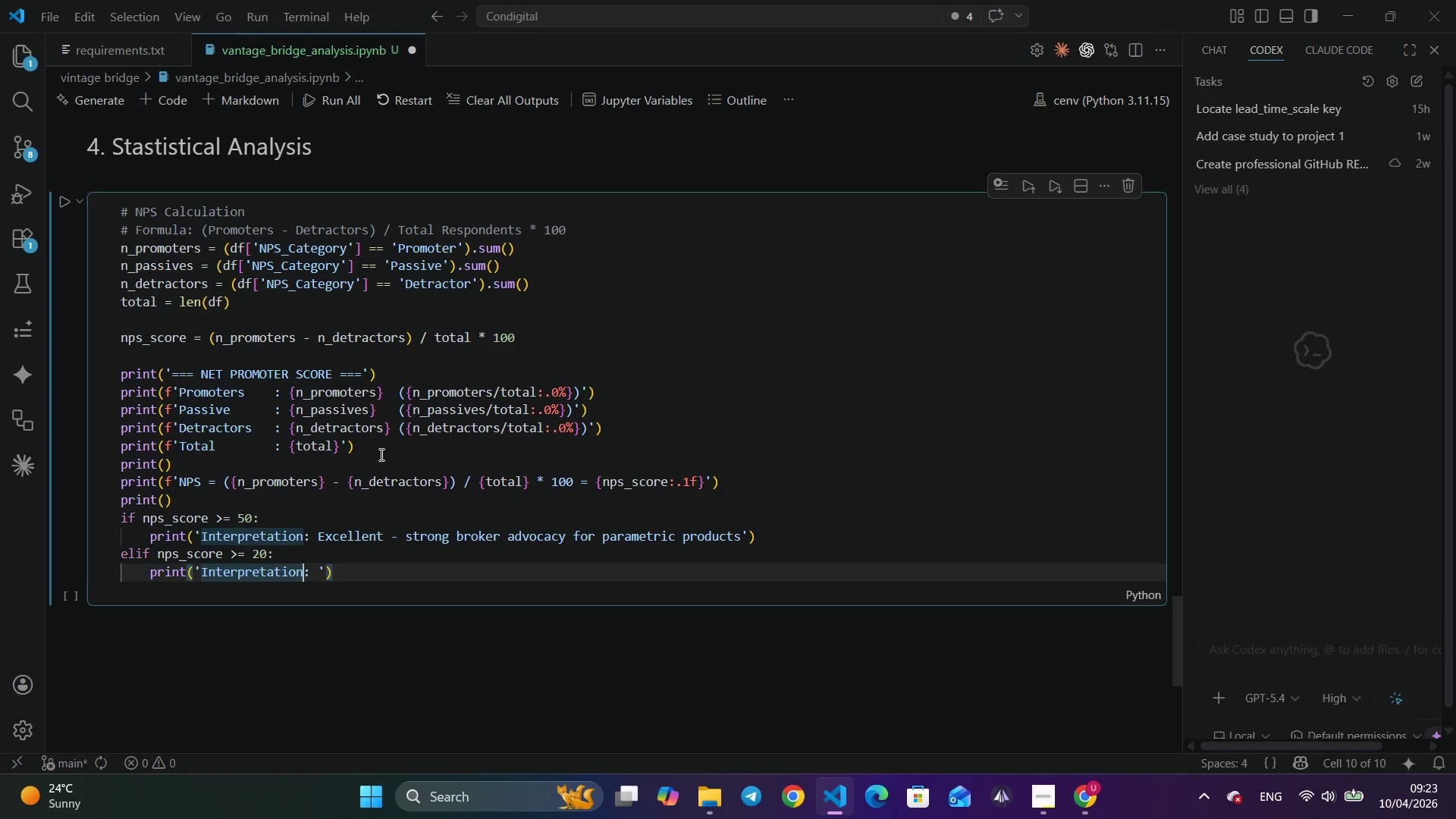 
key(ArrowRight)
 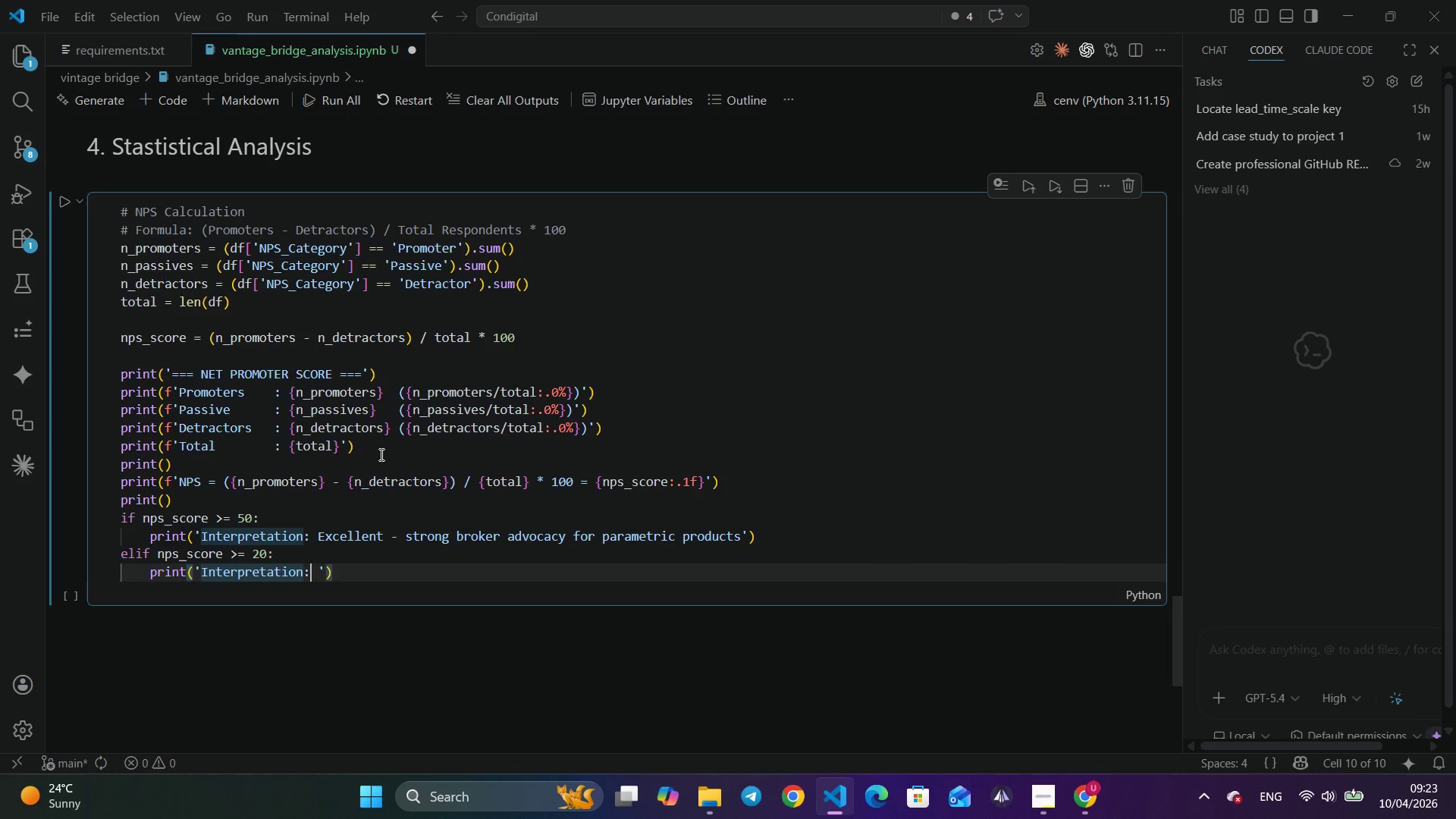 
key(ArrowRight)
 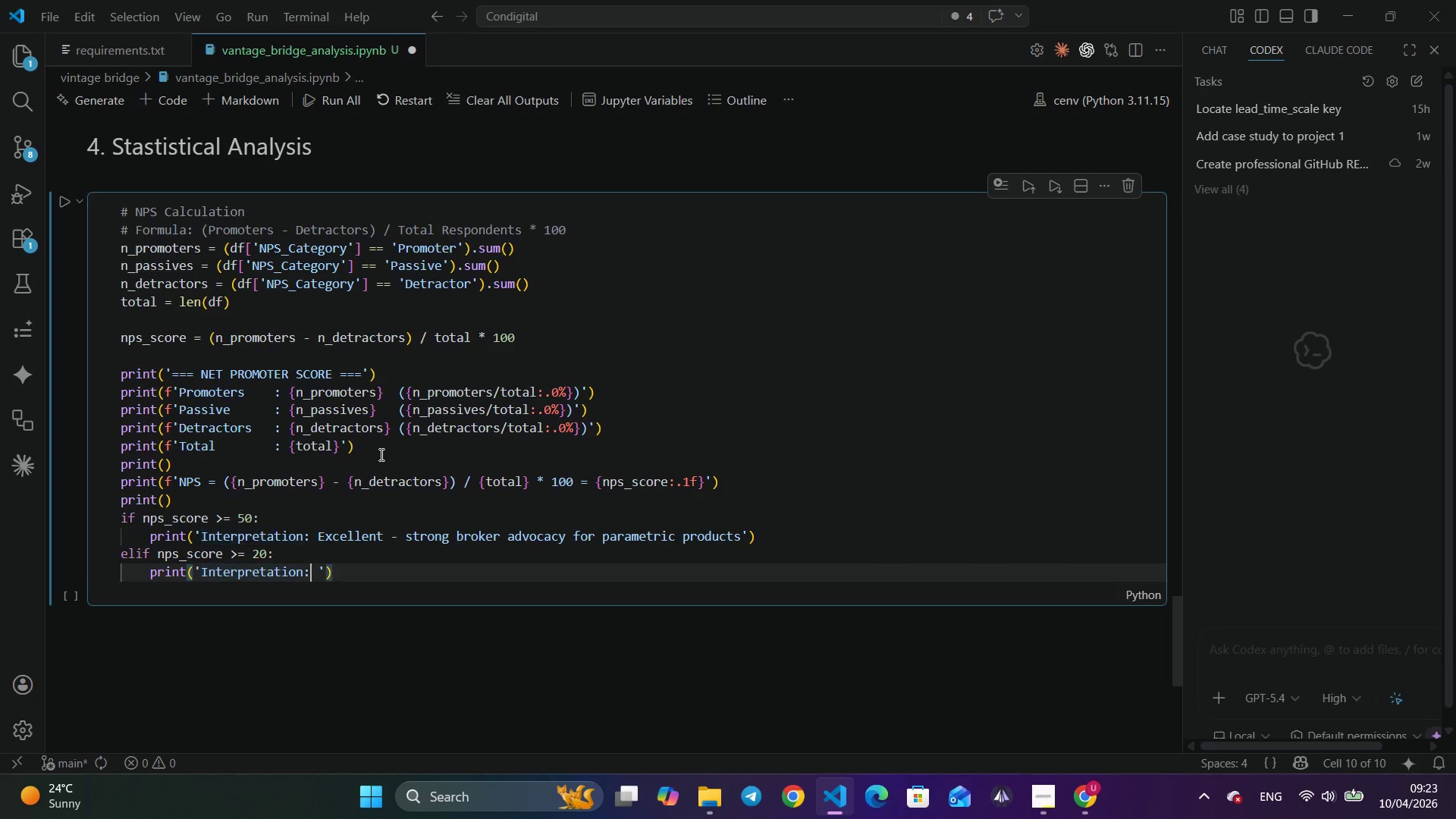 
key(ArrowRight)
 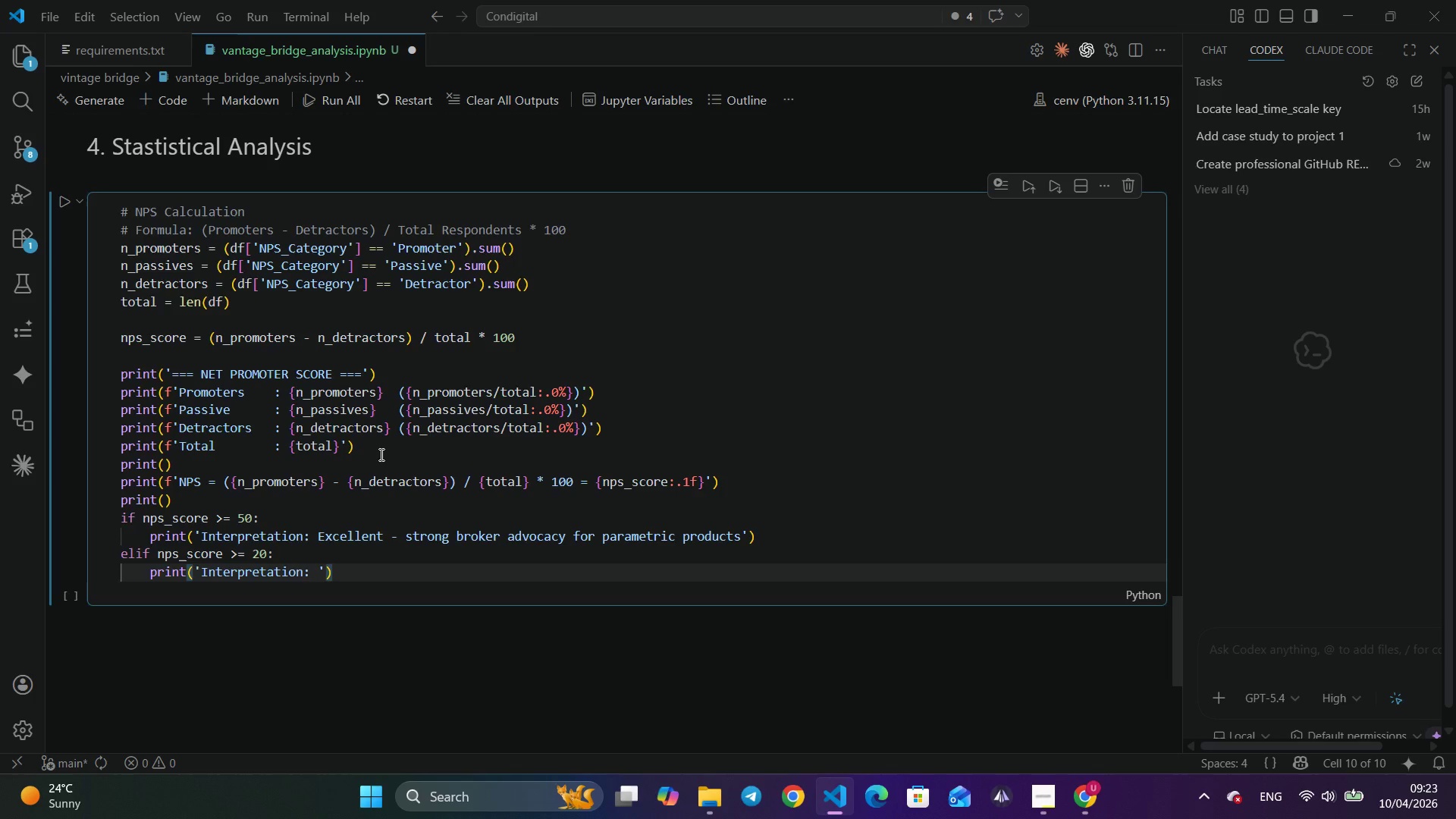 
type( Good - moderta)
key(Backspace)
key(Backspace)
type(ate advocacy, room for eu)
key(Backspace)
type(ducation initii)
key(Backspace)
type(ative)
 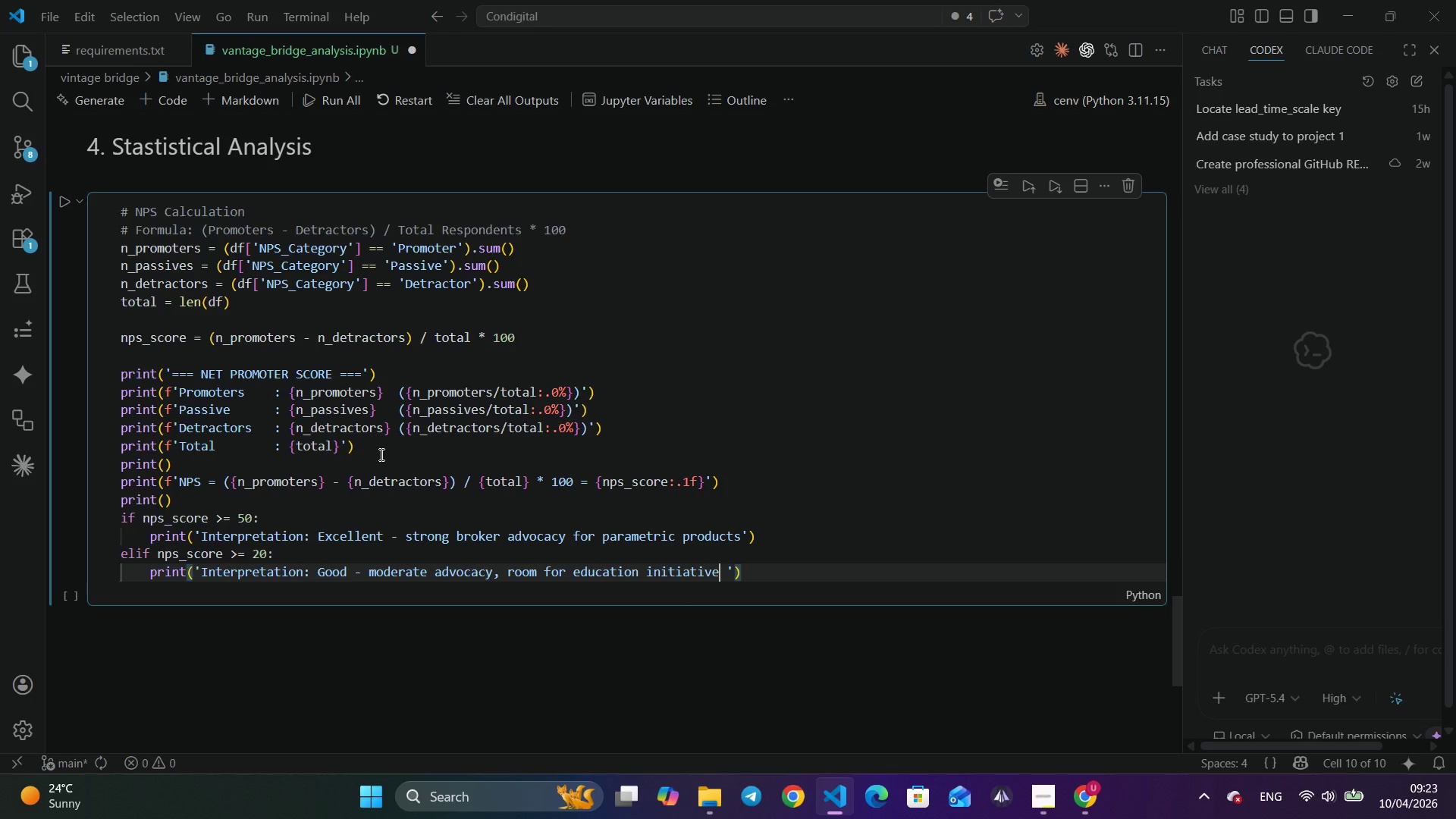 
key(ArrowRight)
 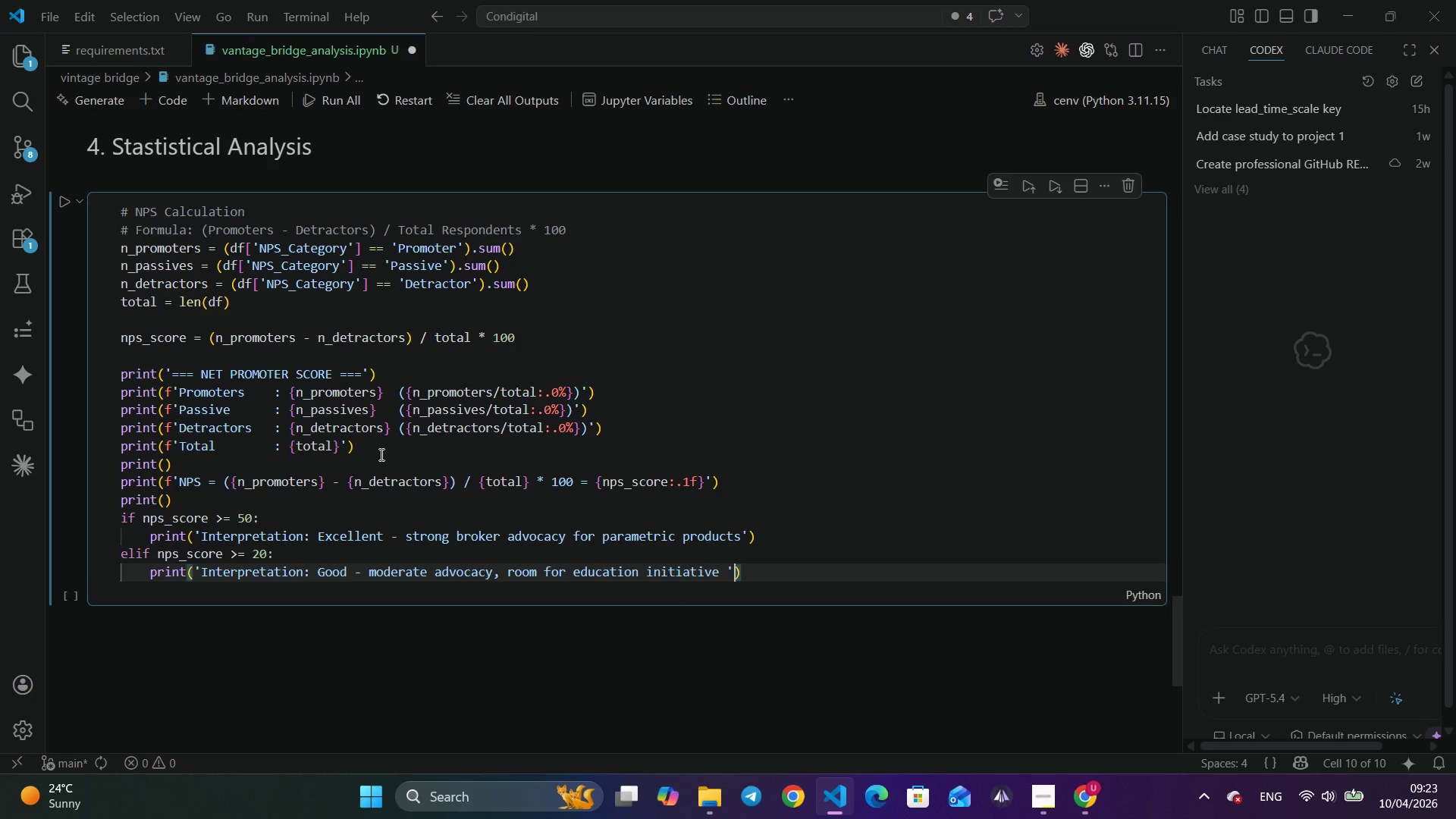 
key(ArrowRight)
 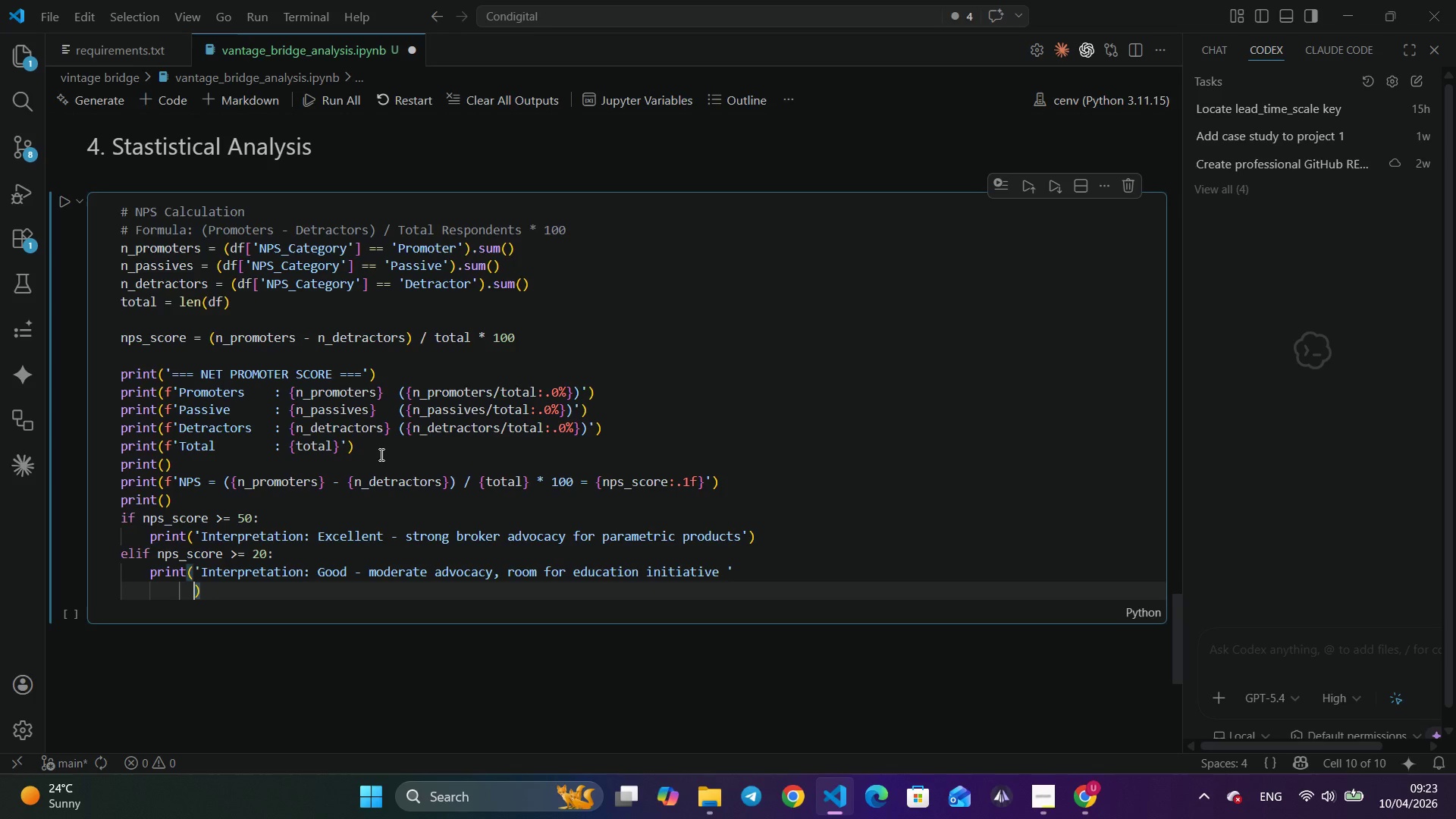 
key(Enter)
 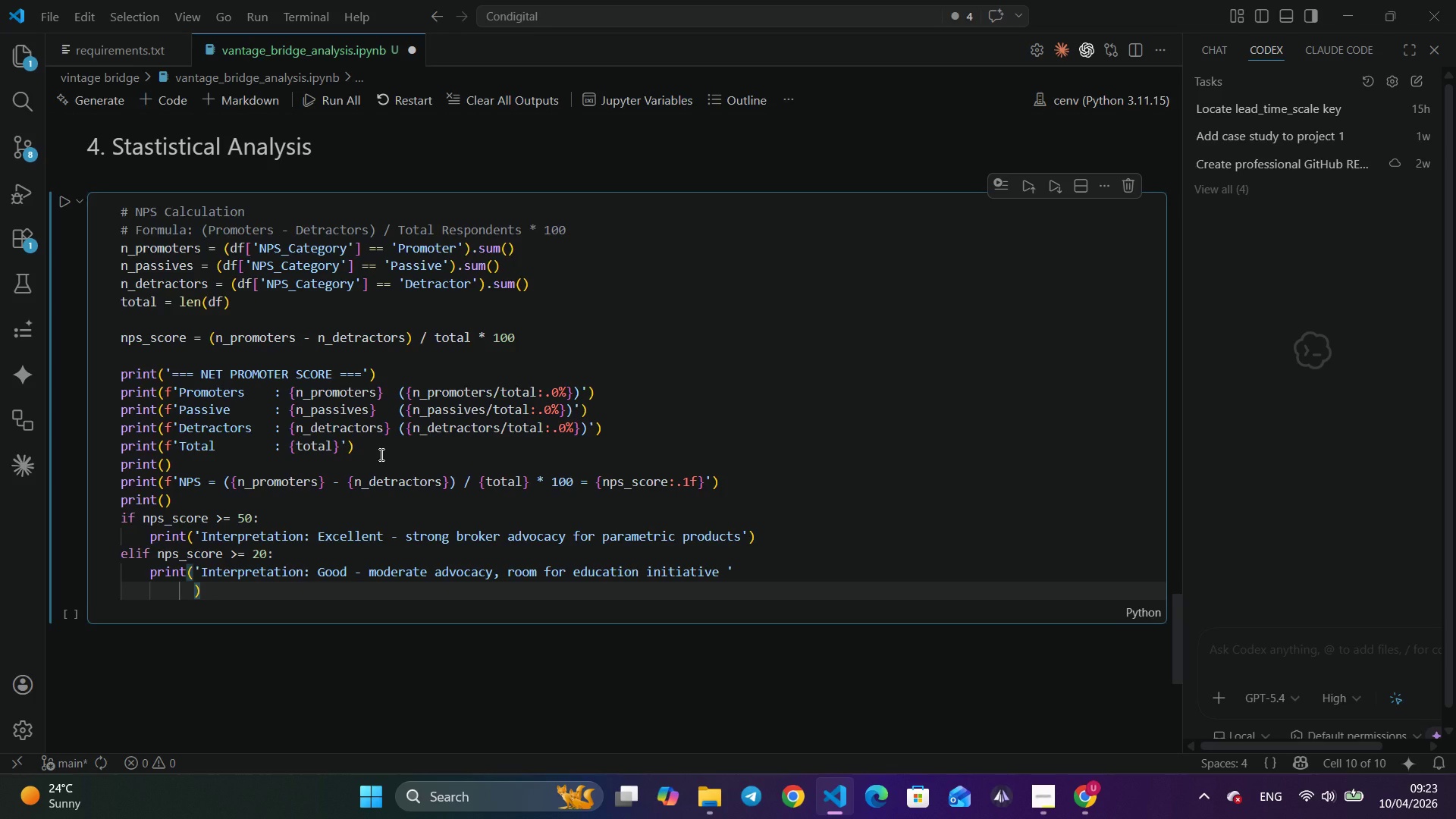 
key(Control+Z)
 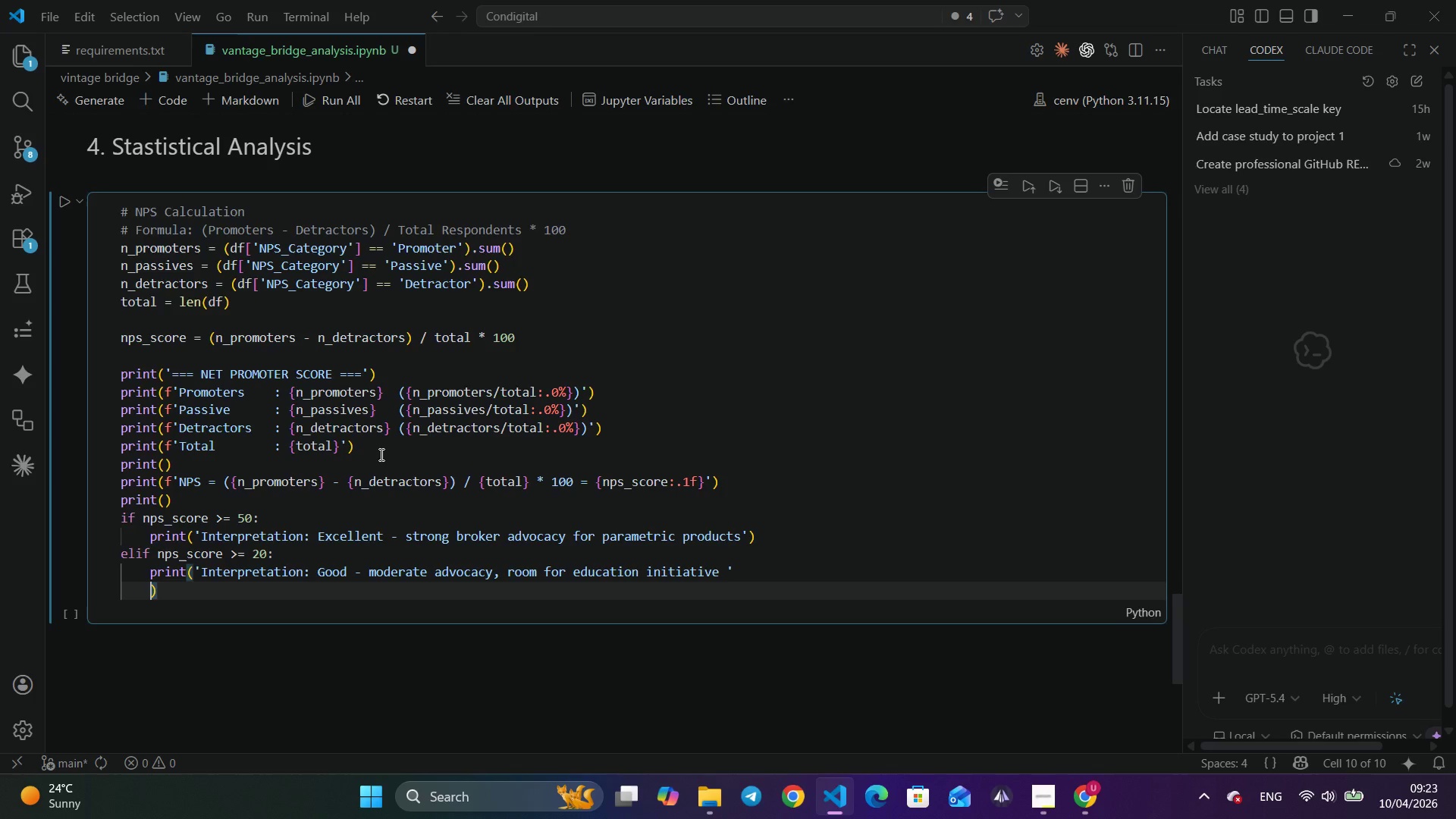 
key(Control+Z)
 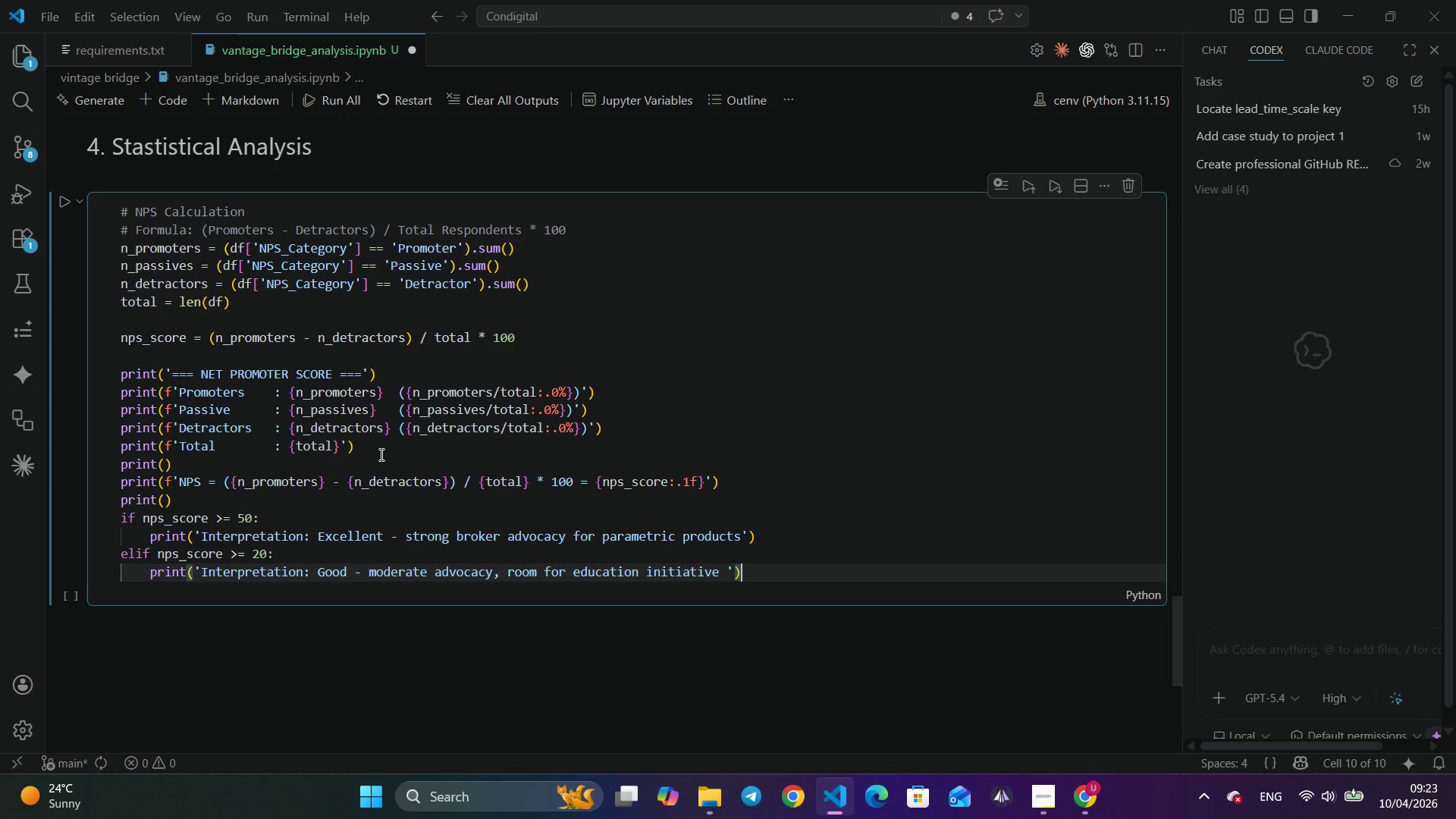 
key(ArrowRight)
 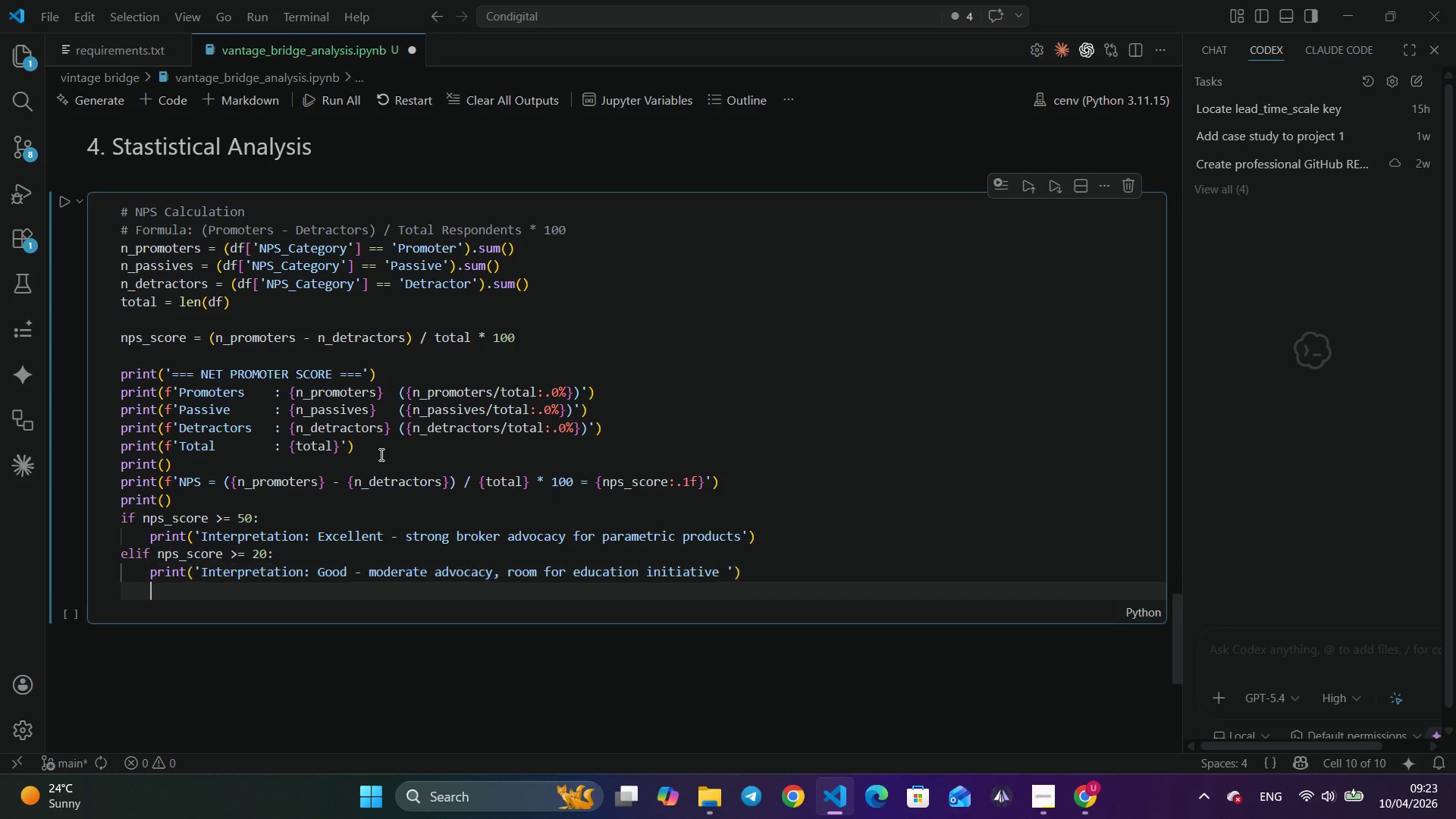 
key(Enter)
 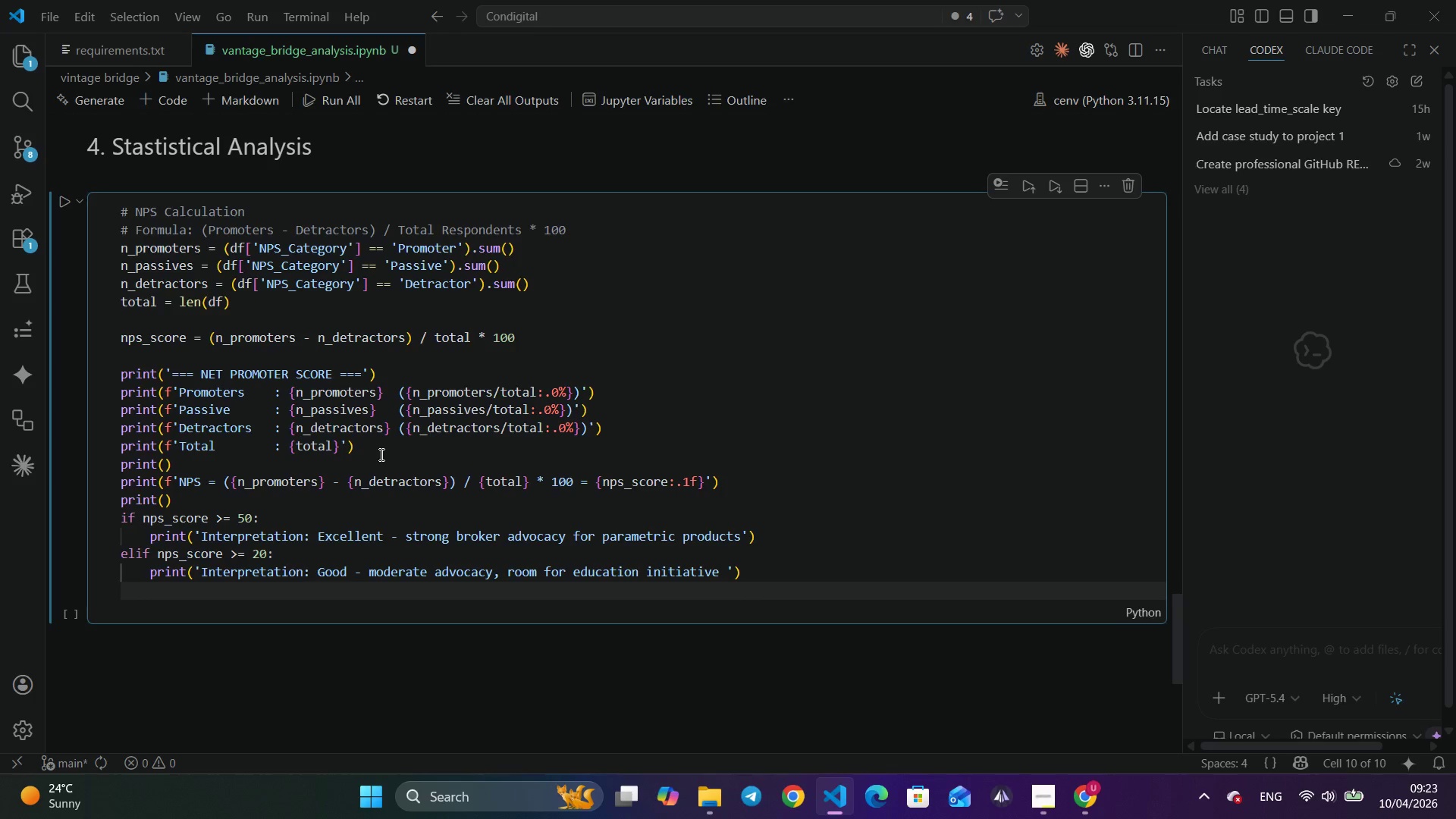 
key(Backspace)
type(else:)
 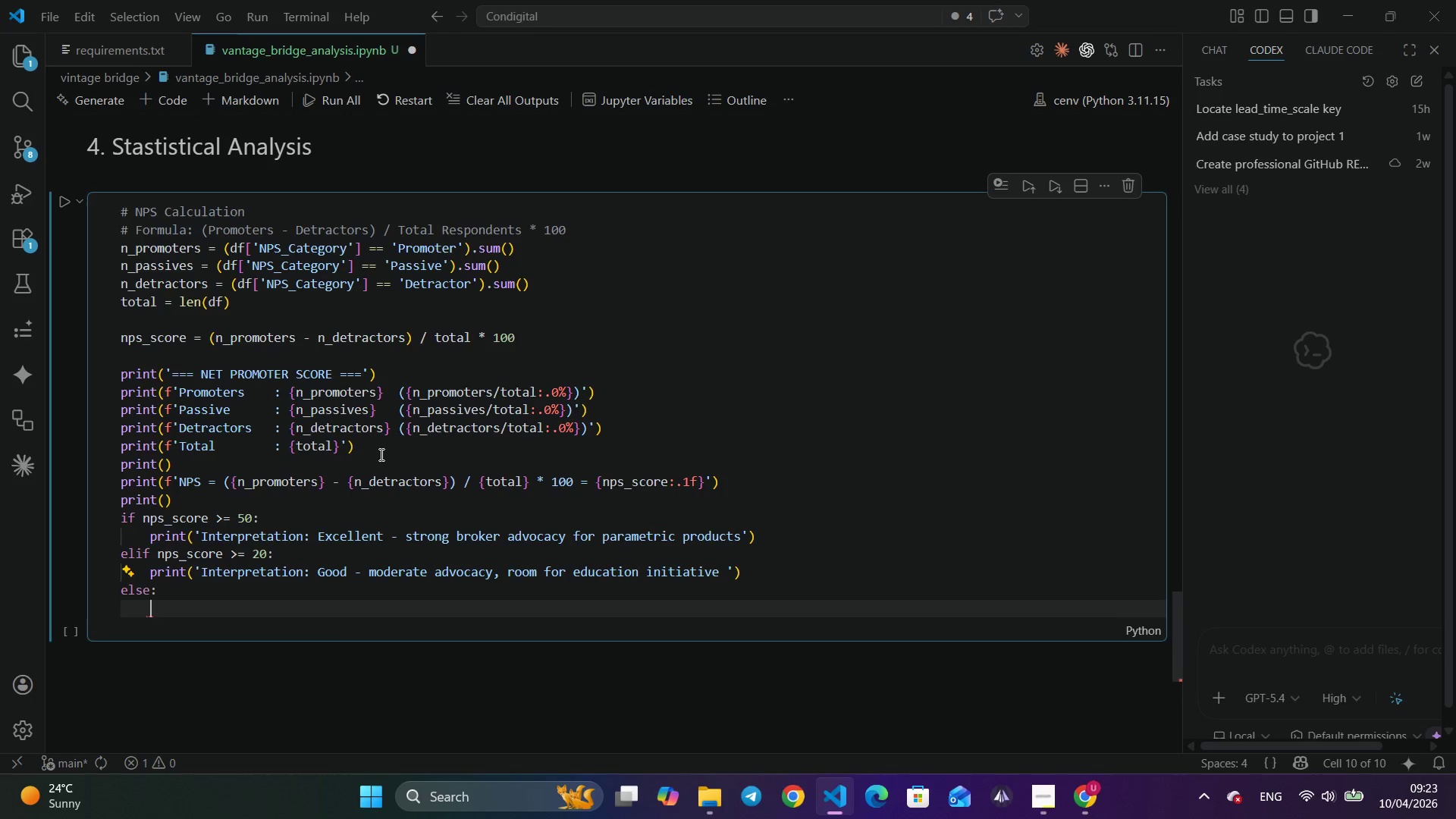 
key(Enter)
 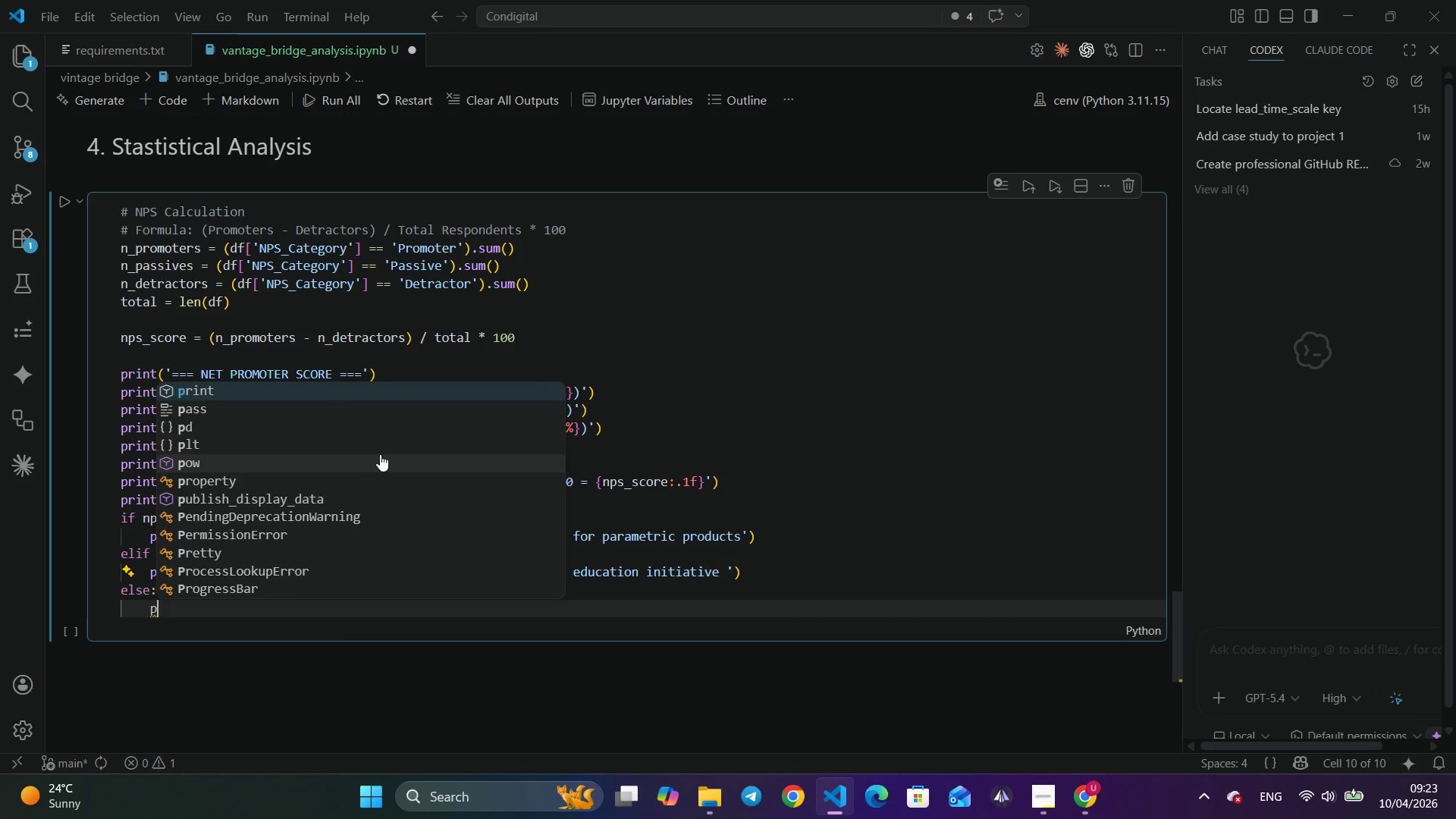 
type(print('Interpretation: Pooe)
key(Backspace)
type(r)
 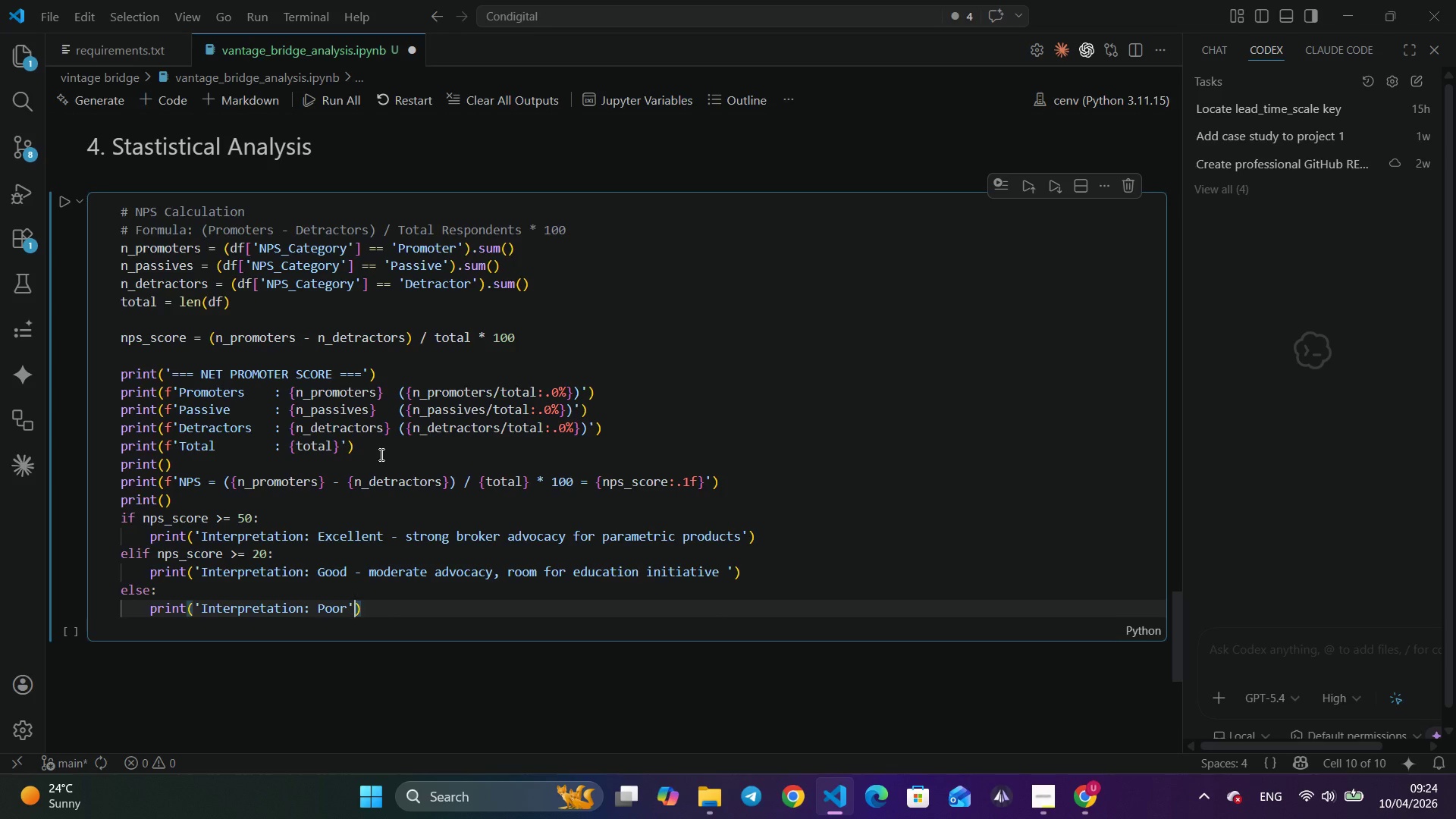 
key(ArrowRight)
 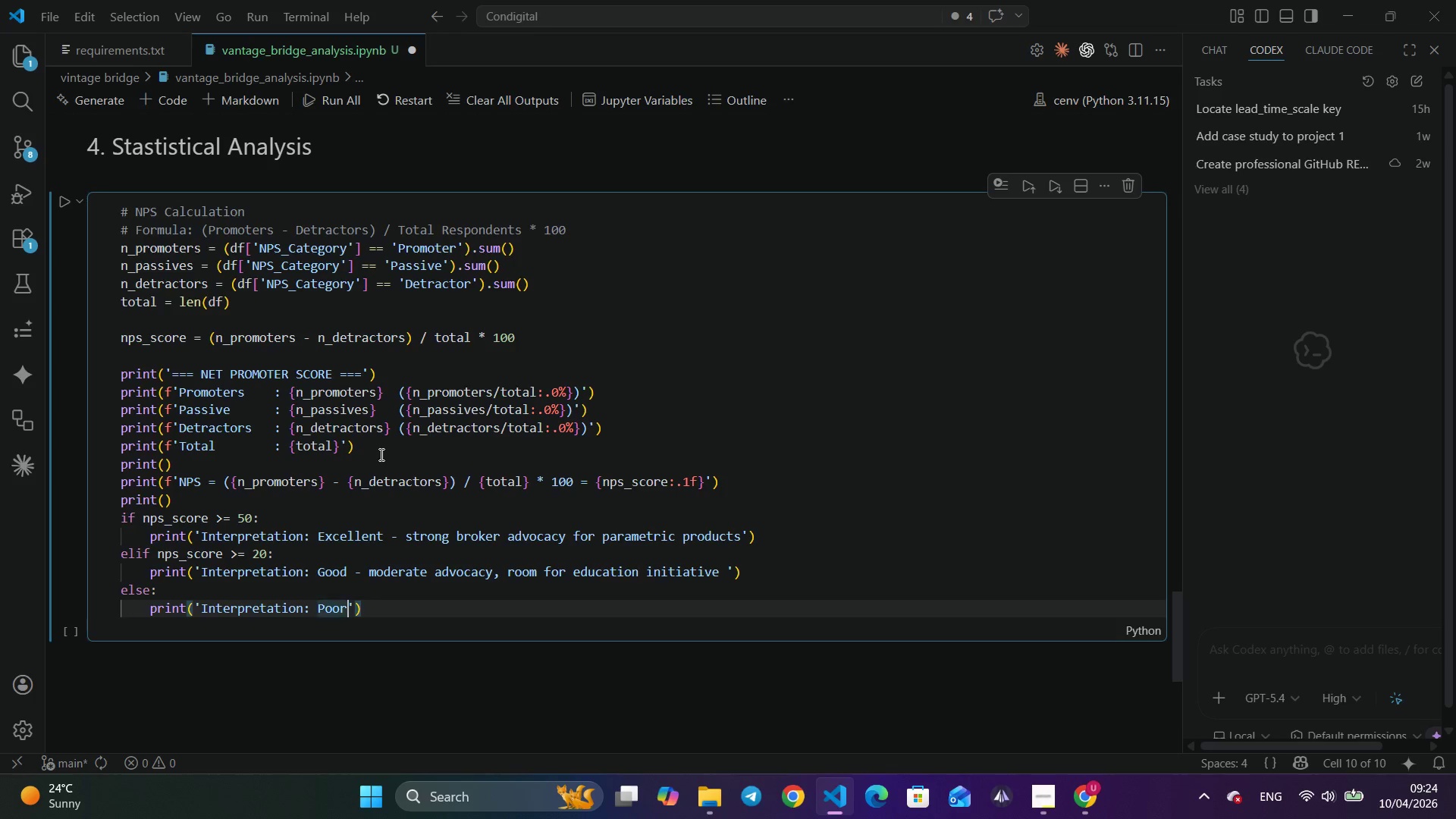 
key(ArrowLeft)
 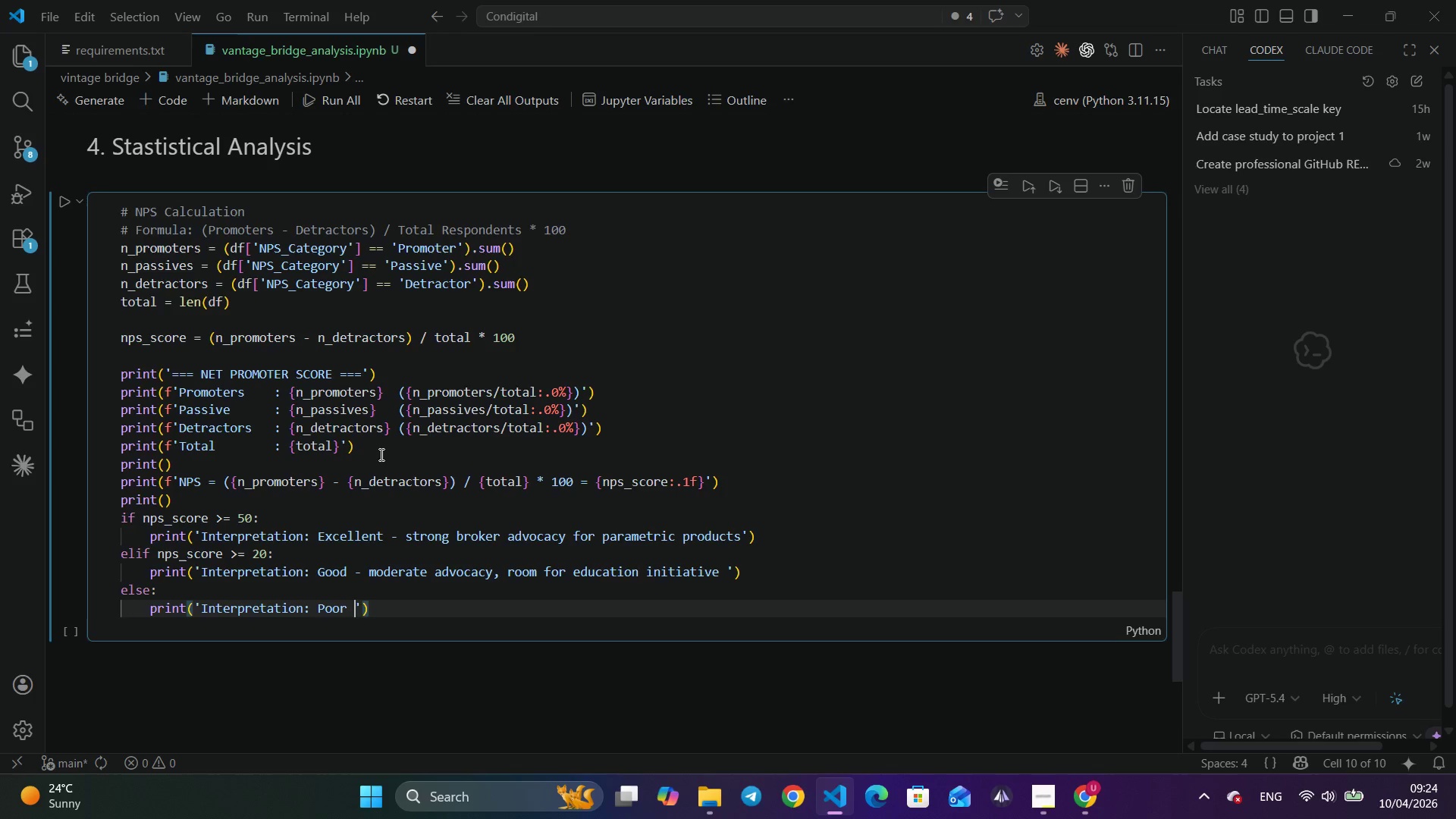 
type( - majority of brokers unlikely to recommend, deep barriers to adoption)
 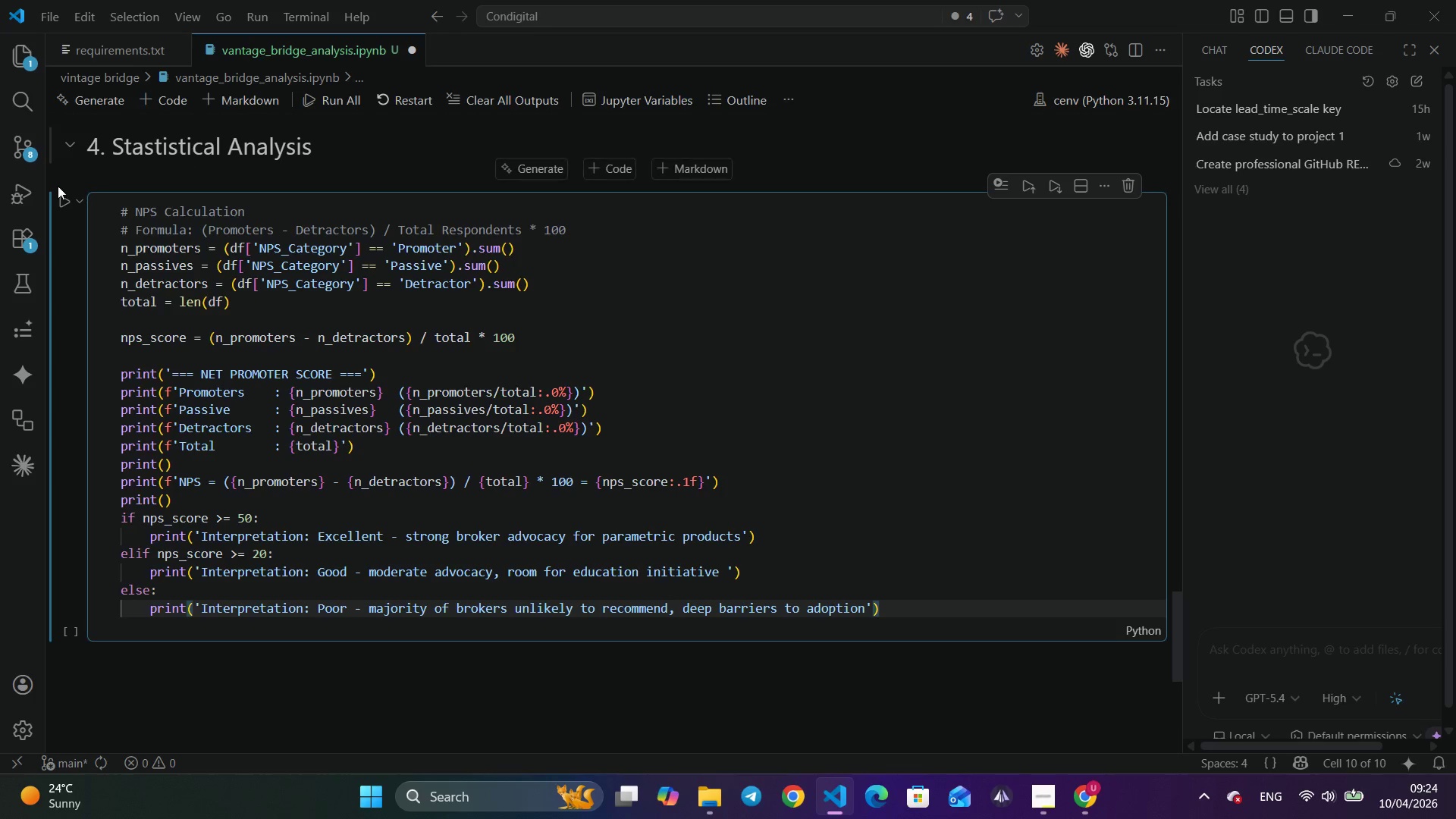 
left_click([61, 194])
 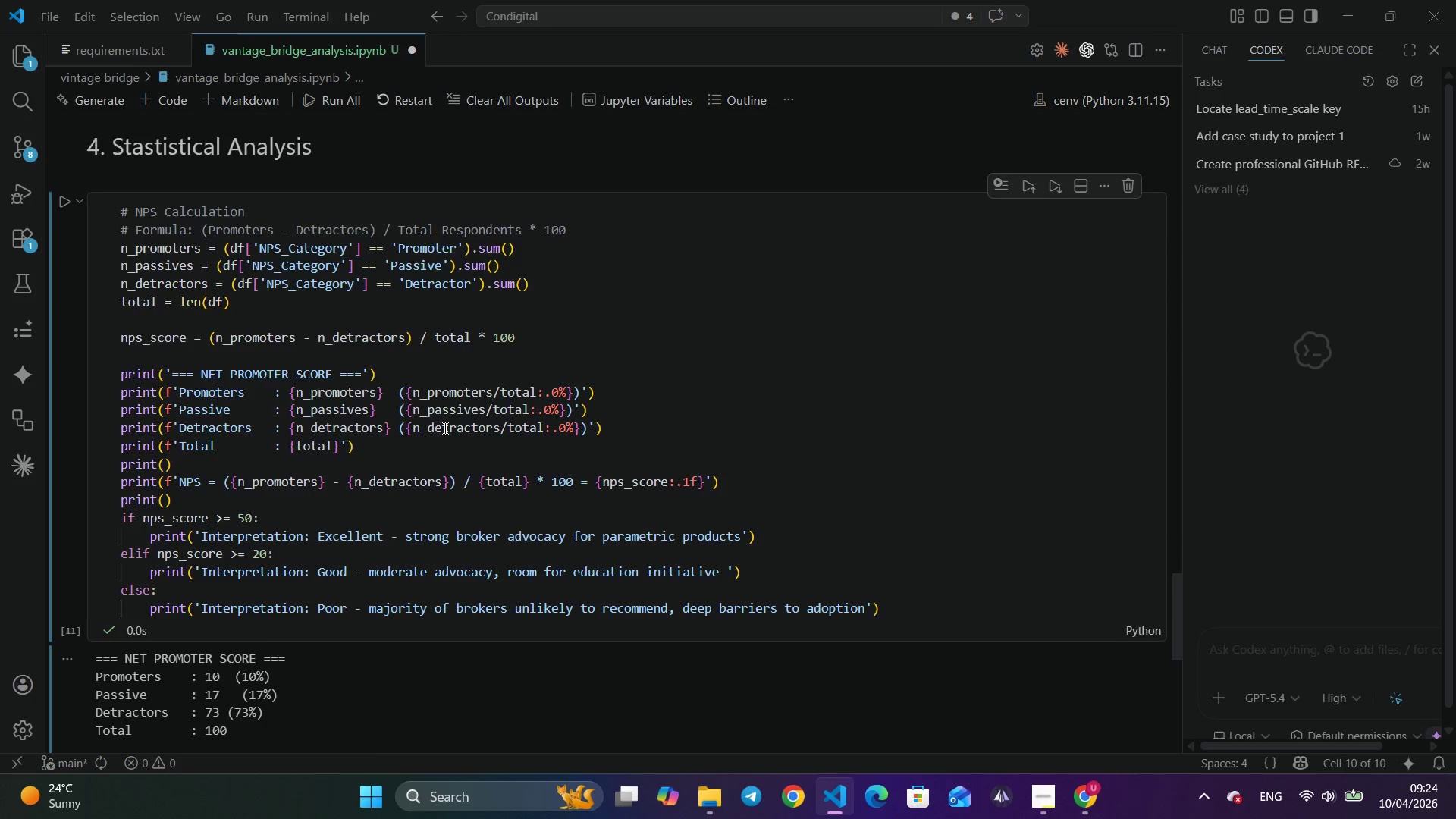 
scroll: coordinate [529, 461], scroll_direction: down, amount: 6.0
 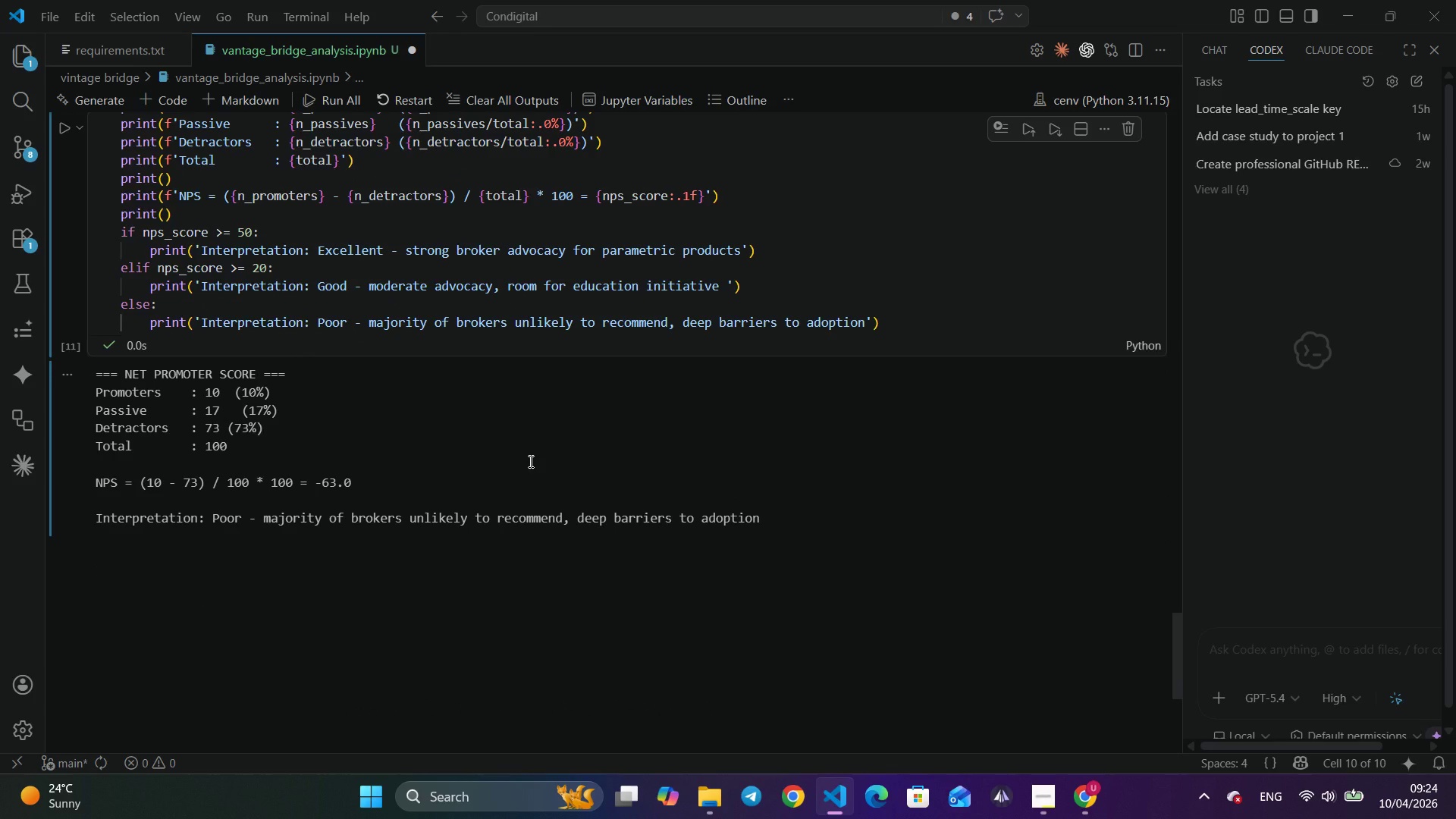 
wait(16.78)
 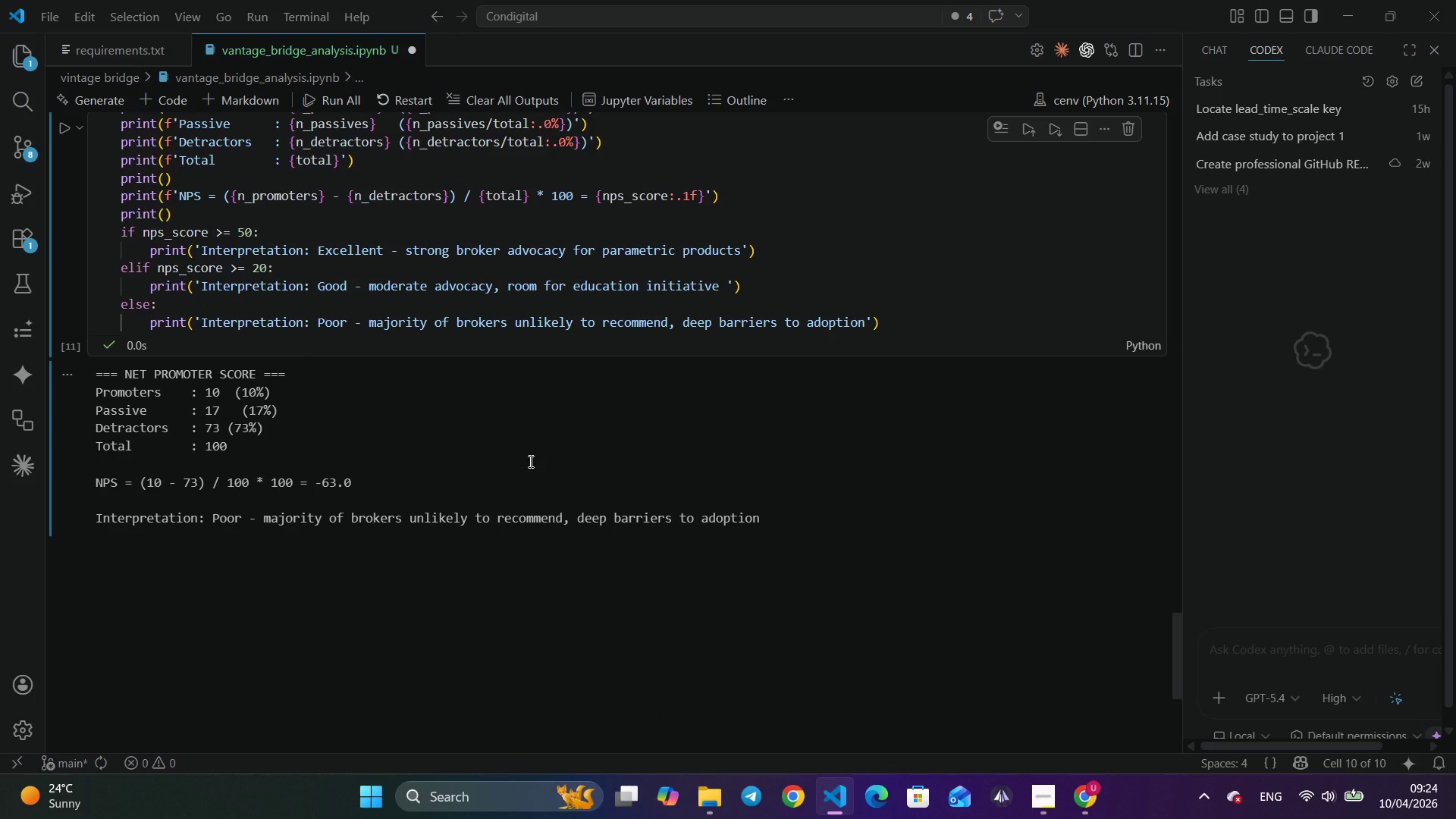 
scroll: coordinate [529, 461], scroll_direction: down, amount: 4.0
 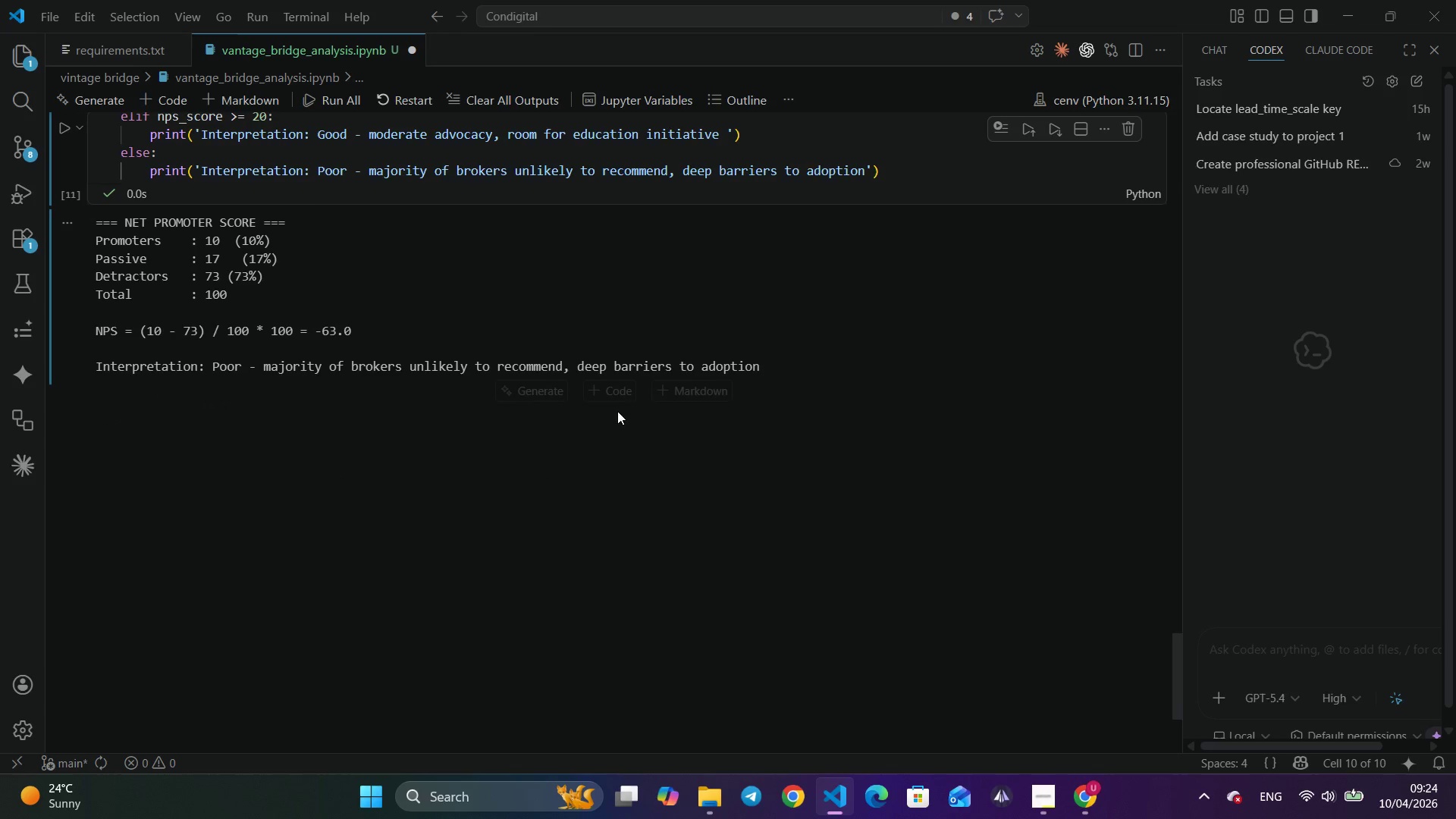 
left_click([622, 391])
 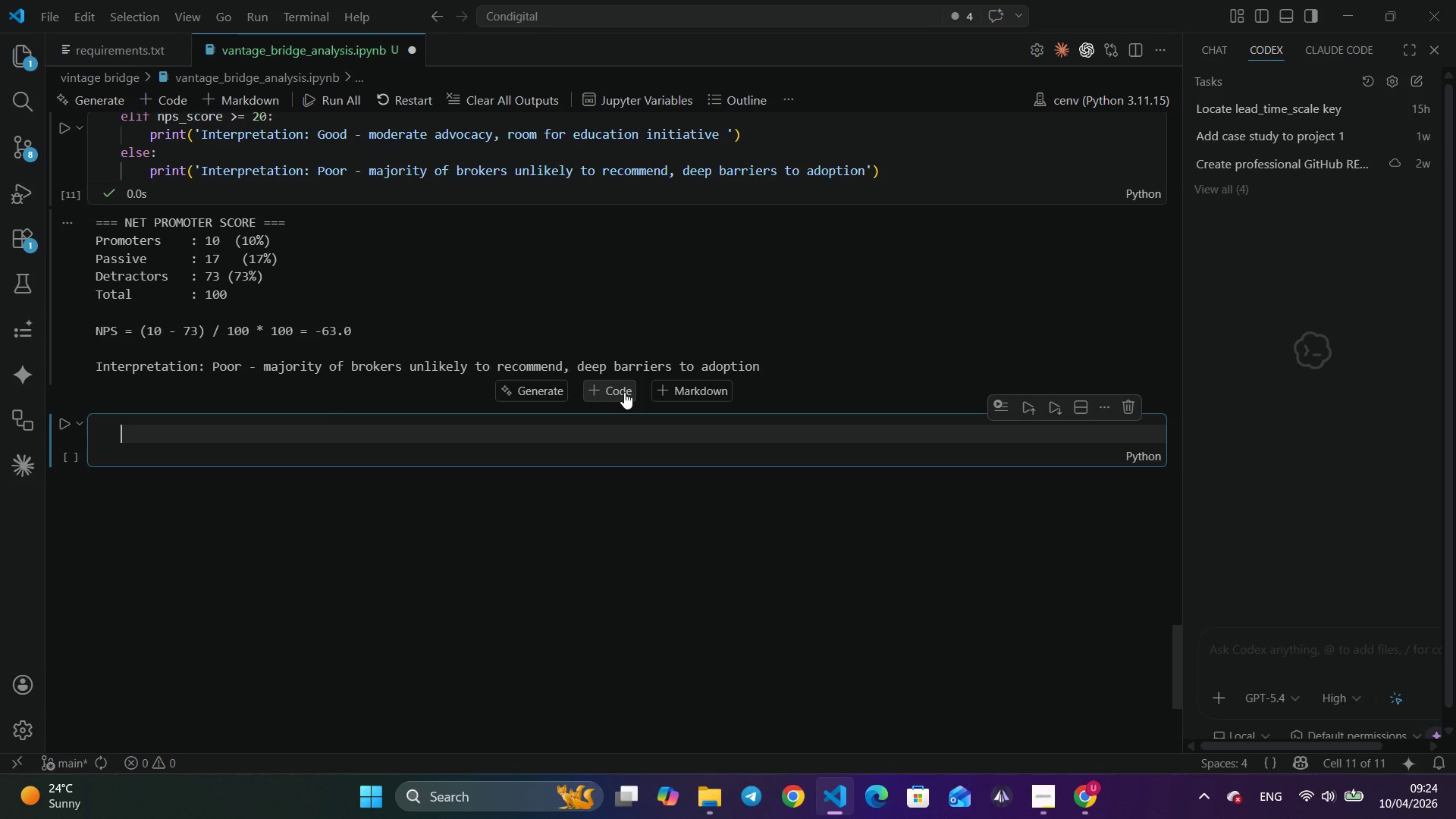 
key(Alt+Tab)
 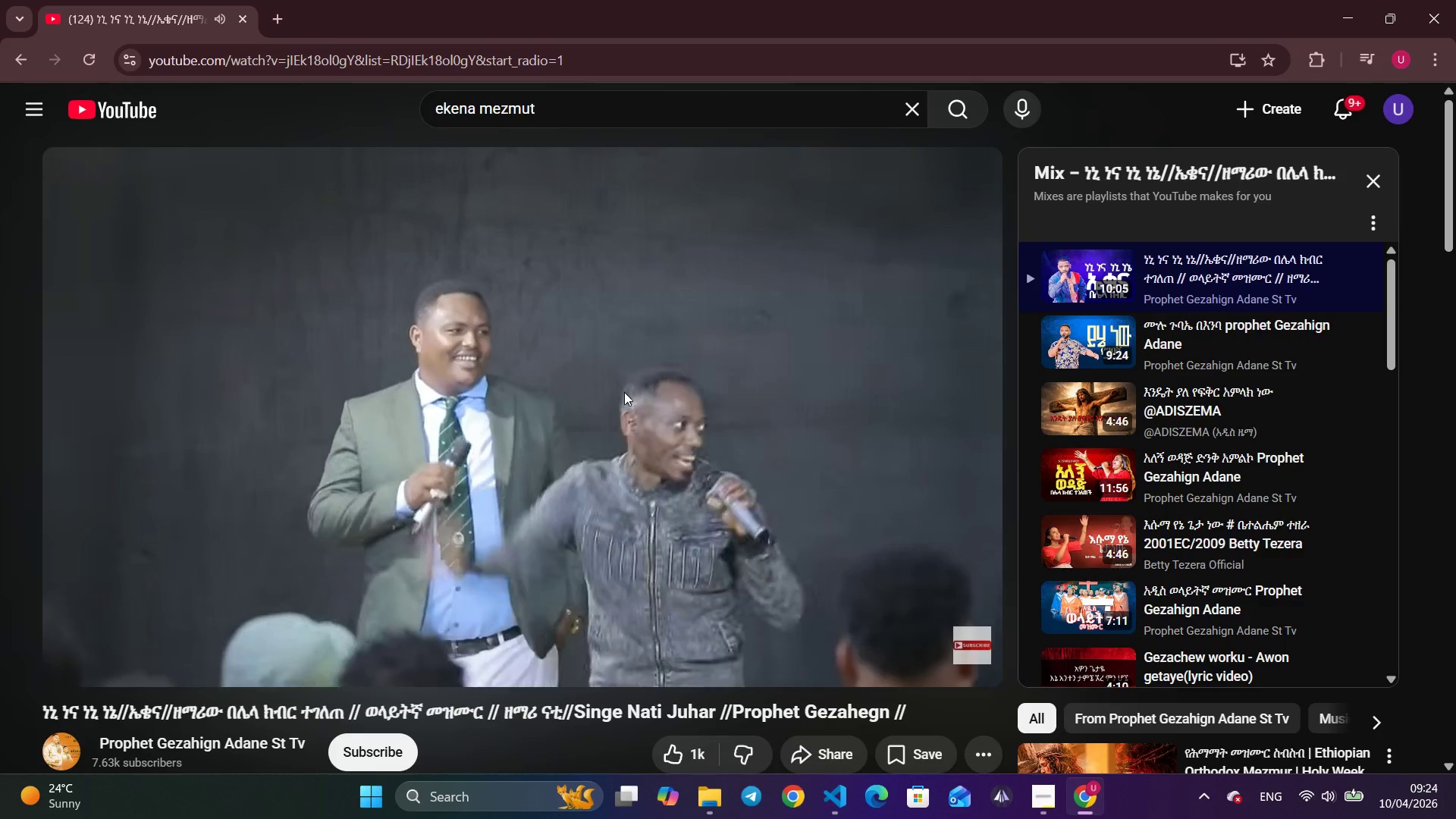 
key(Space)
 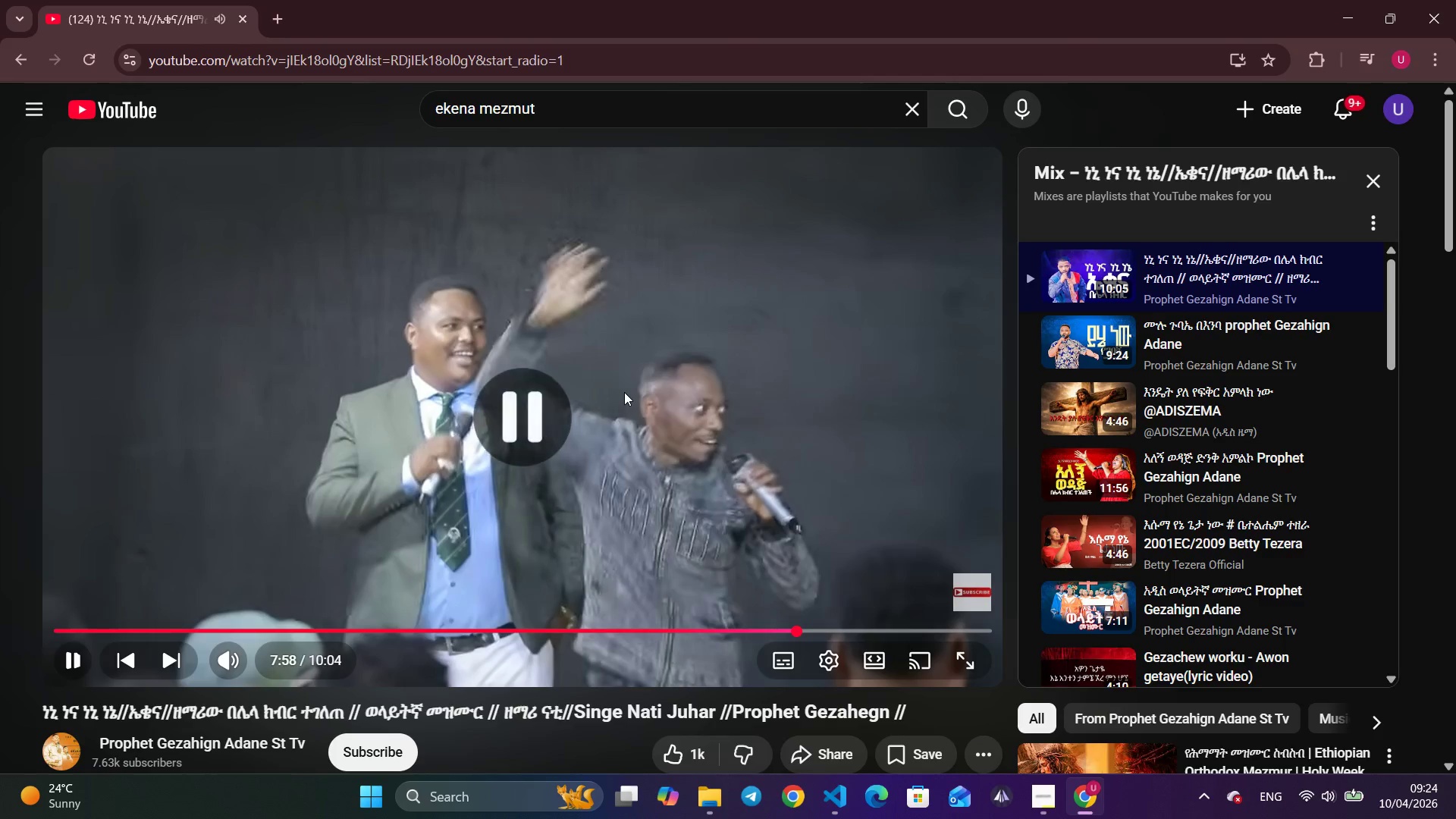 
key(Alt+Tab)
 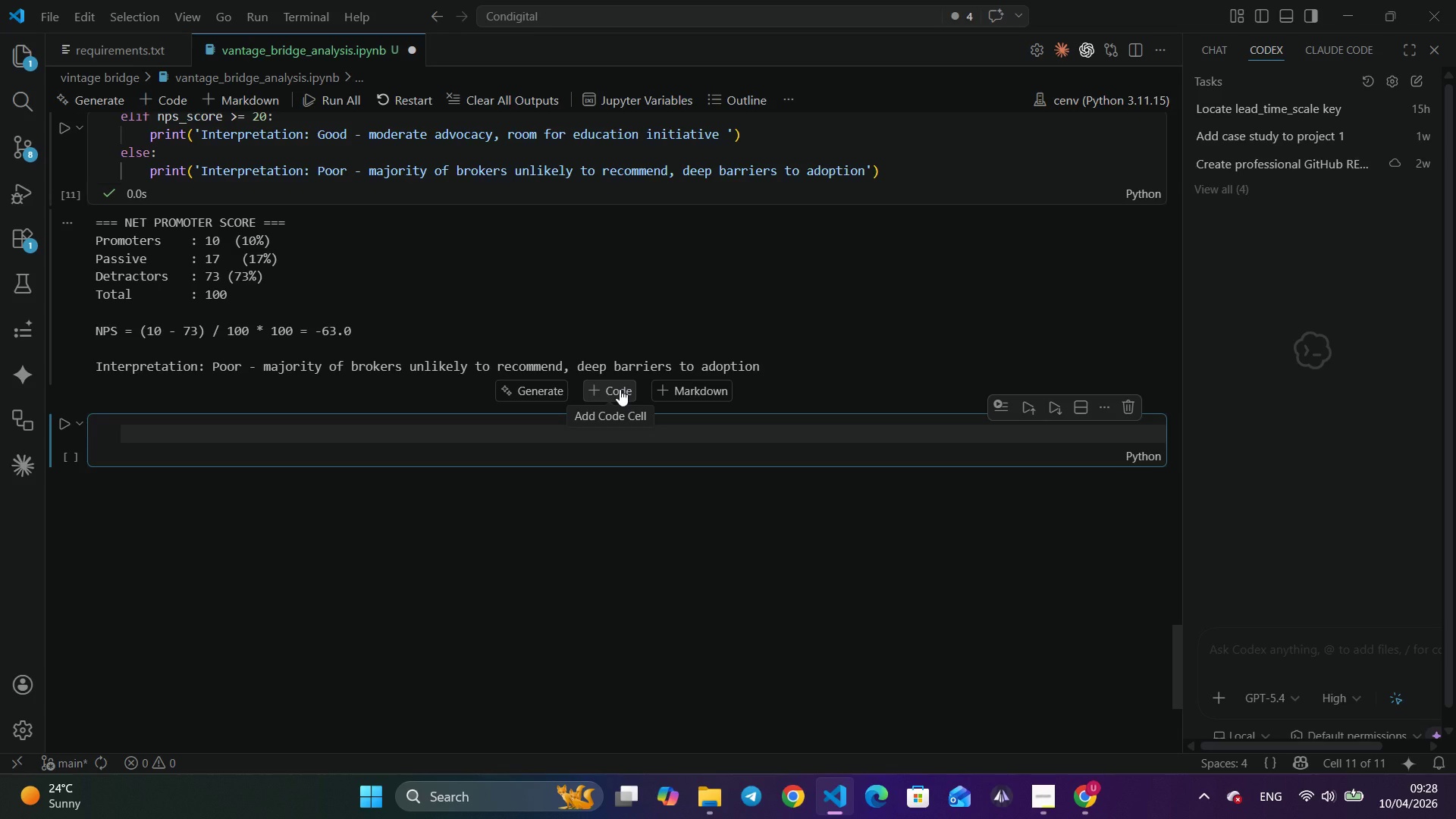 
wait(213.72)
 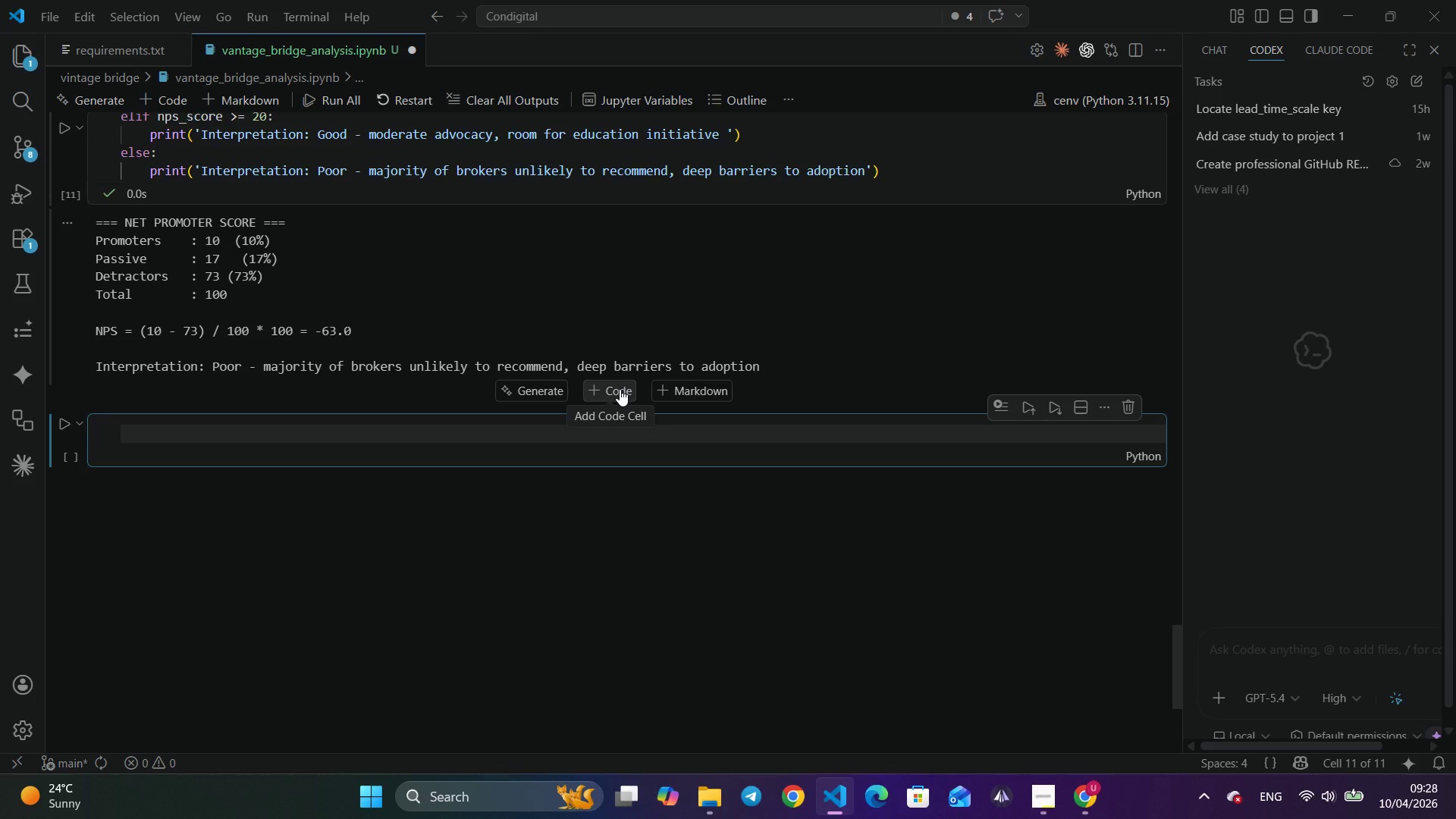 
right_click([620, 389])
 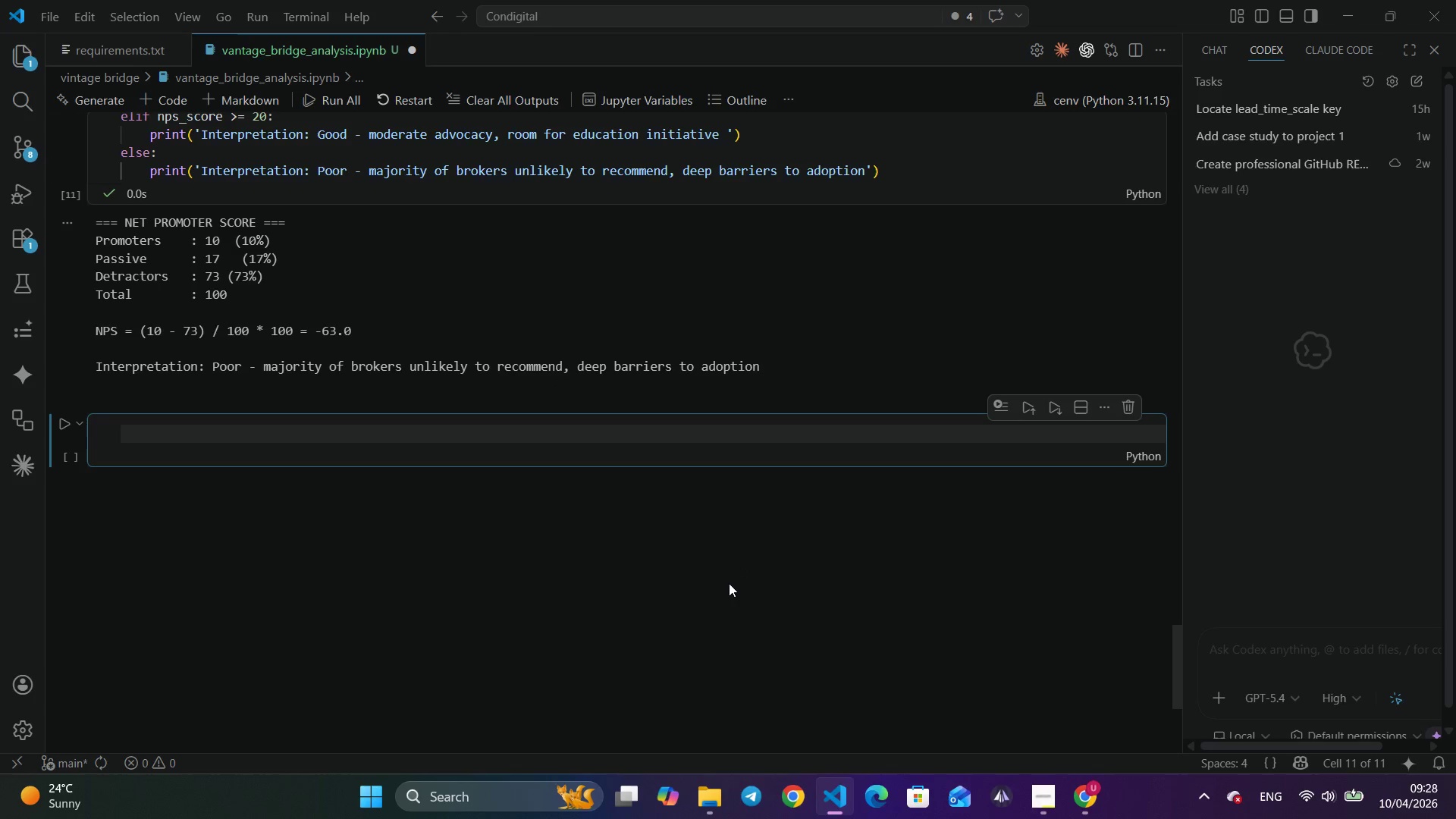 
wait(5.16)
 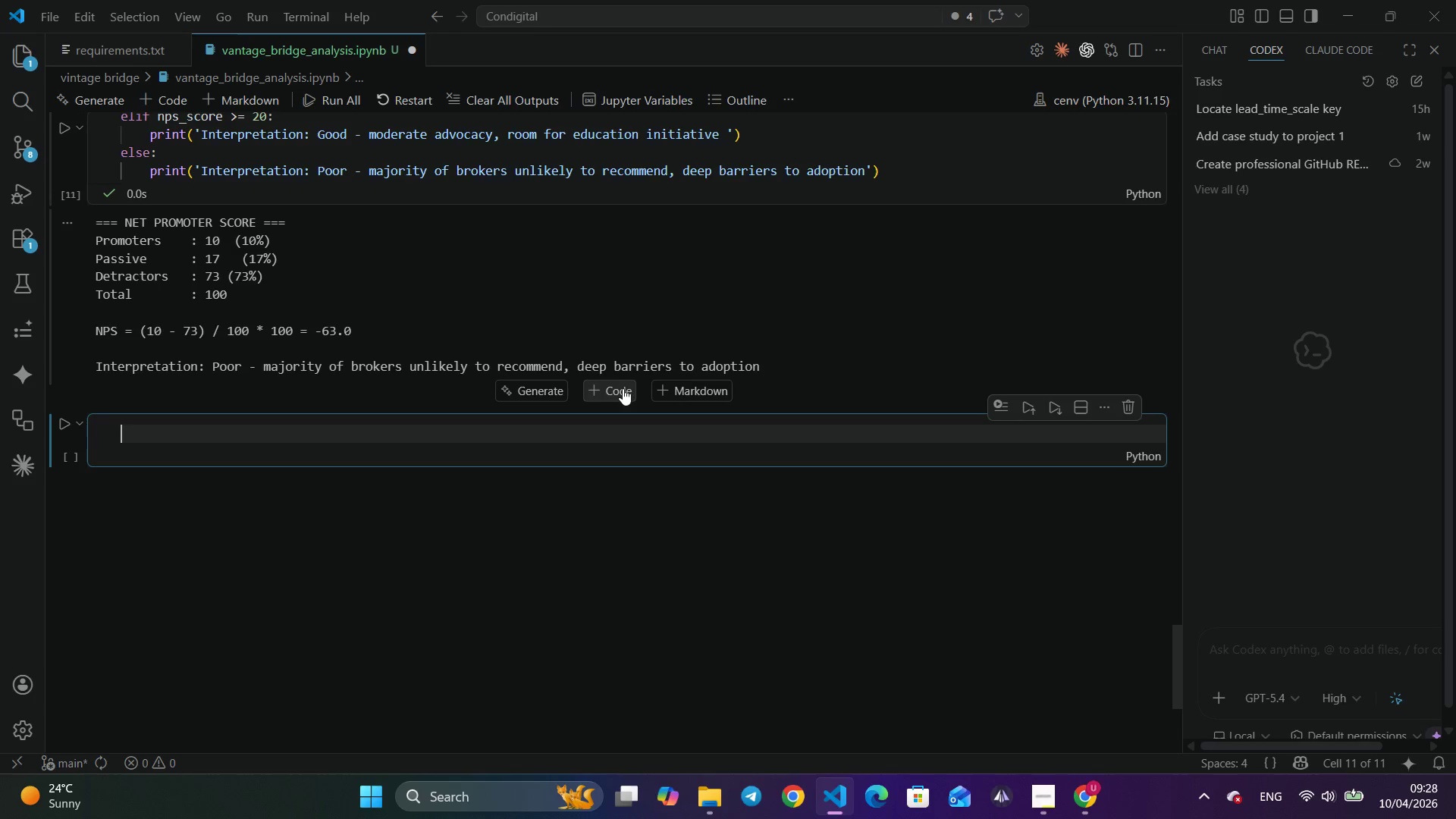 
scroll: coordinate [692, 595], scroll_direction: down, amount: 3.0
 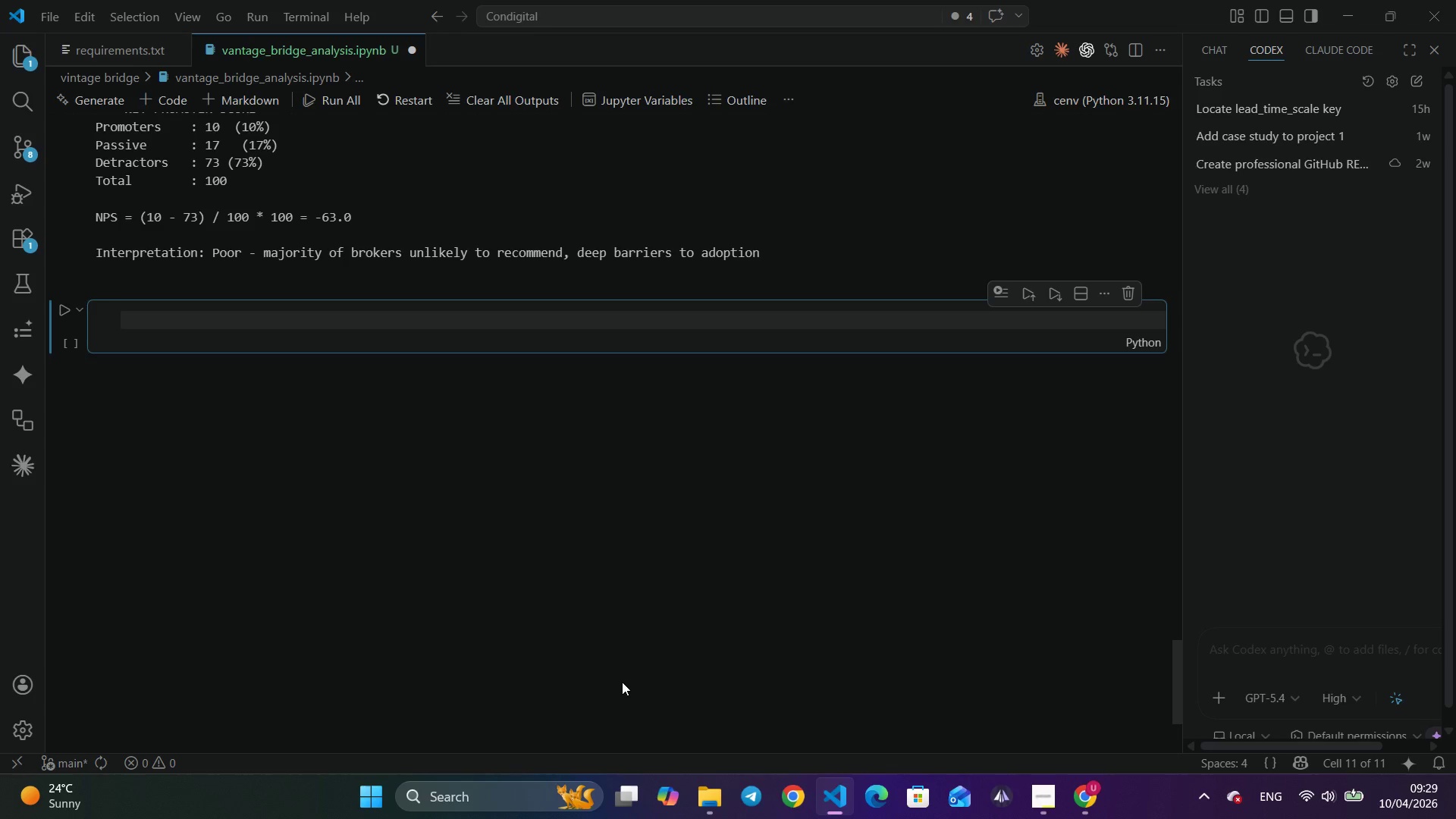 
wait(40.77)
 